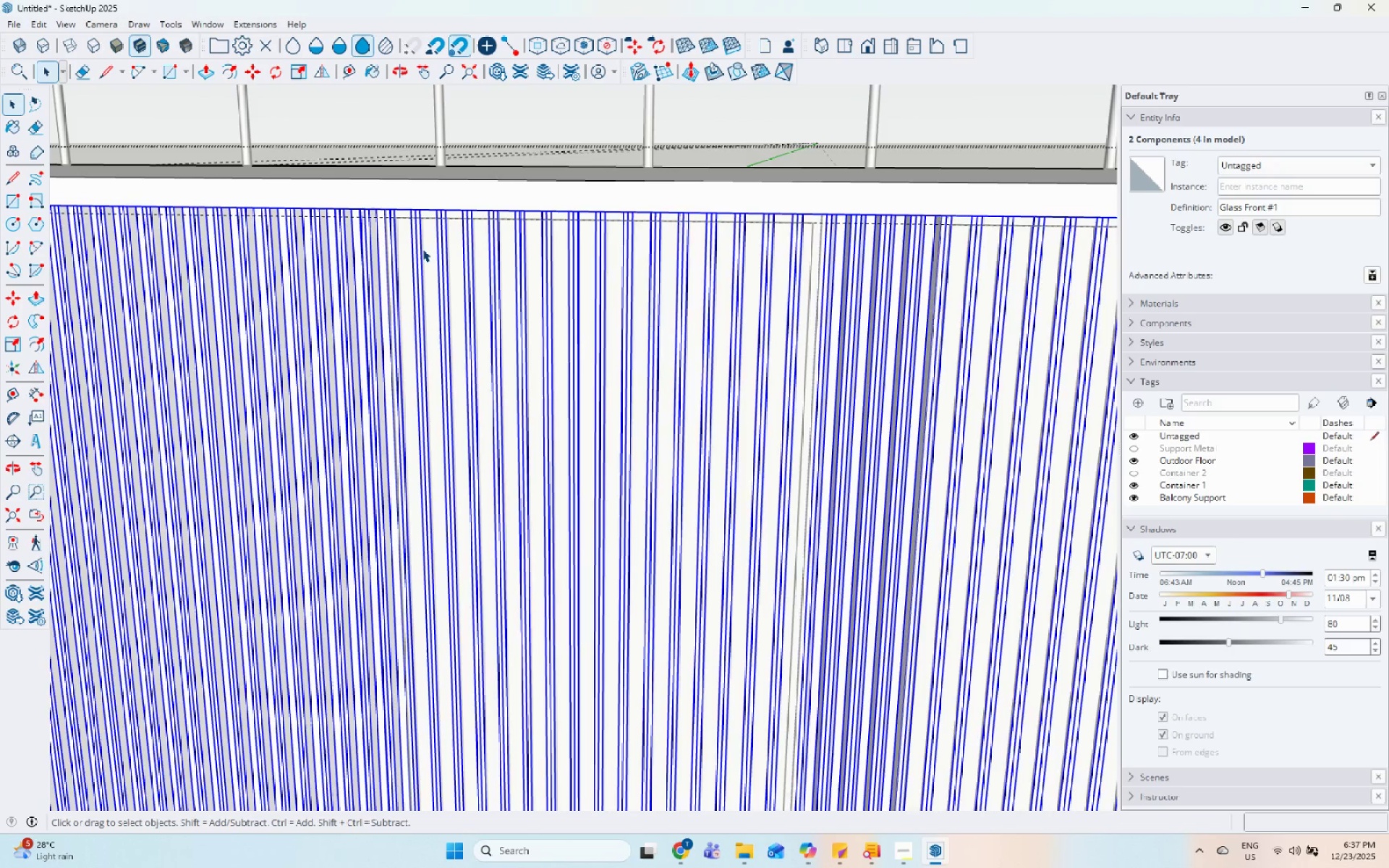 
triple_click([422, 249])
 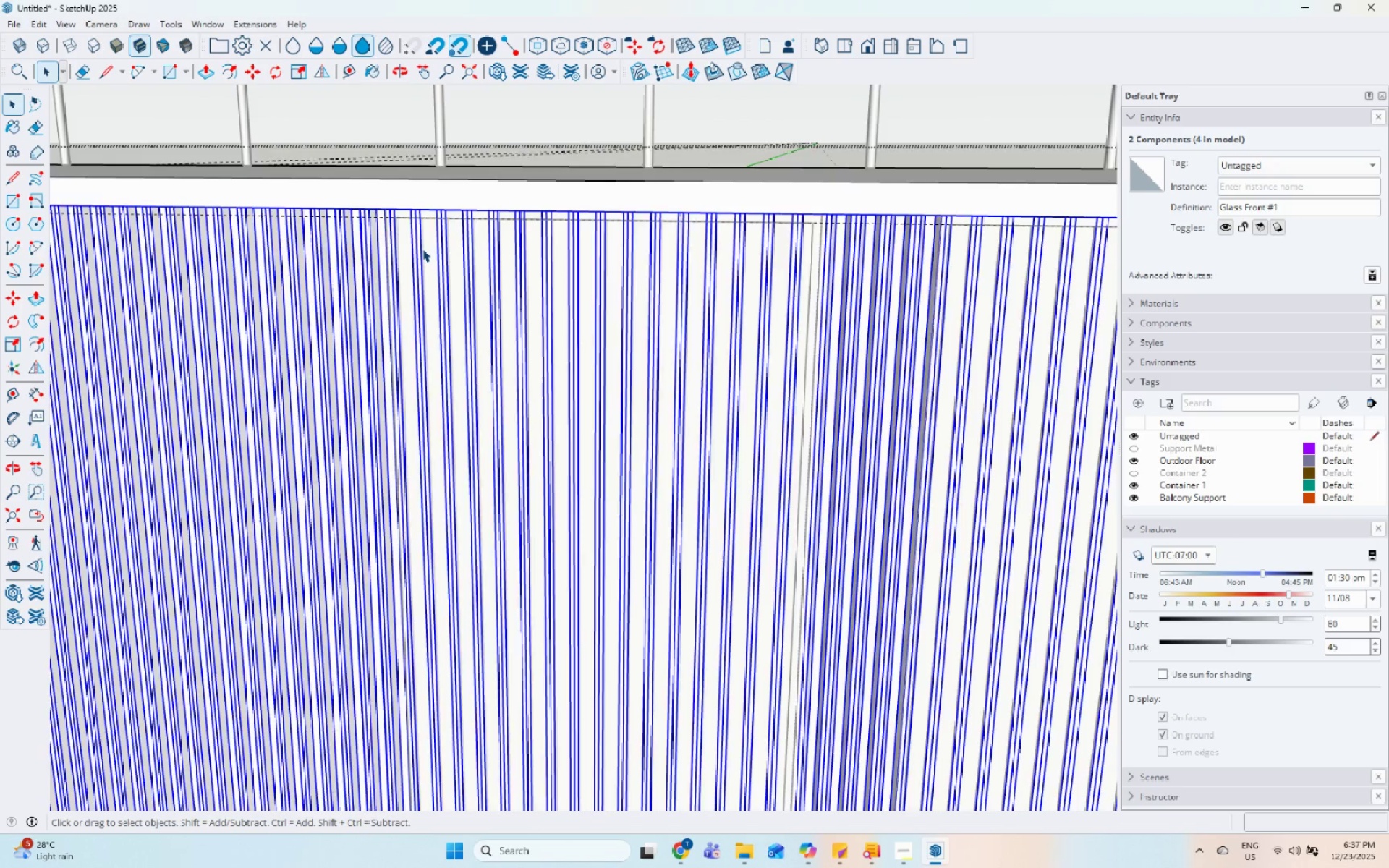 
triple_click([422, 249])
 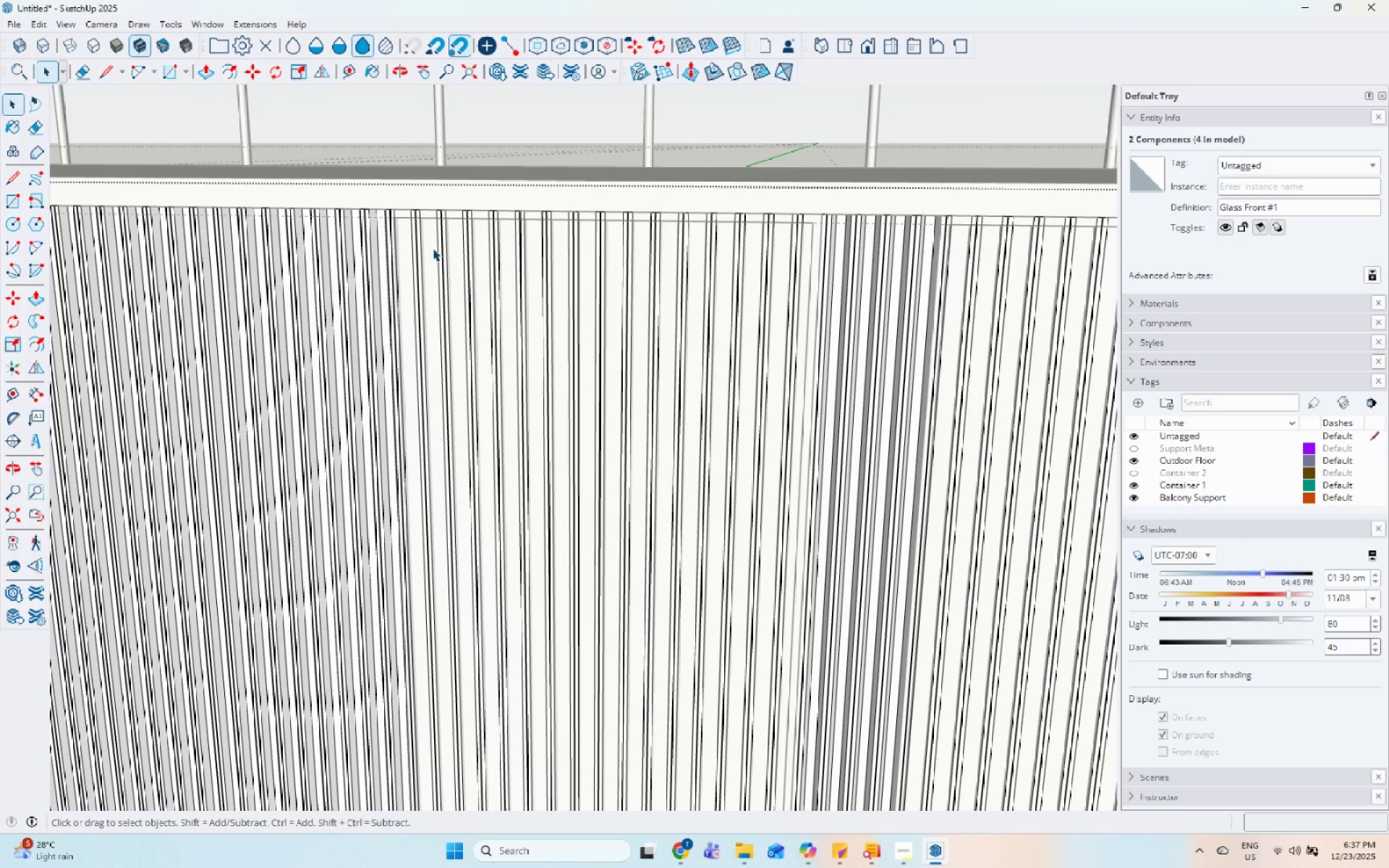 
left_click_drag(start_coordinate=[726, 278], to_coordinate=[279, 166])
 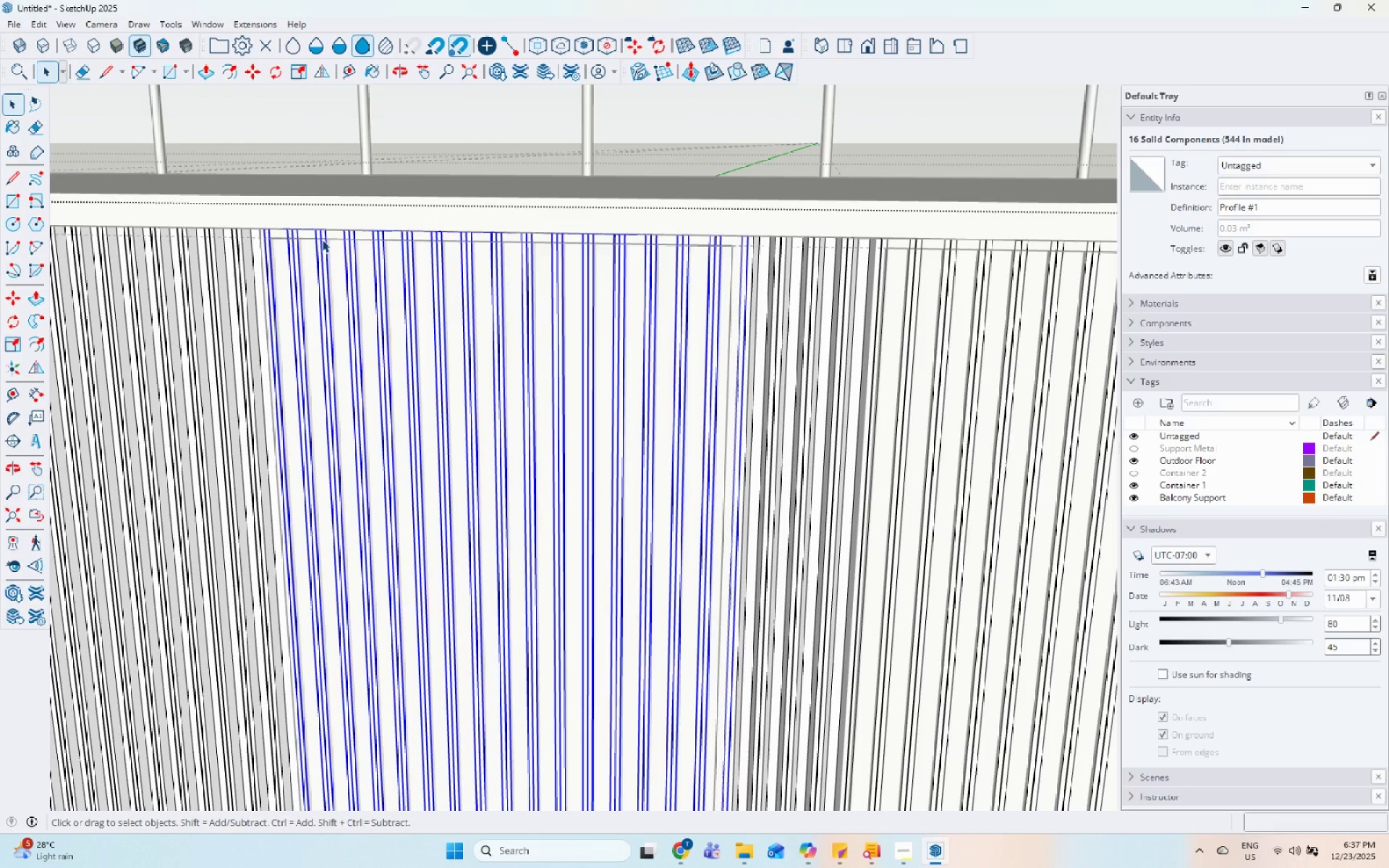 
scroll: coordinate [684, 259], scroll_direction: up, amount: 1.0
 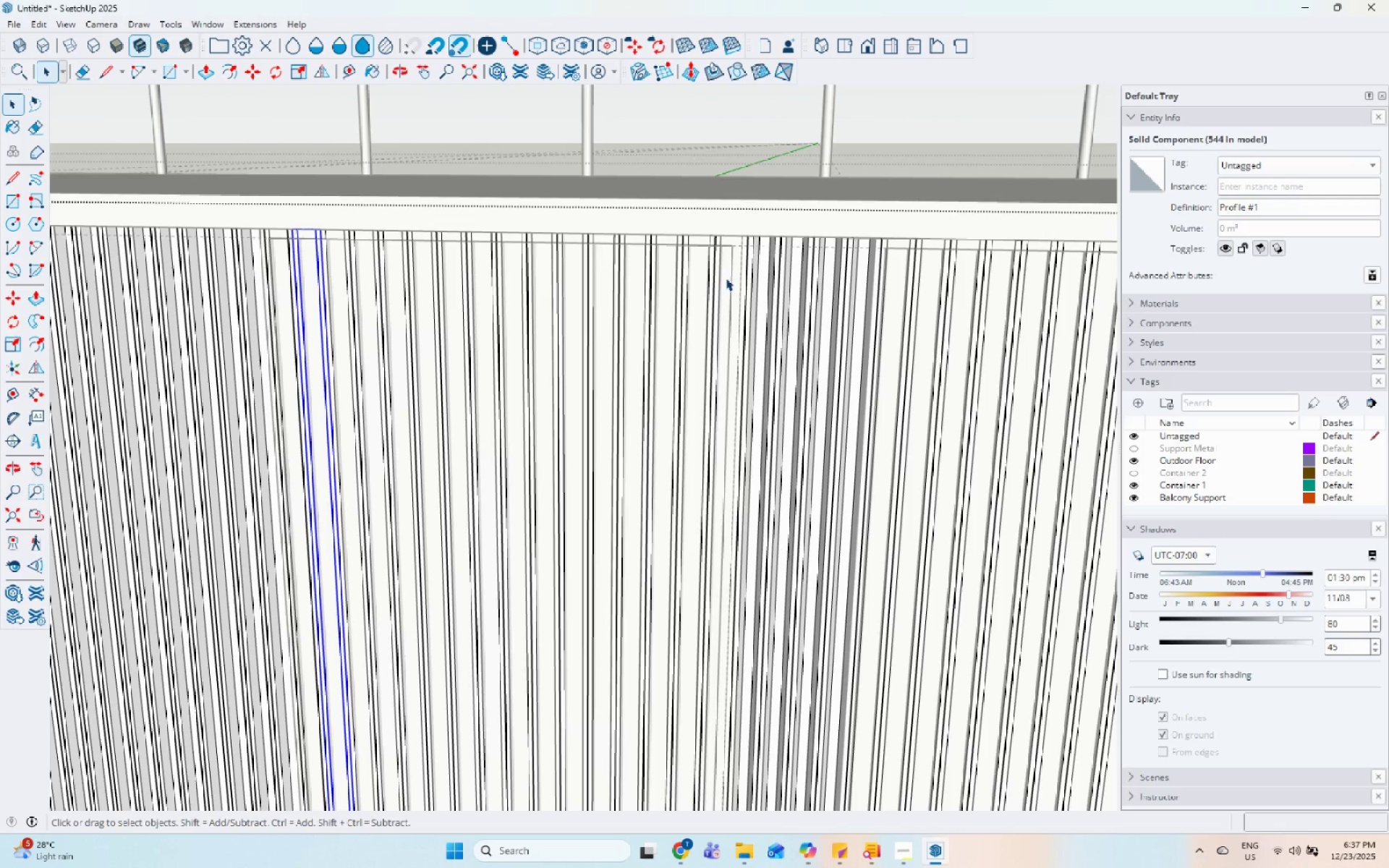 
right_click([323, 240])
 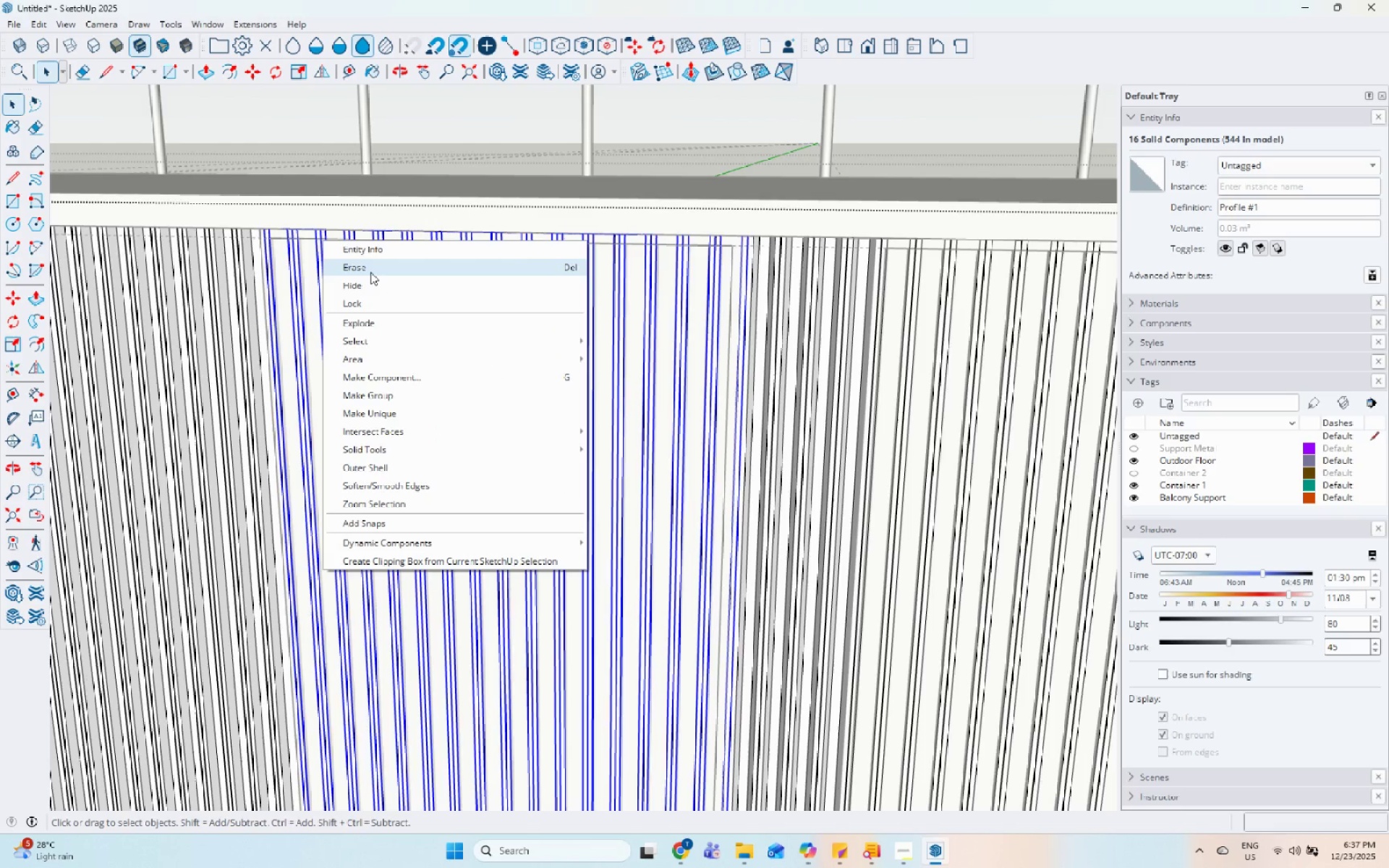 
left_click([370, 272])
 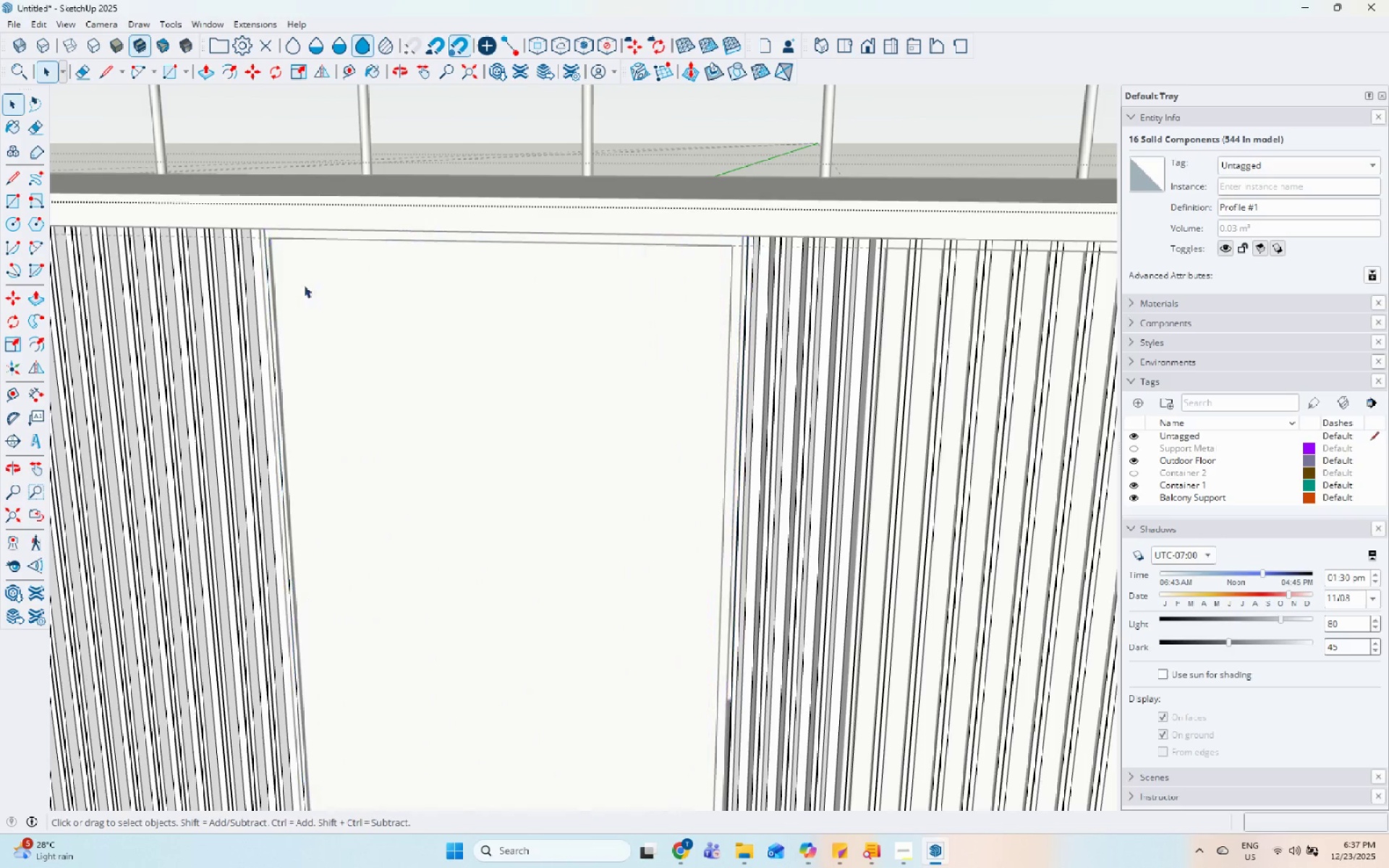 
scroll: coordinate [674, 320], scroll_direction: up, amount: 4.0
 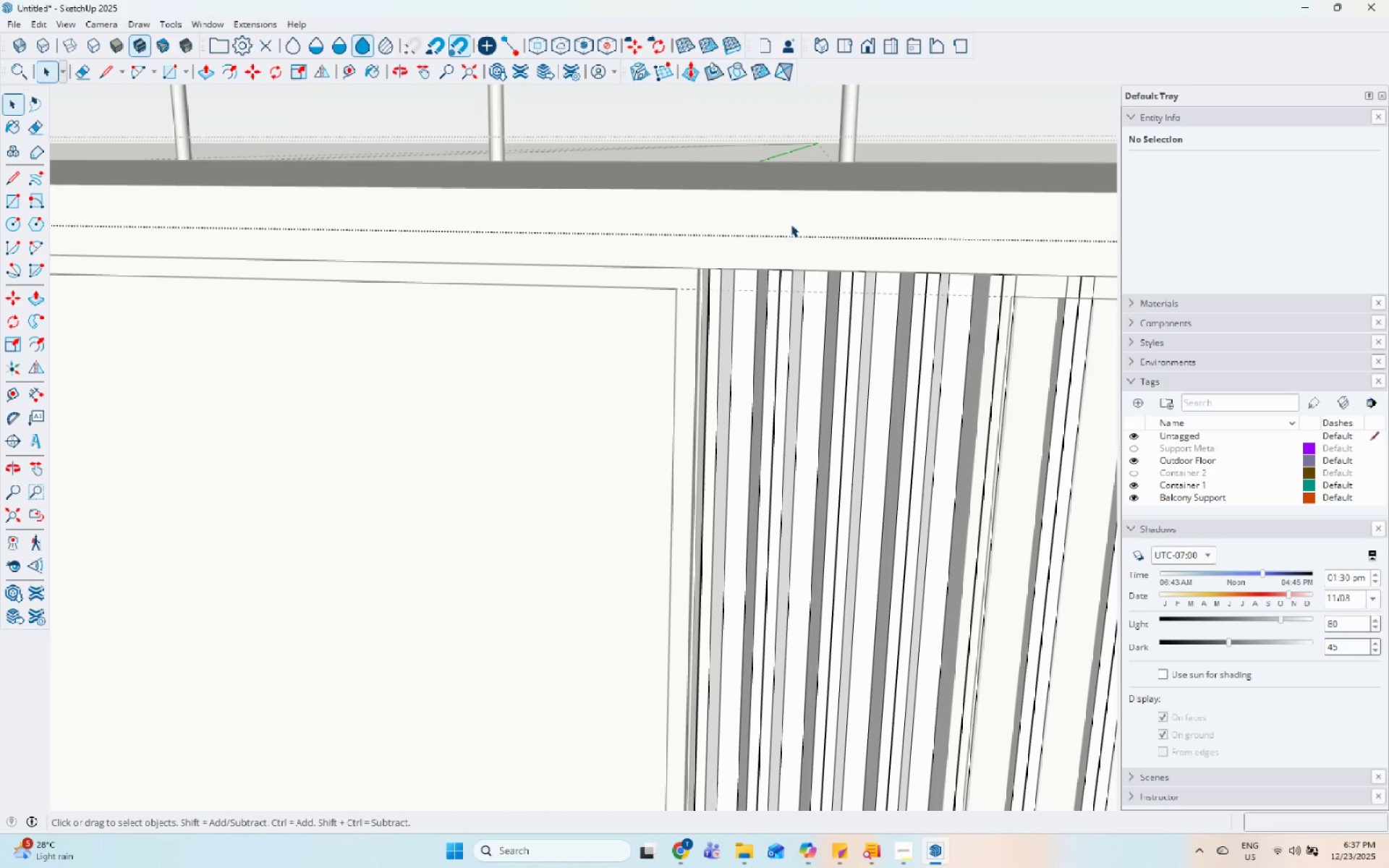 
scroll: coordinate [725, 345], scroll_direction: down, amount: 13.0
 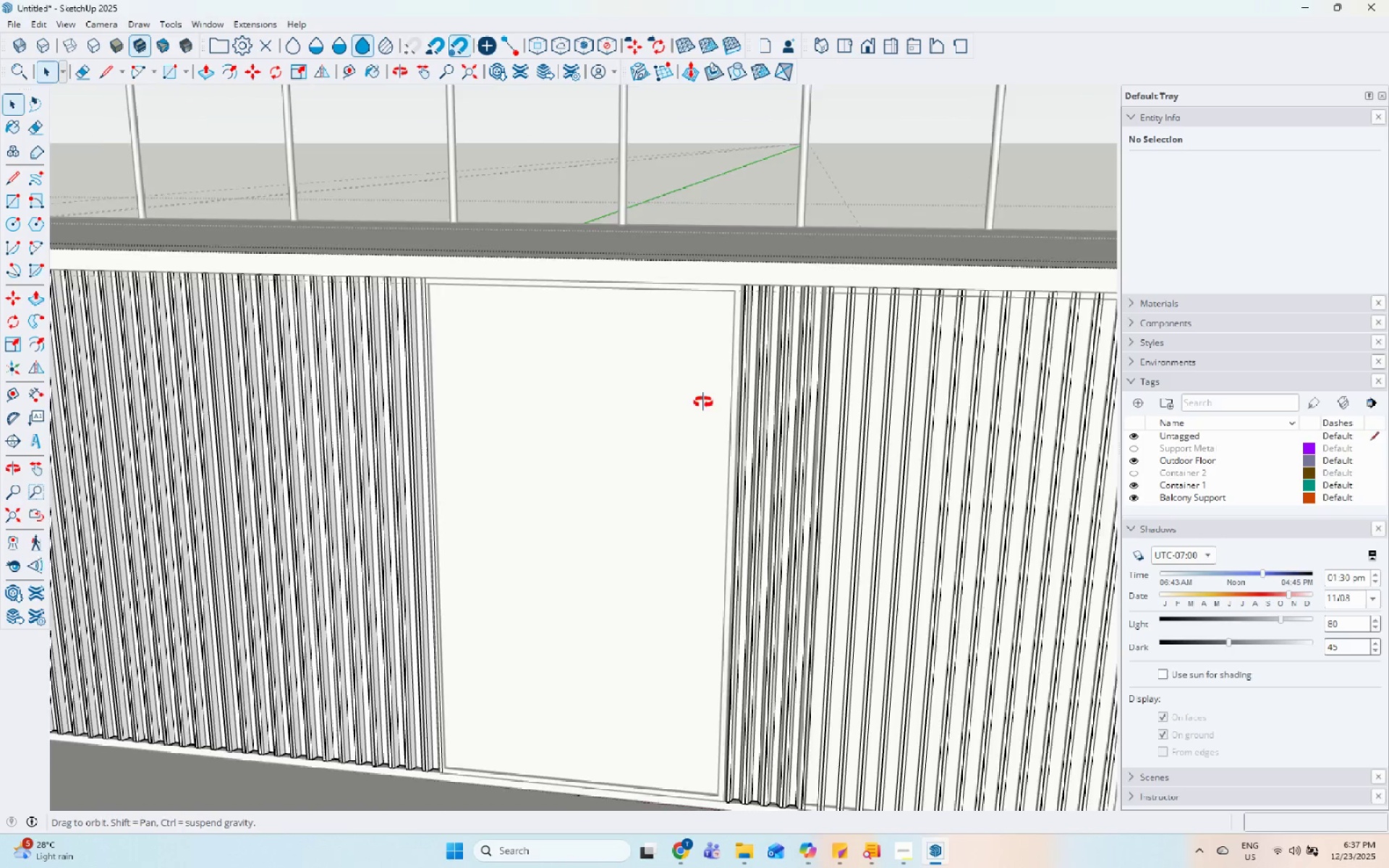 
key(Escape)
 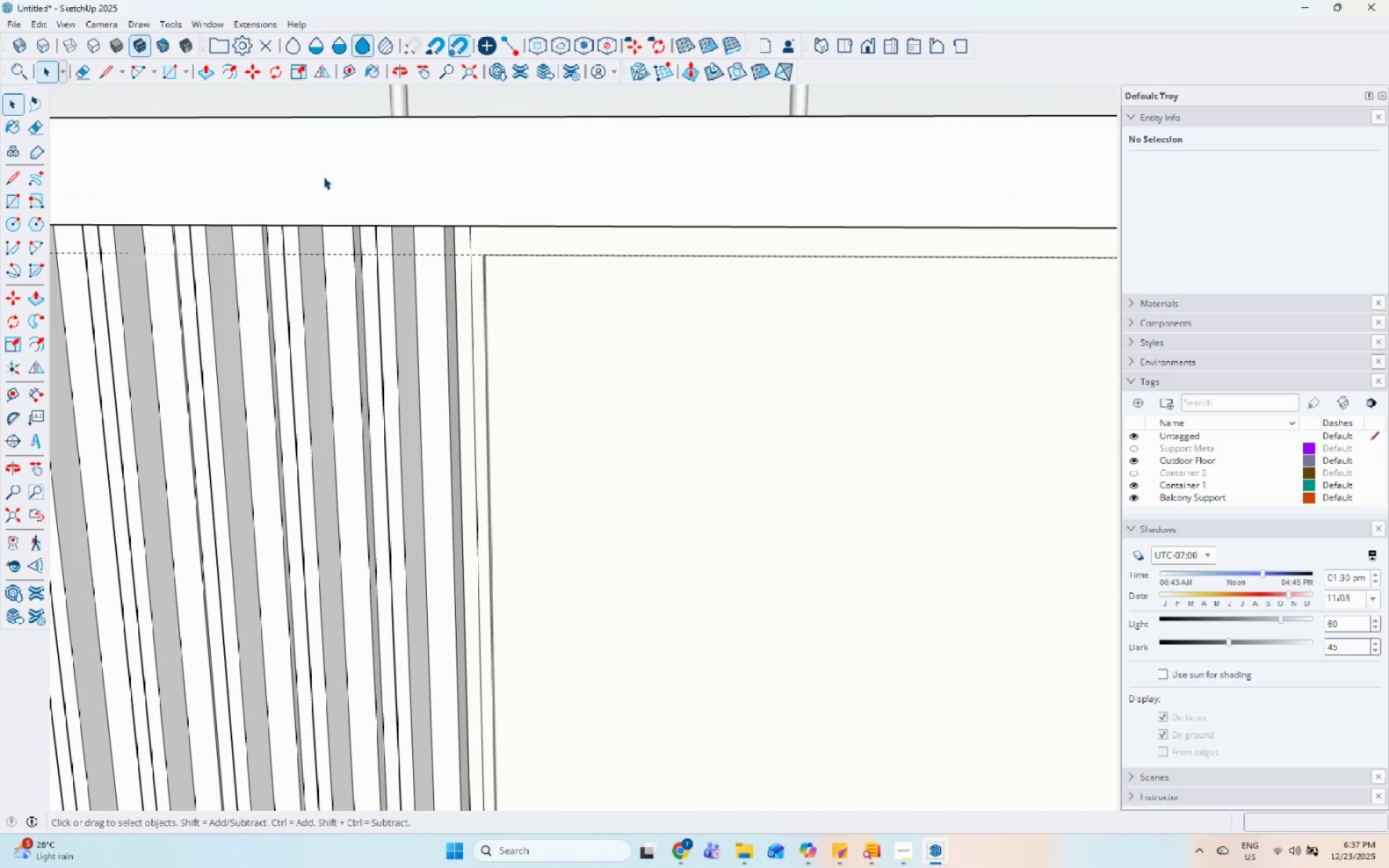 
scroll: coordinate [386, 281], scroll_direction: up, amount: 15.0
 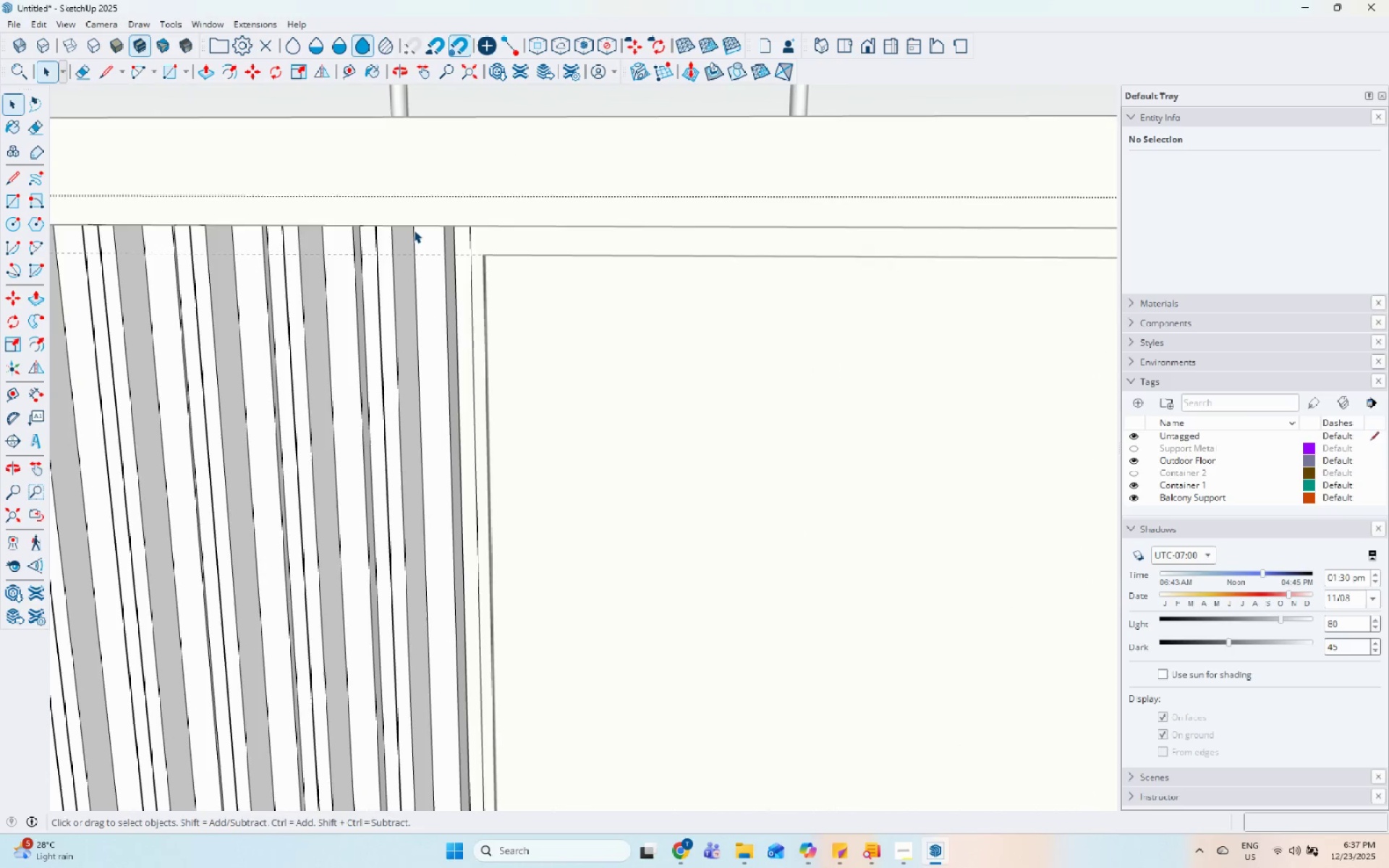 
key(Escape)
 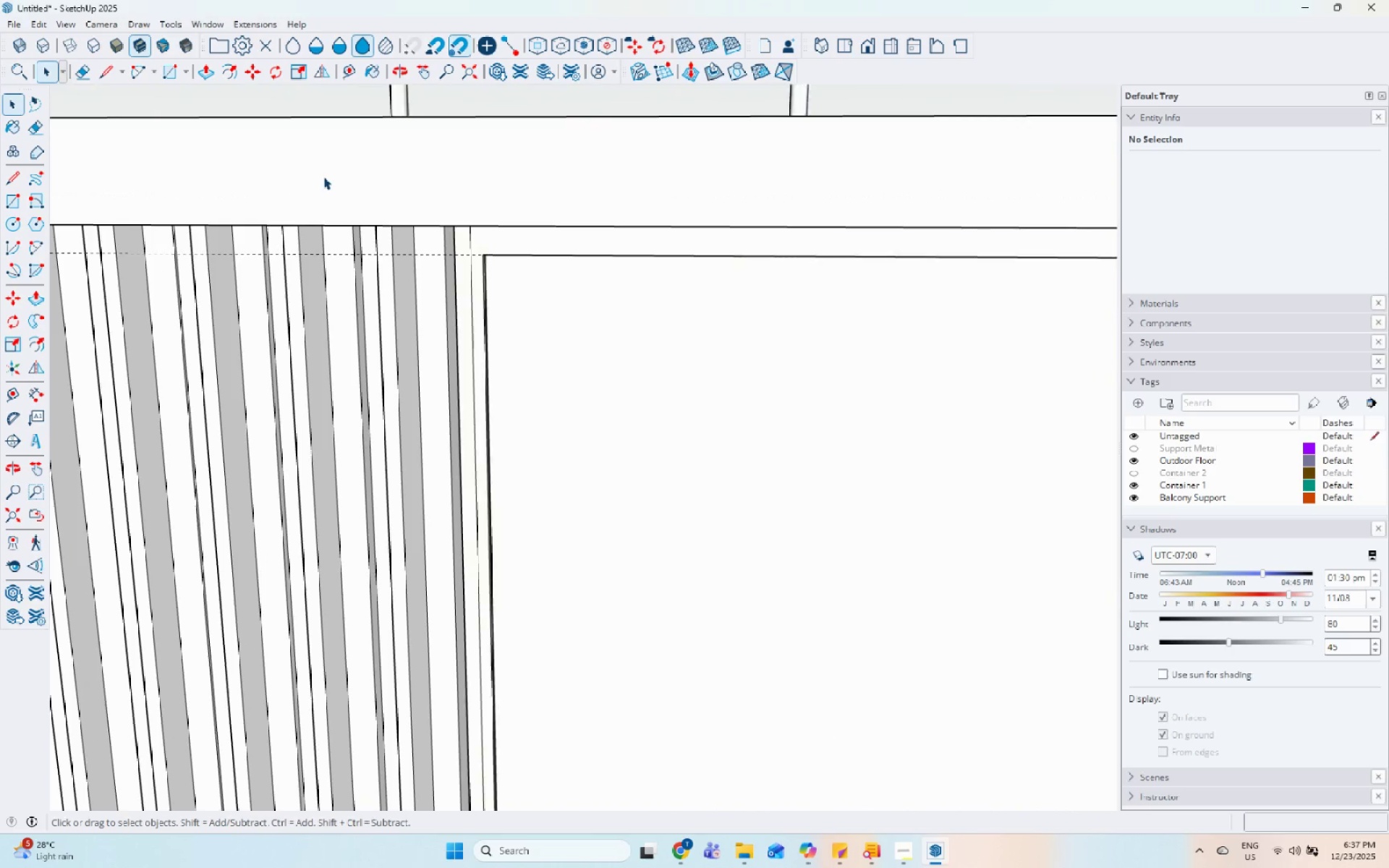 
key(Escape)
 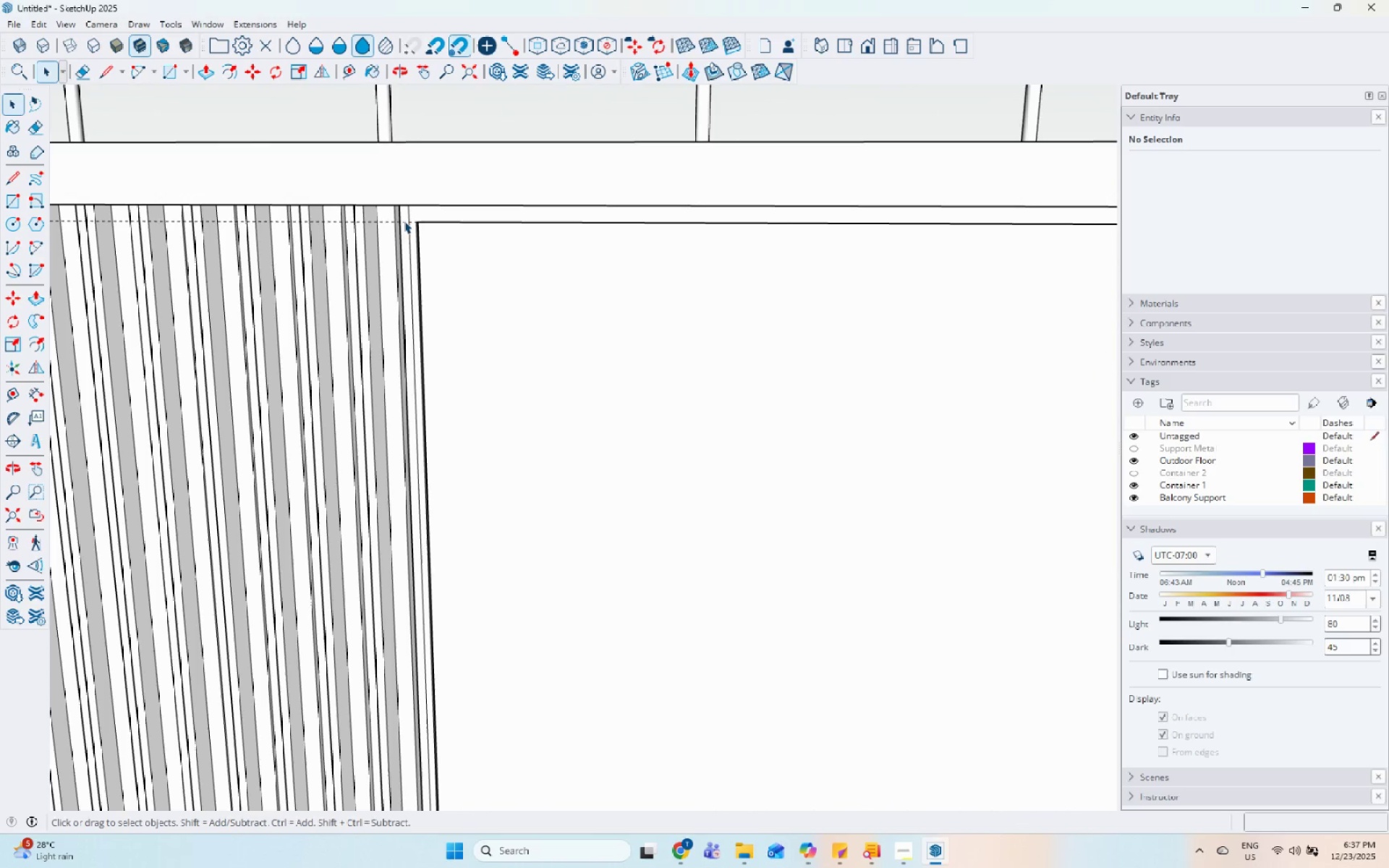 
scroll: coordinate [323, 176], scroll_direction: down, amount: 6.0
 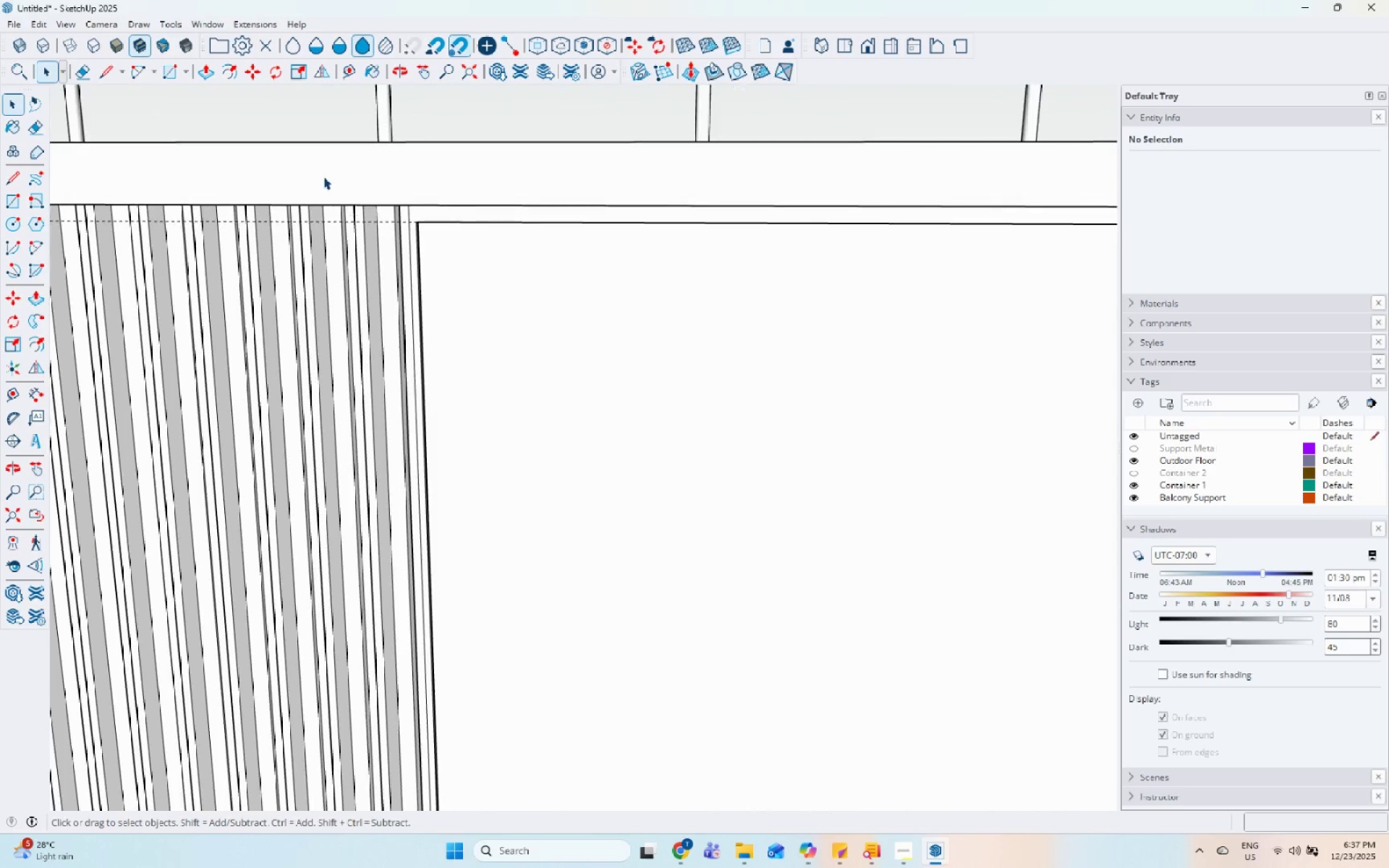 
left_click([418, 218])
 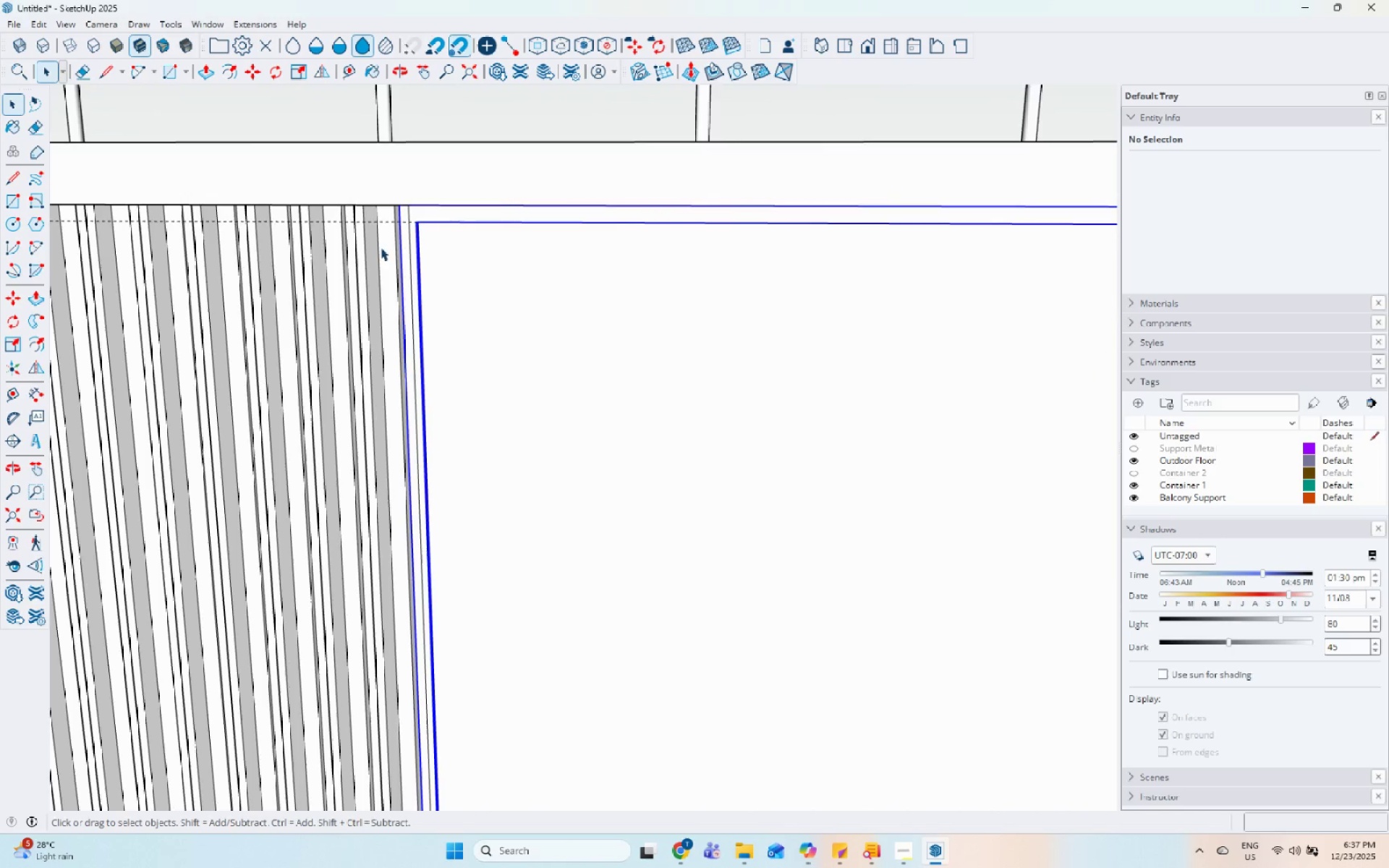 
scroll: coordinate [616, 179], scroll_direction: up, amount: 4.0
 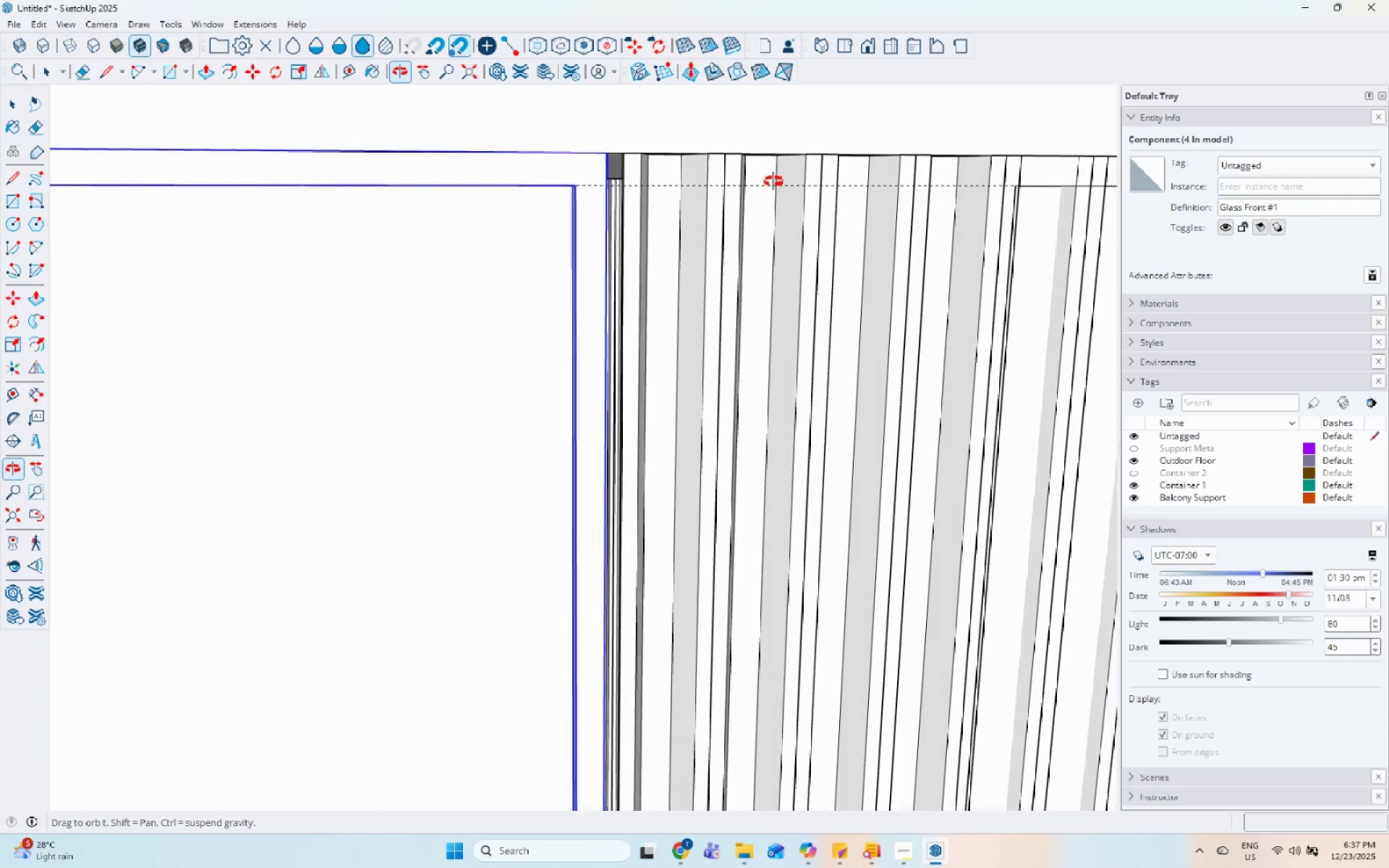 
key(M)
 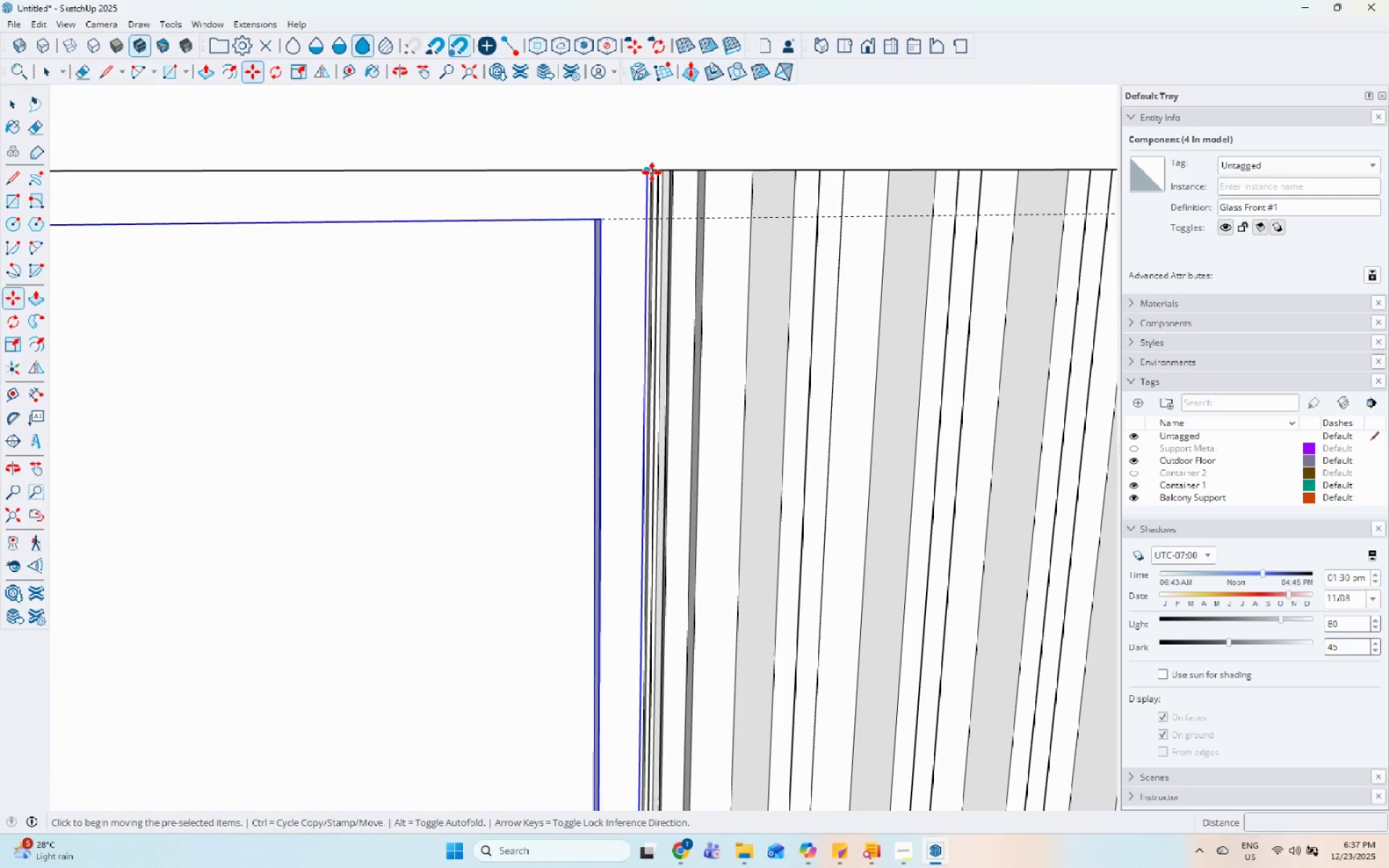 
scroll: coordinate [522, 111], scroll_direction: up, amount: 4.0
 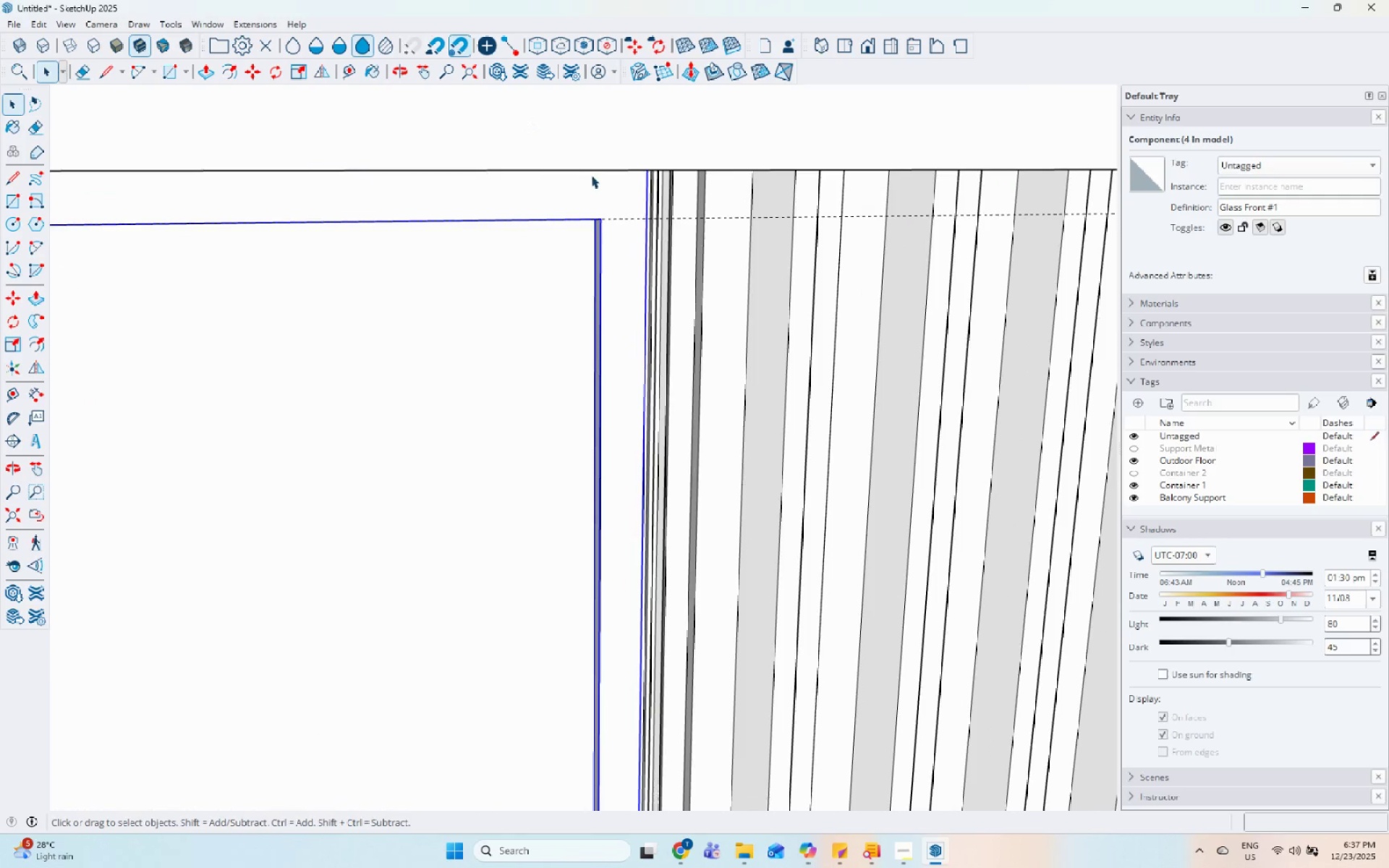 
left_click([652, 171])
 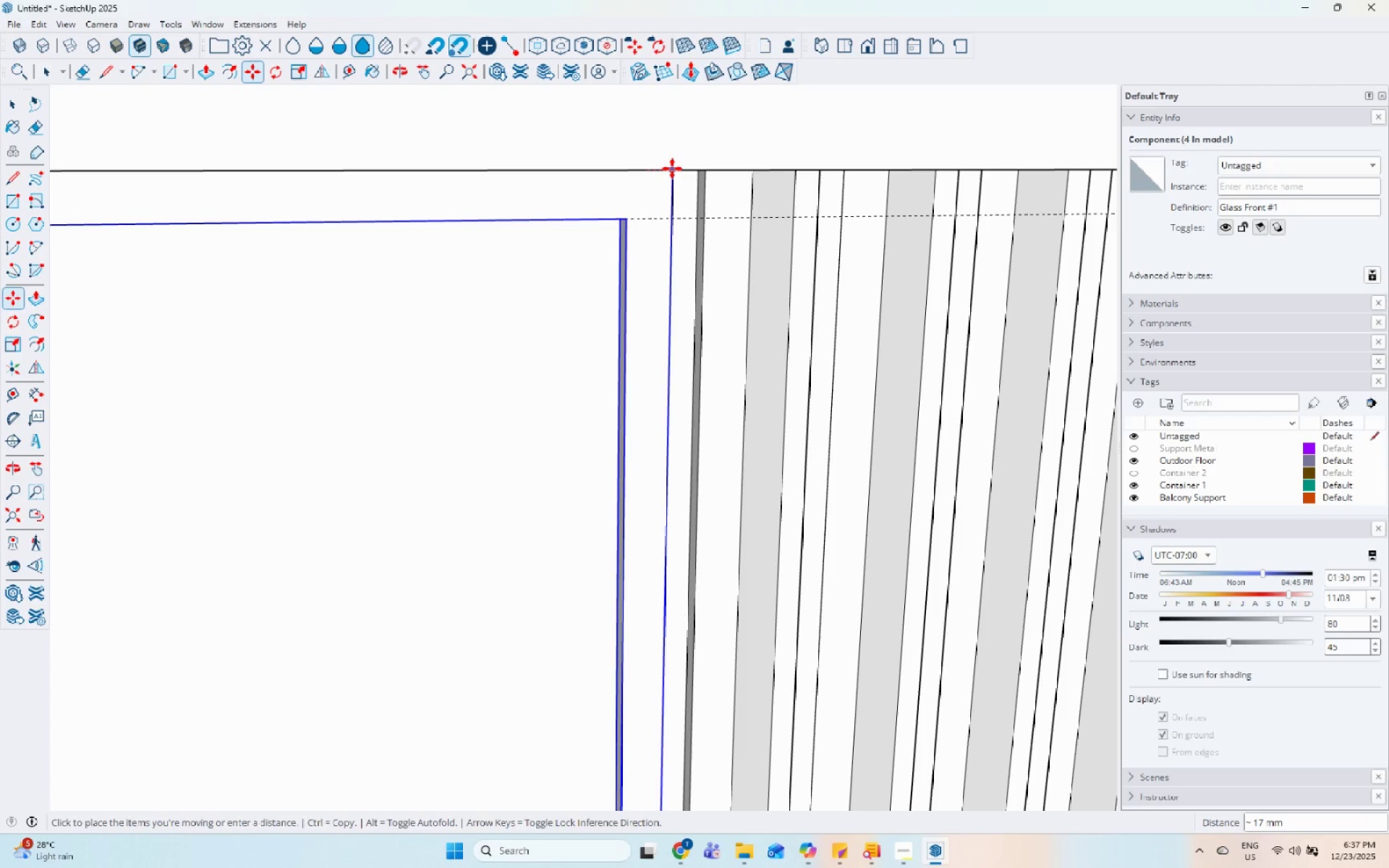 
key(Space)
 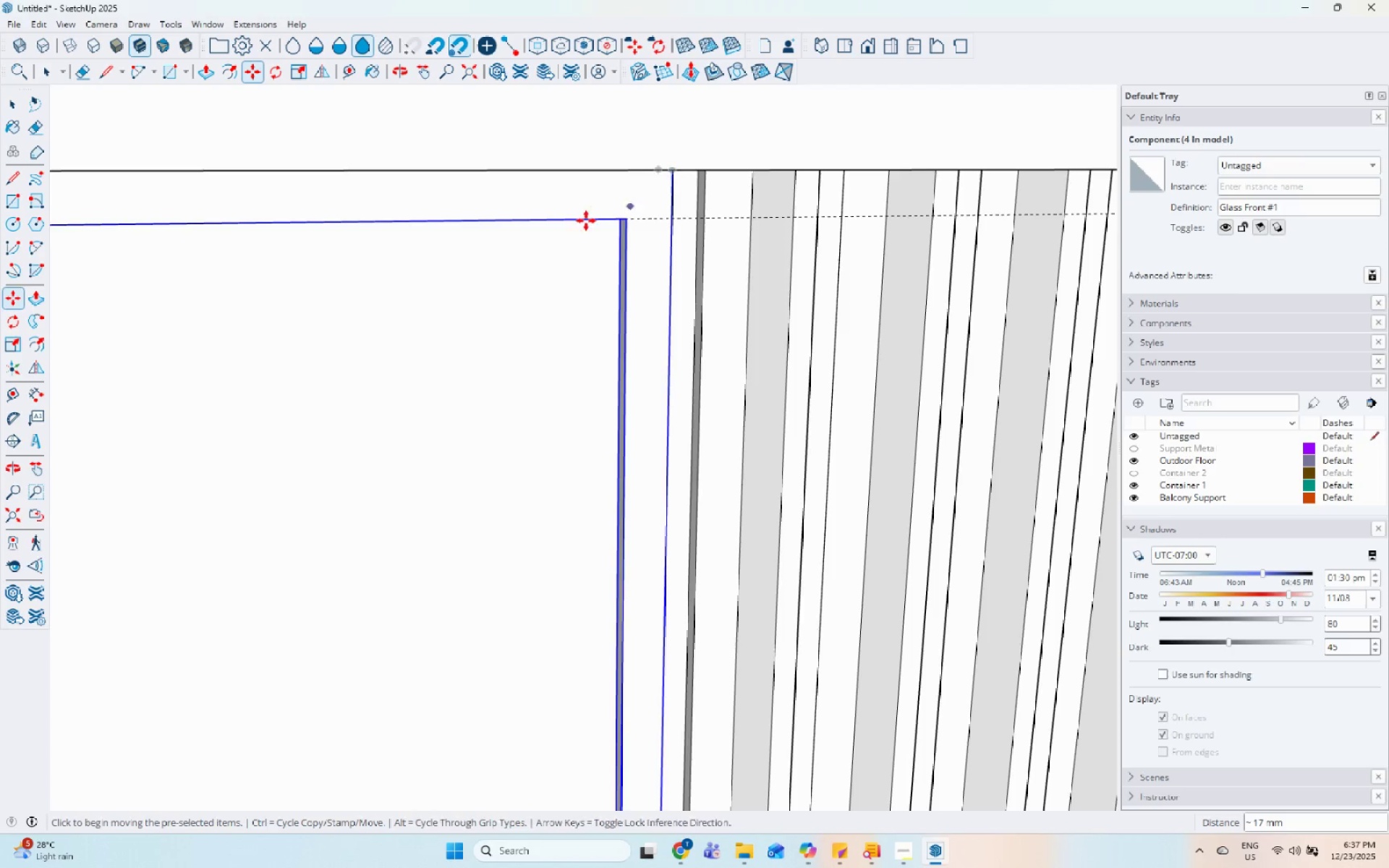 
double_click([722, 312])
 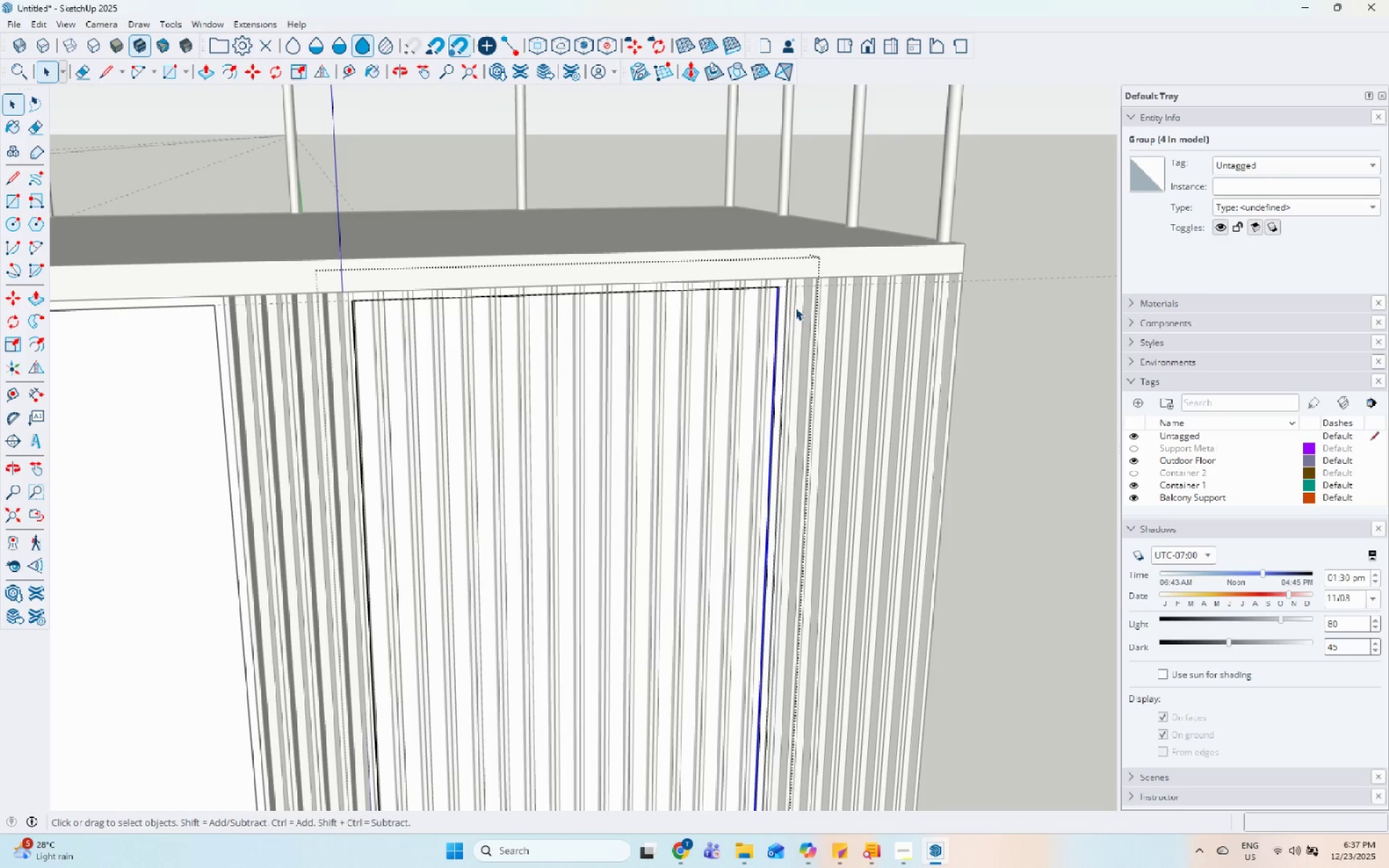 
scroll: coordinate [690, 281], scroll_direction: down, amount: 19.0
 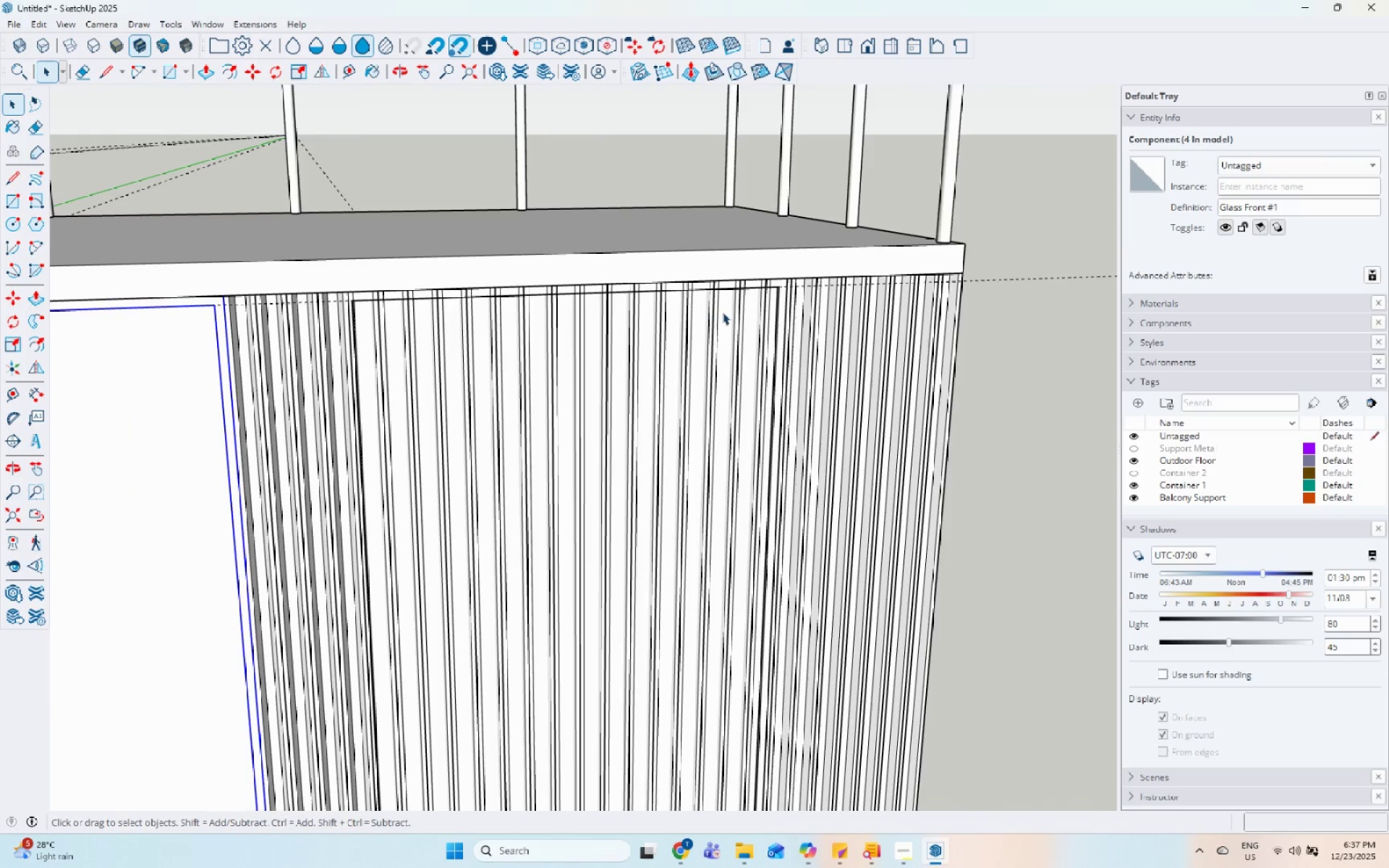 
key(Escape)
 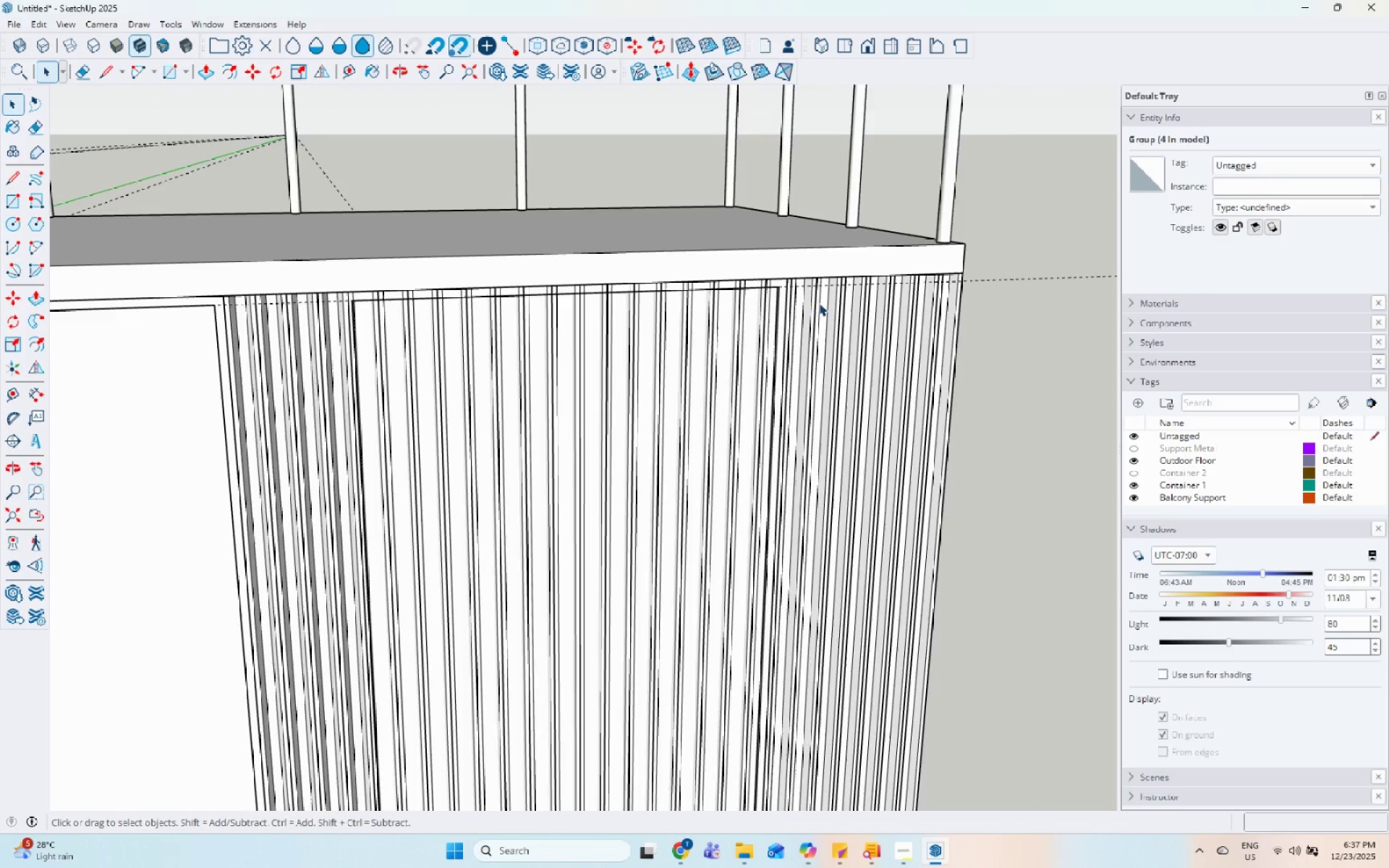 
double_click([819, 303])
 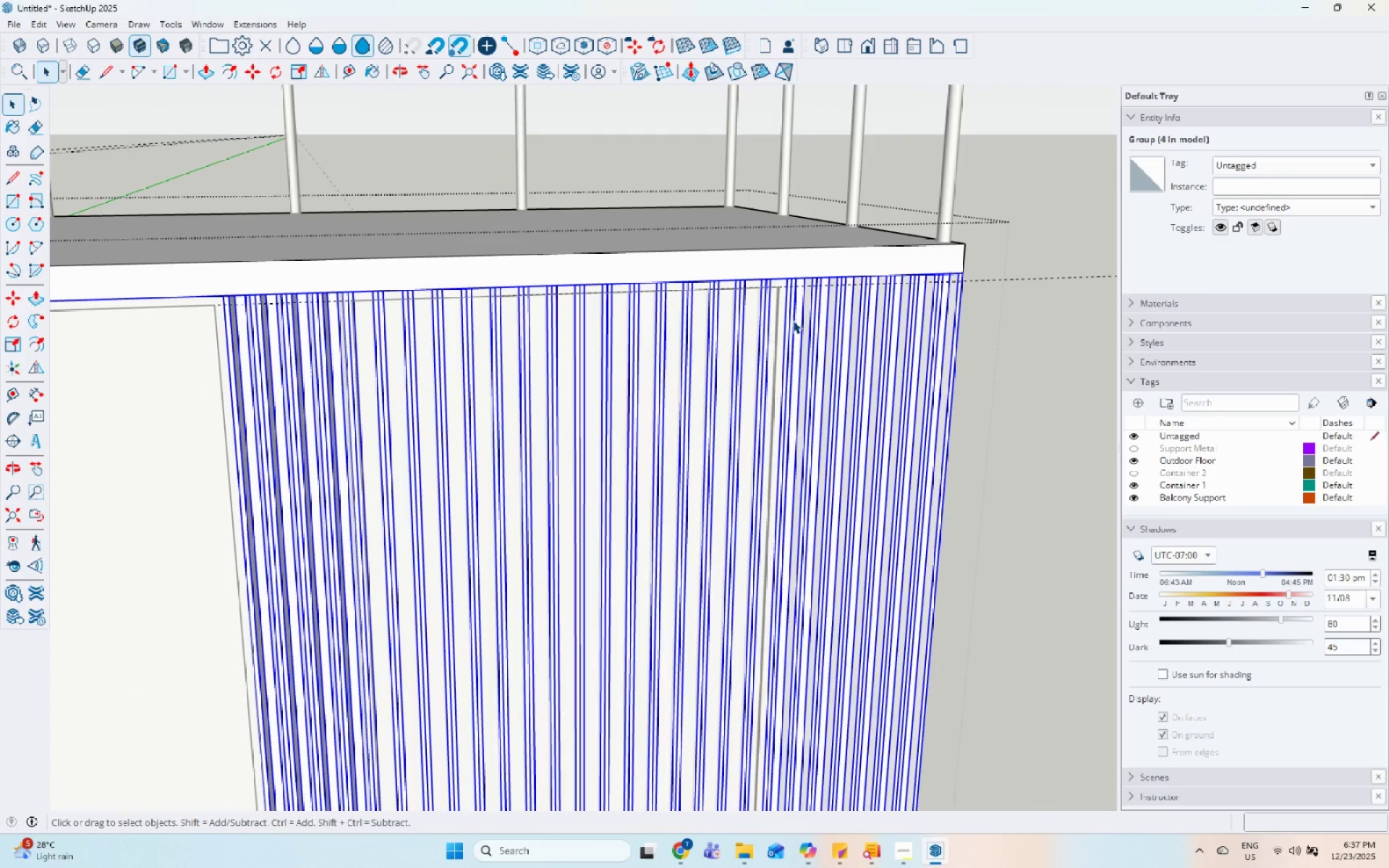 
double_click([800, 318])
 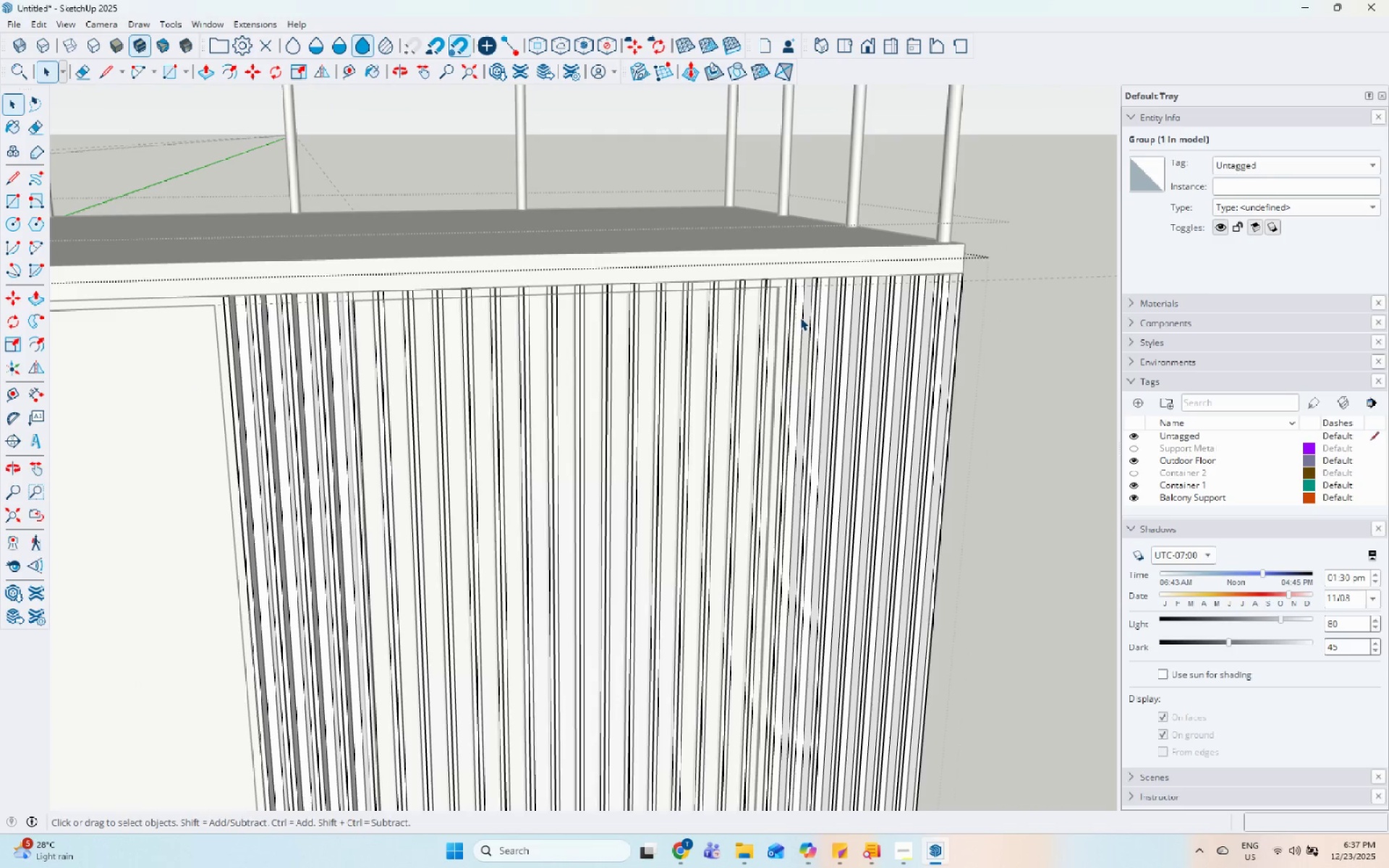 
triple_click([800, 318])
 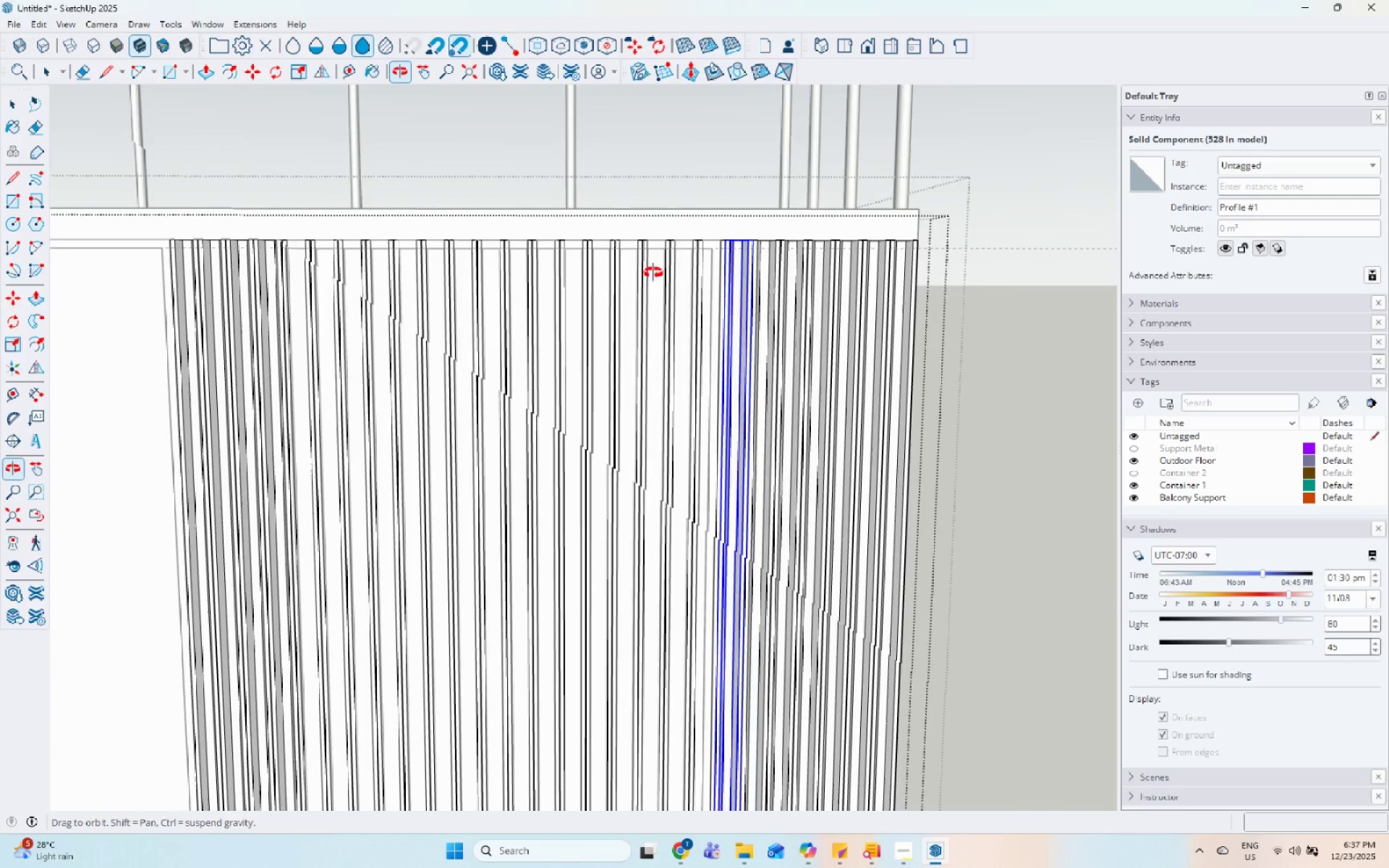 
scroll: coordinate [667, 258], scroll_direction: up, amount: 2.0
 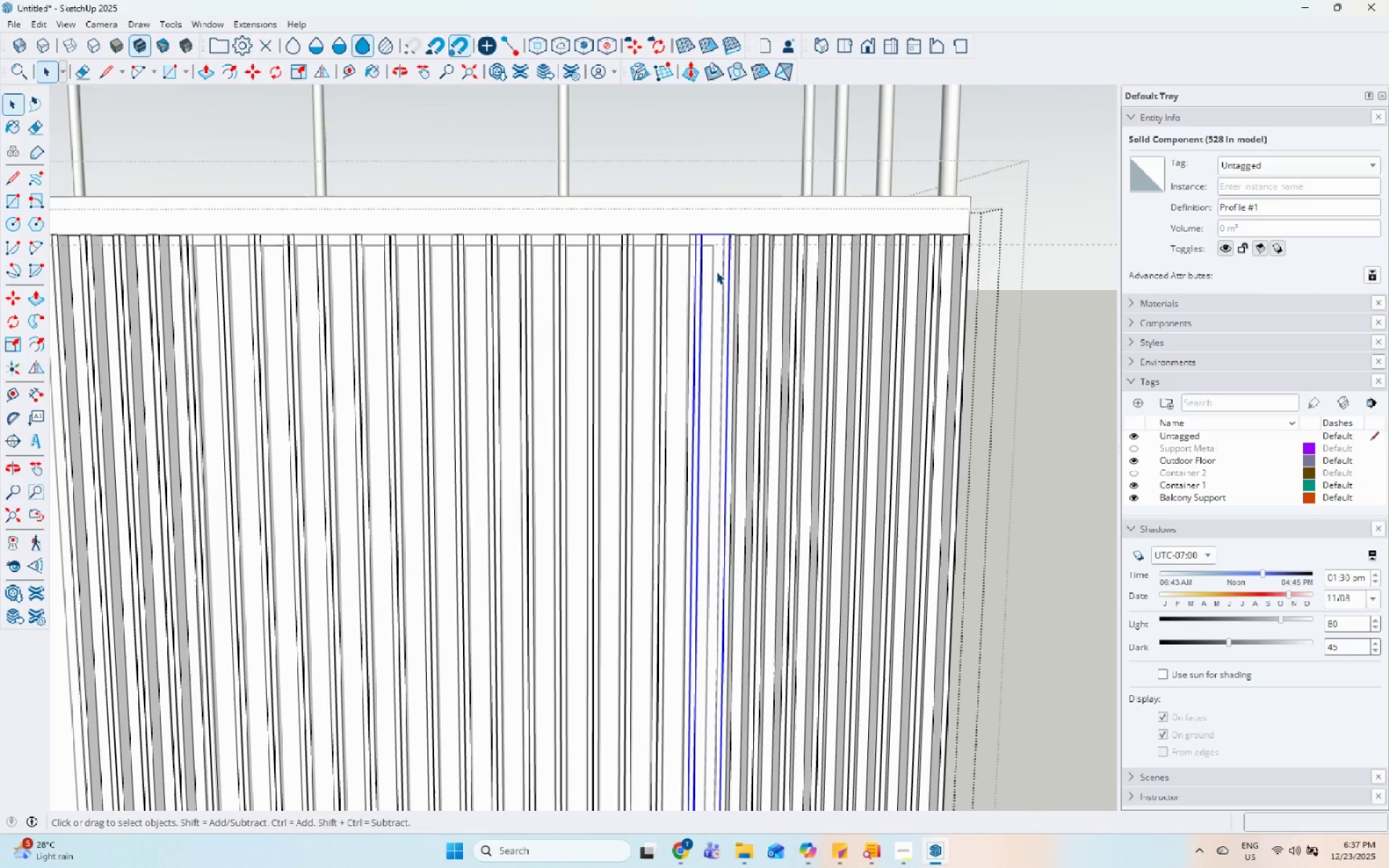 
hold_key(key=ControlLeft, duration=1.5)
left_click([663, 261])
 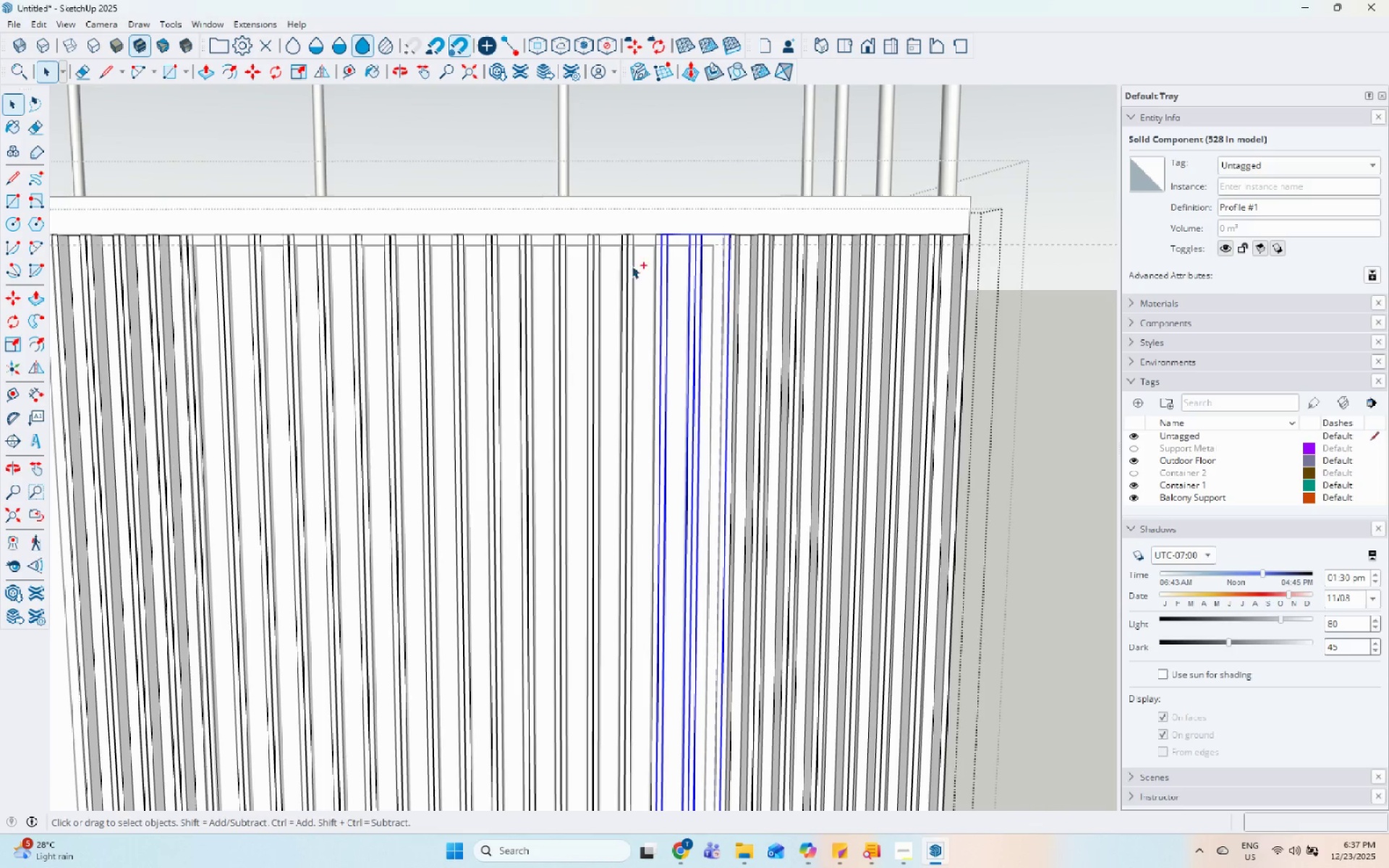 
left_click([637, 264])
 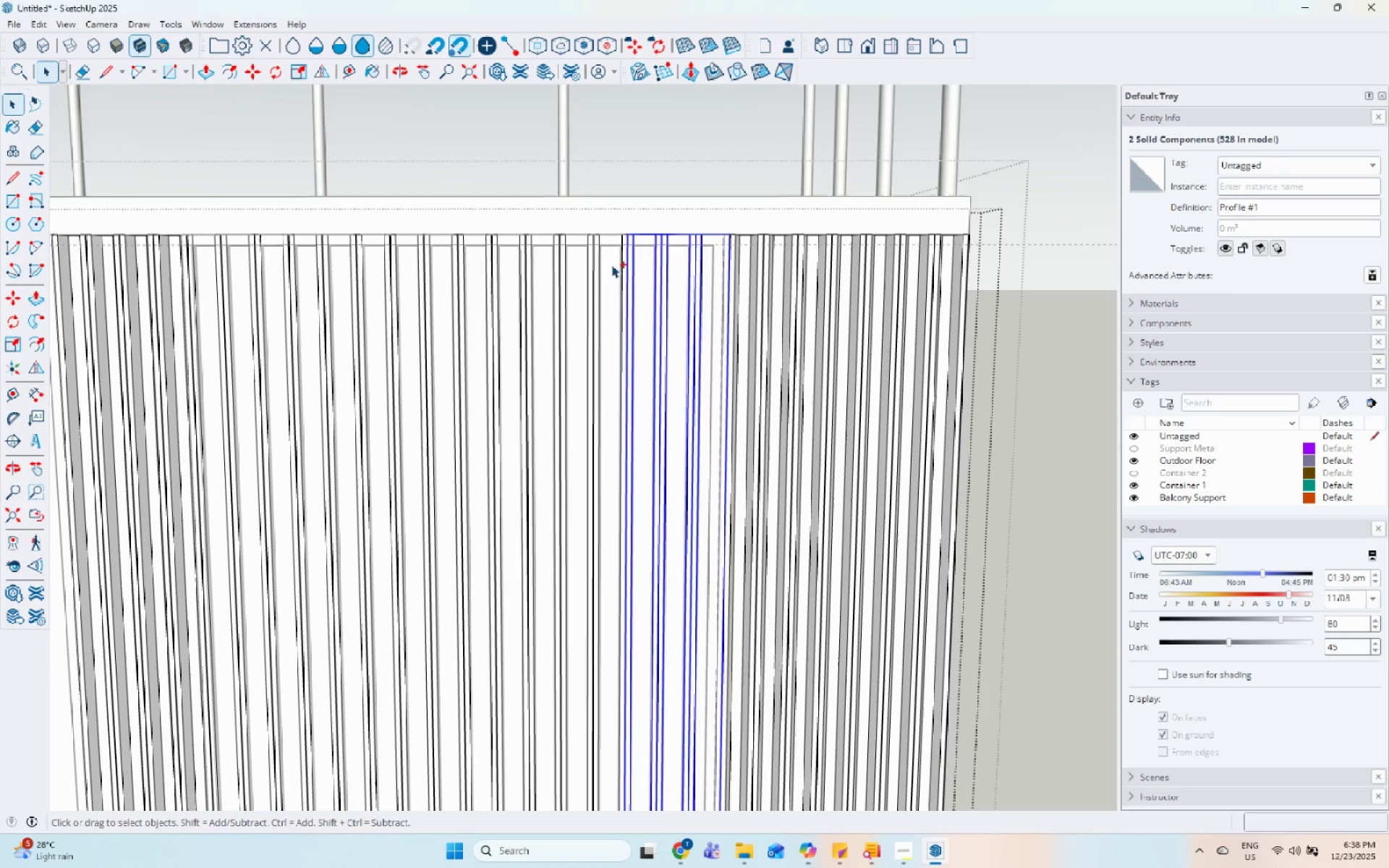 
hold_key(key=ControlLeft, duration=1.52)
double_click([609, 265])
 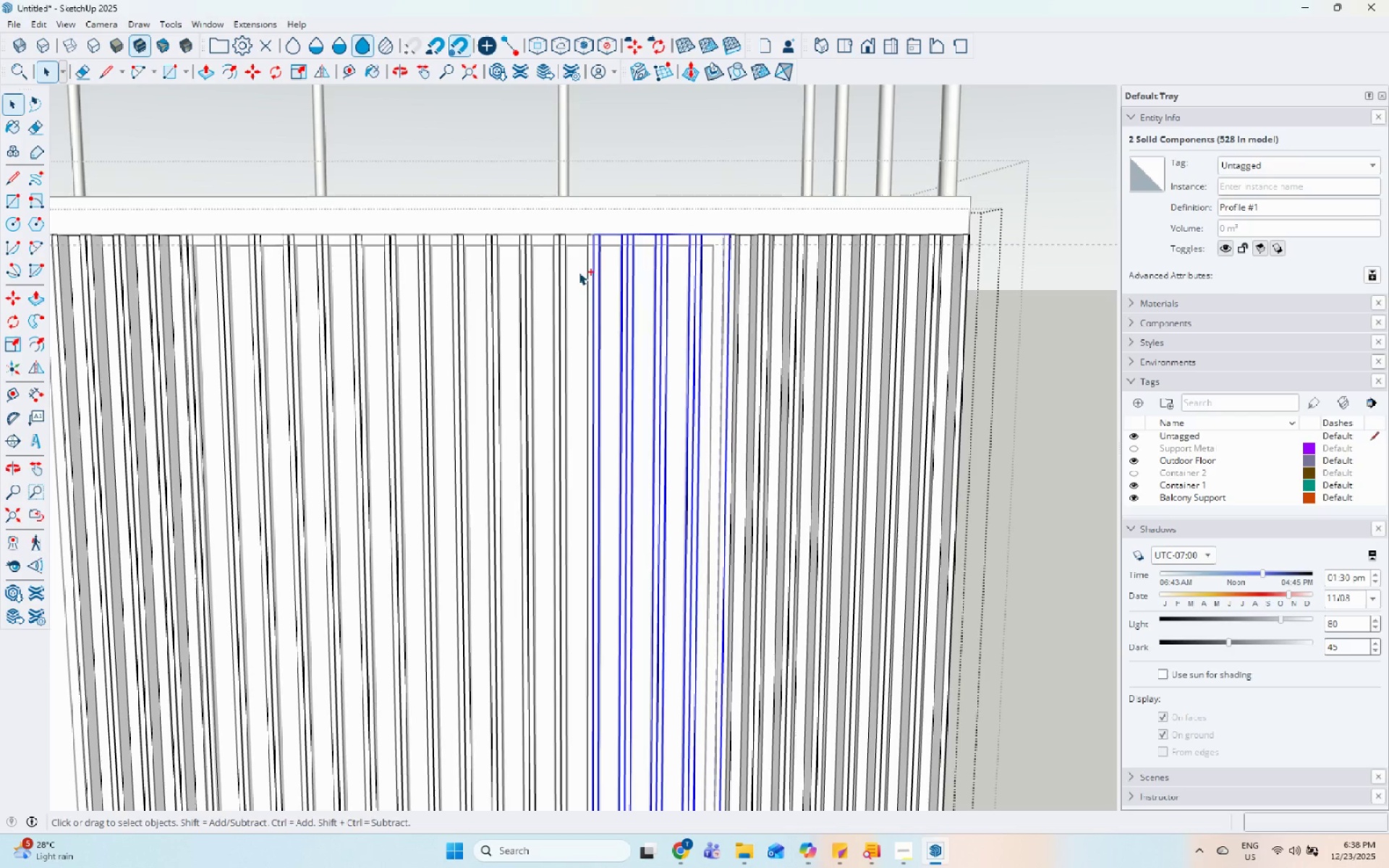 
triple_click([579, 272])
 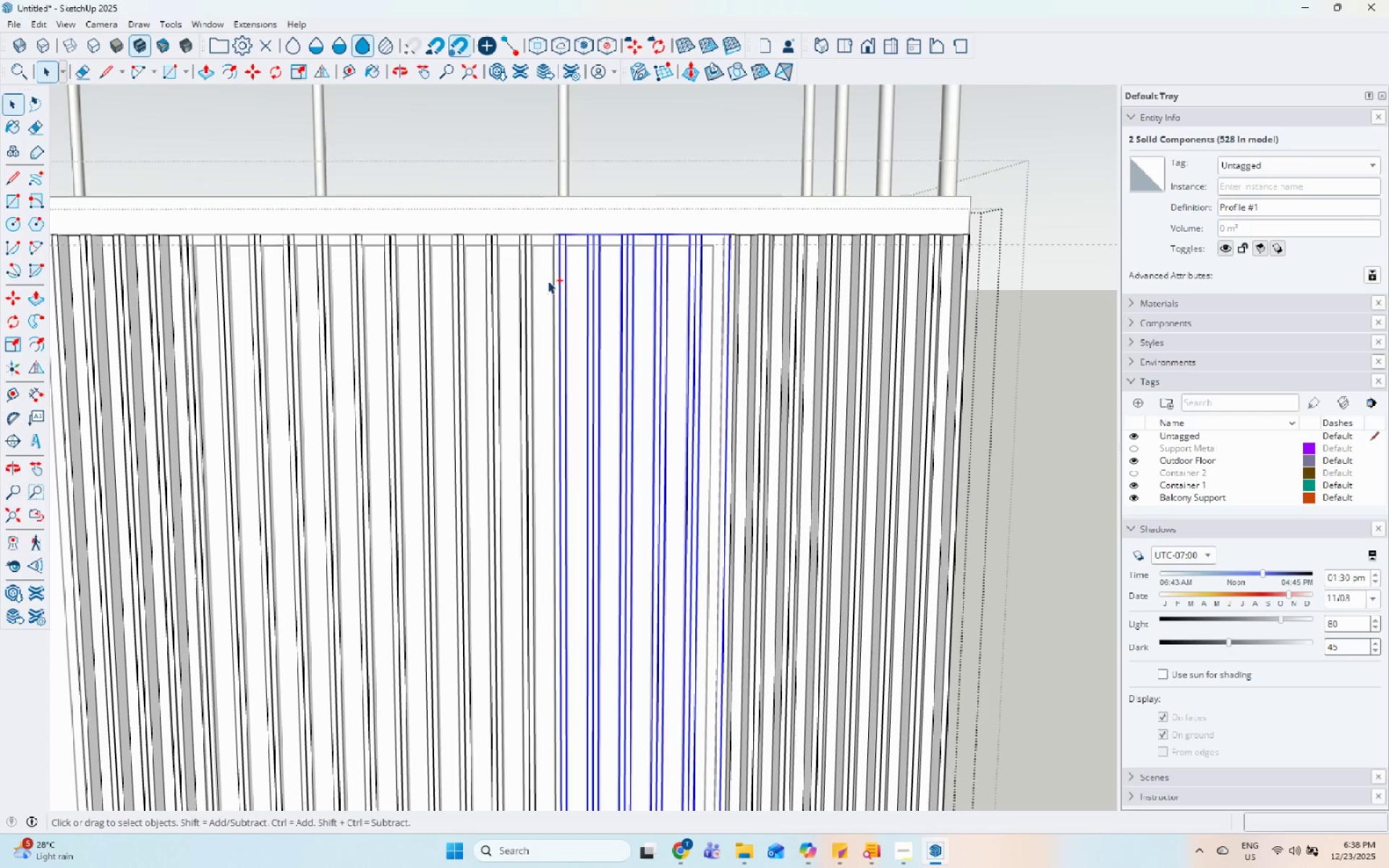 
left_click([540, 281])
 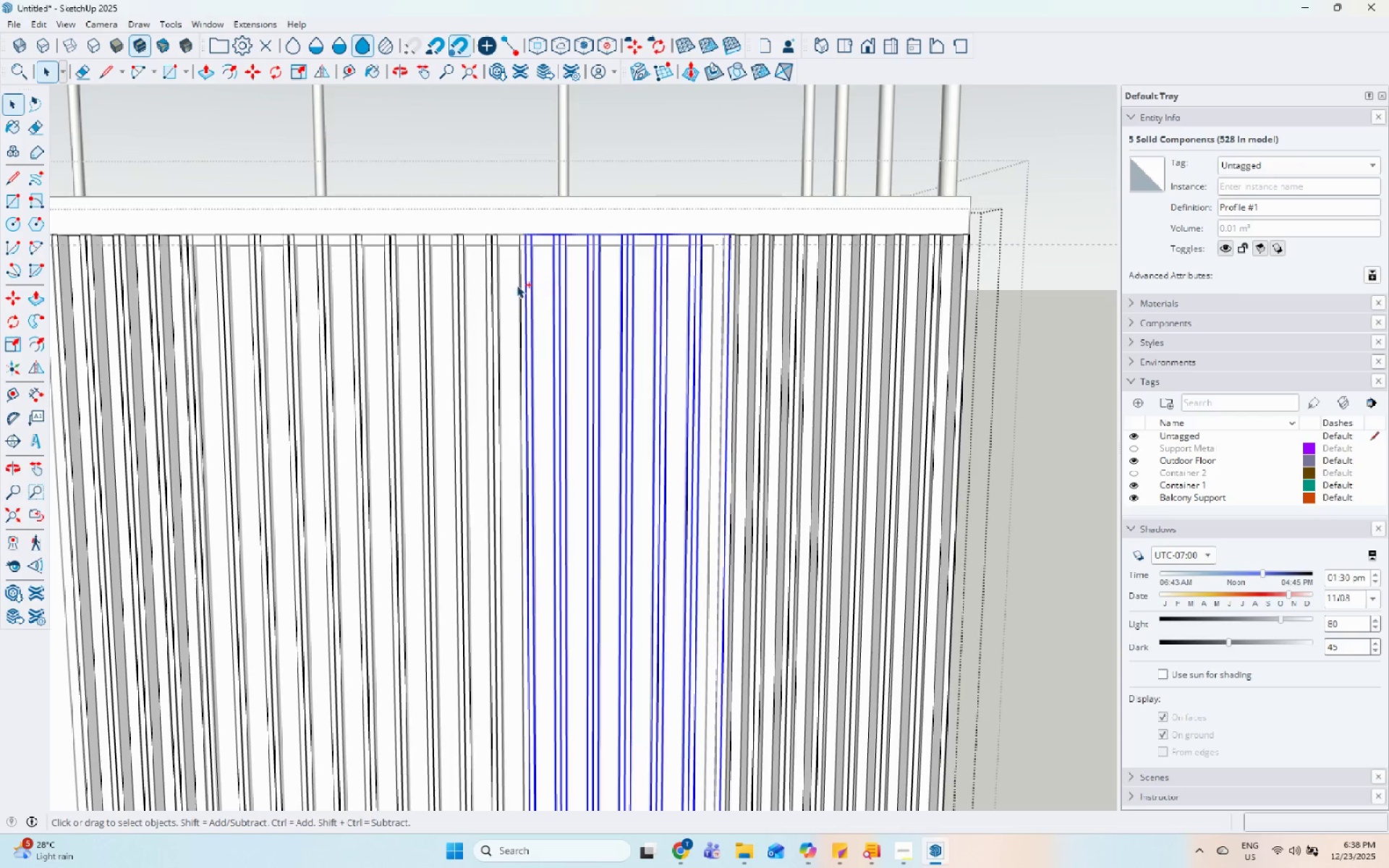 
double_click([514, 285])
 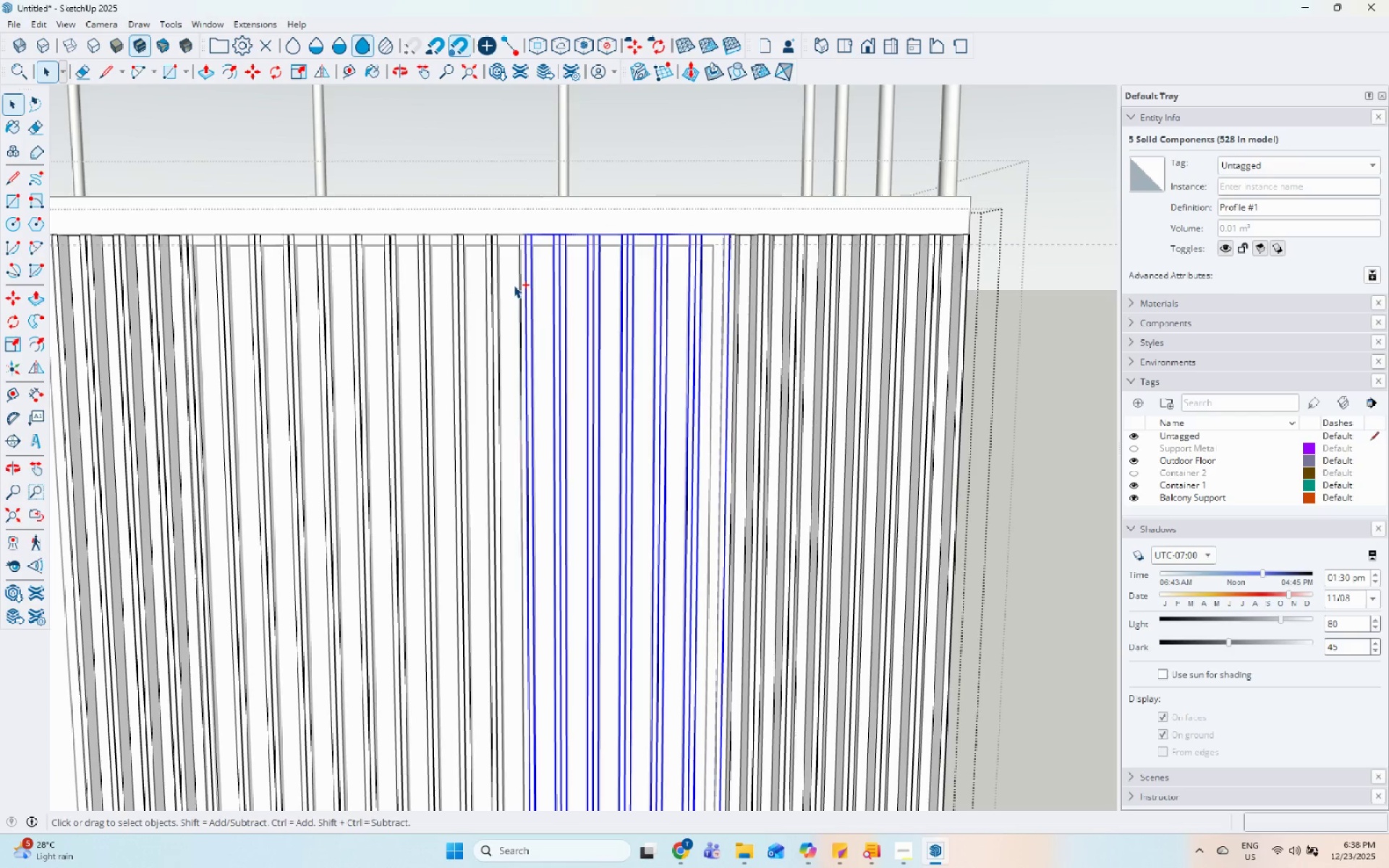 
hold_key(key=ControlLeft, duration=1.51)
triple_click([486, 288])
 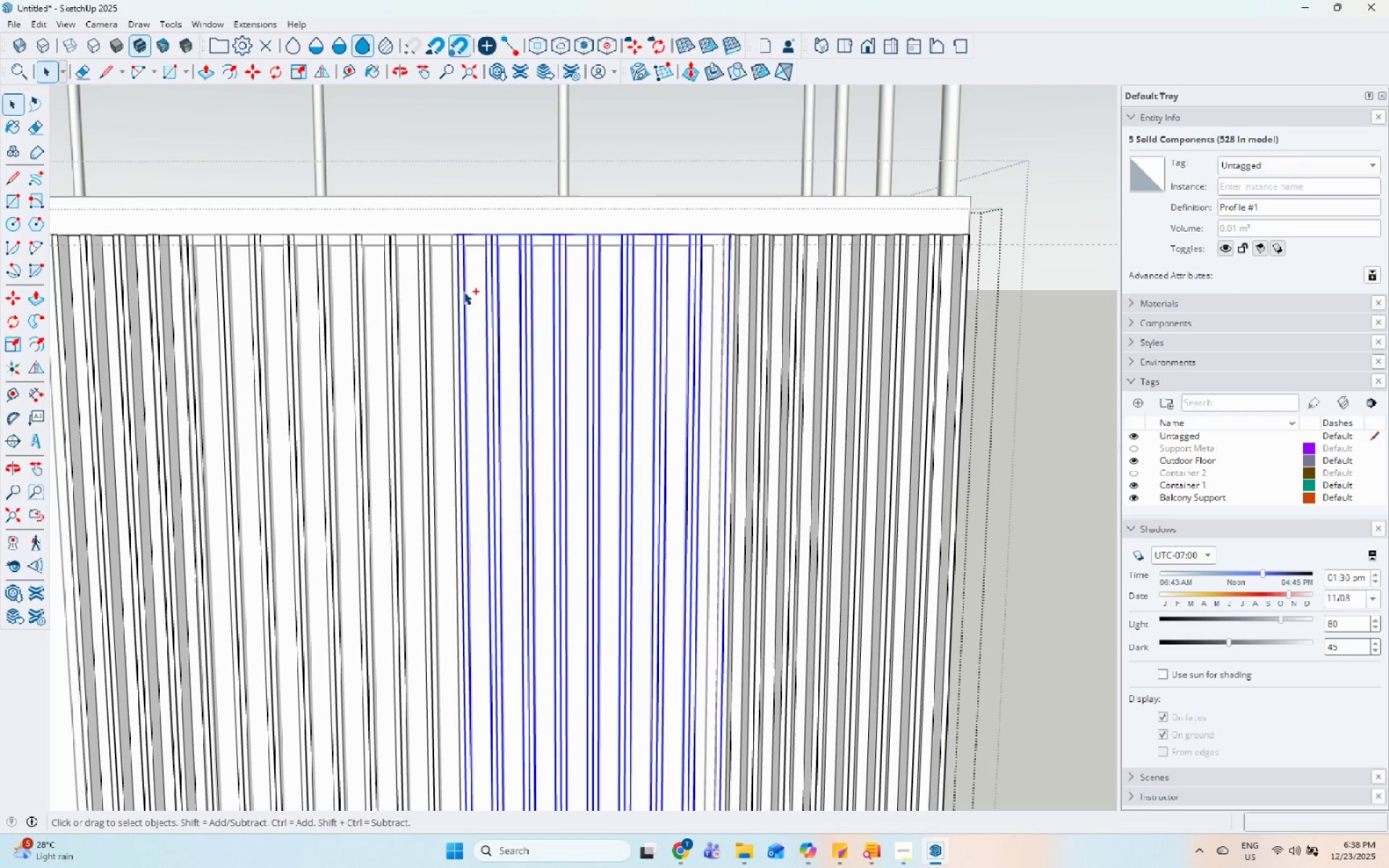 
left_click([449, 292])
 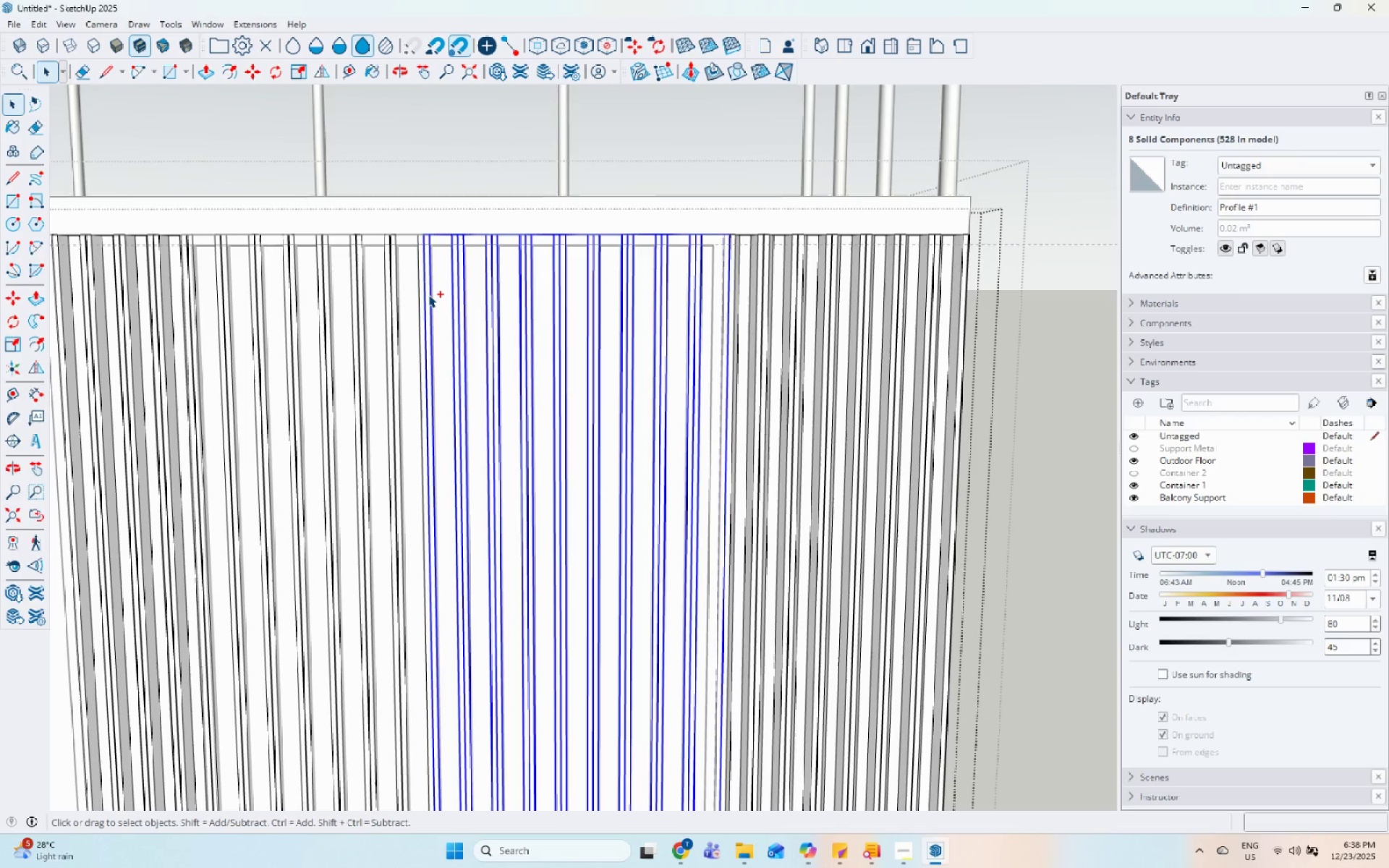 
double_click([428, 294])
 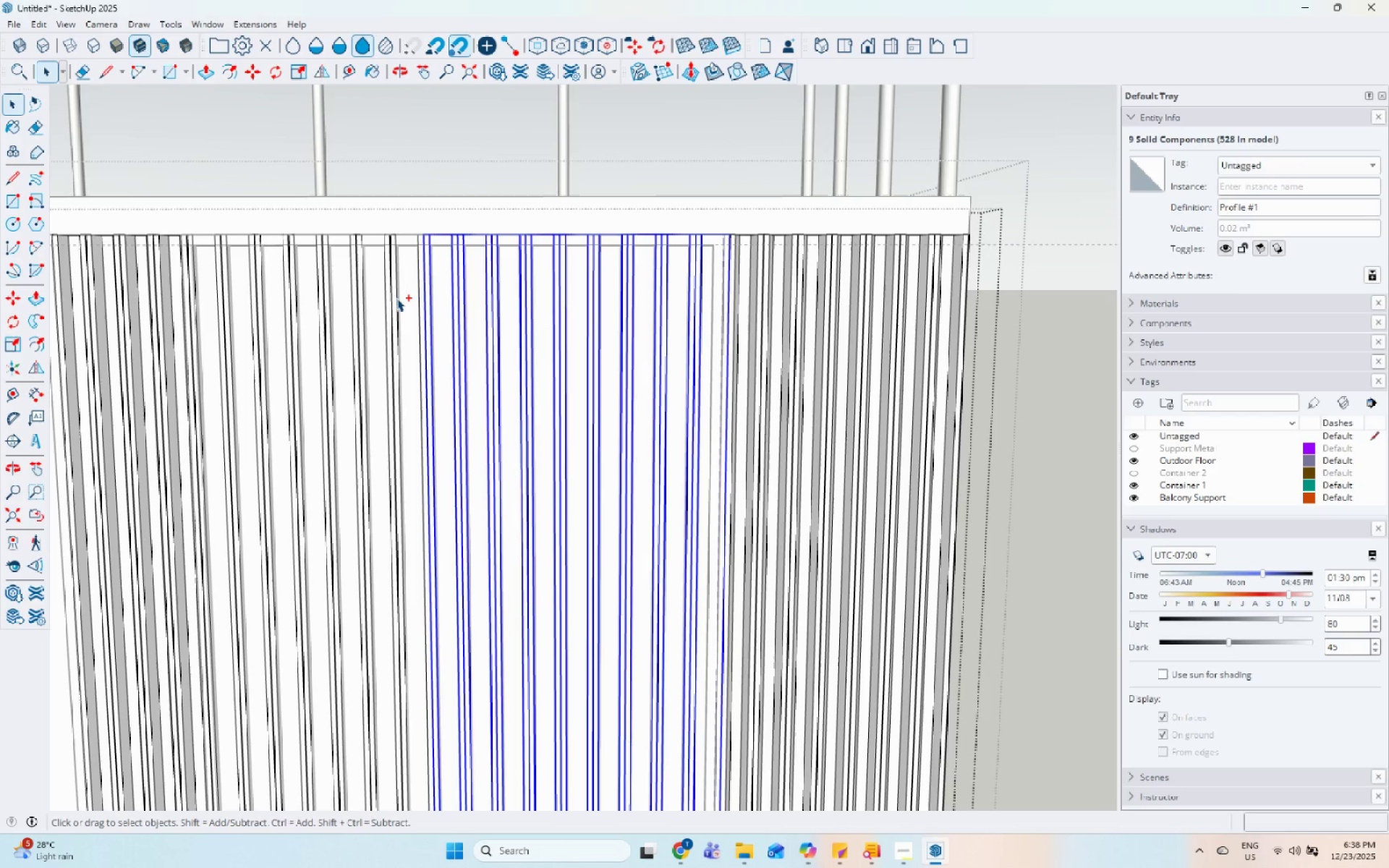 
hold_key(key=ControlLeft, duration=1.5)
 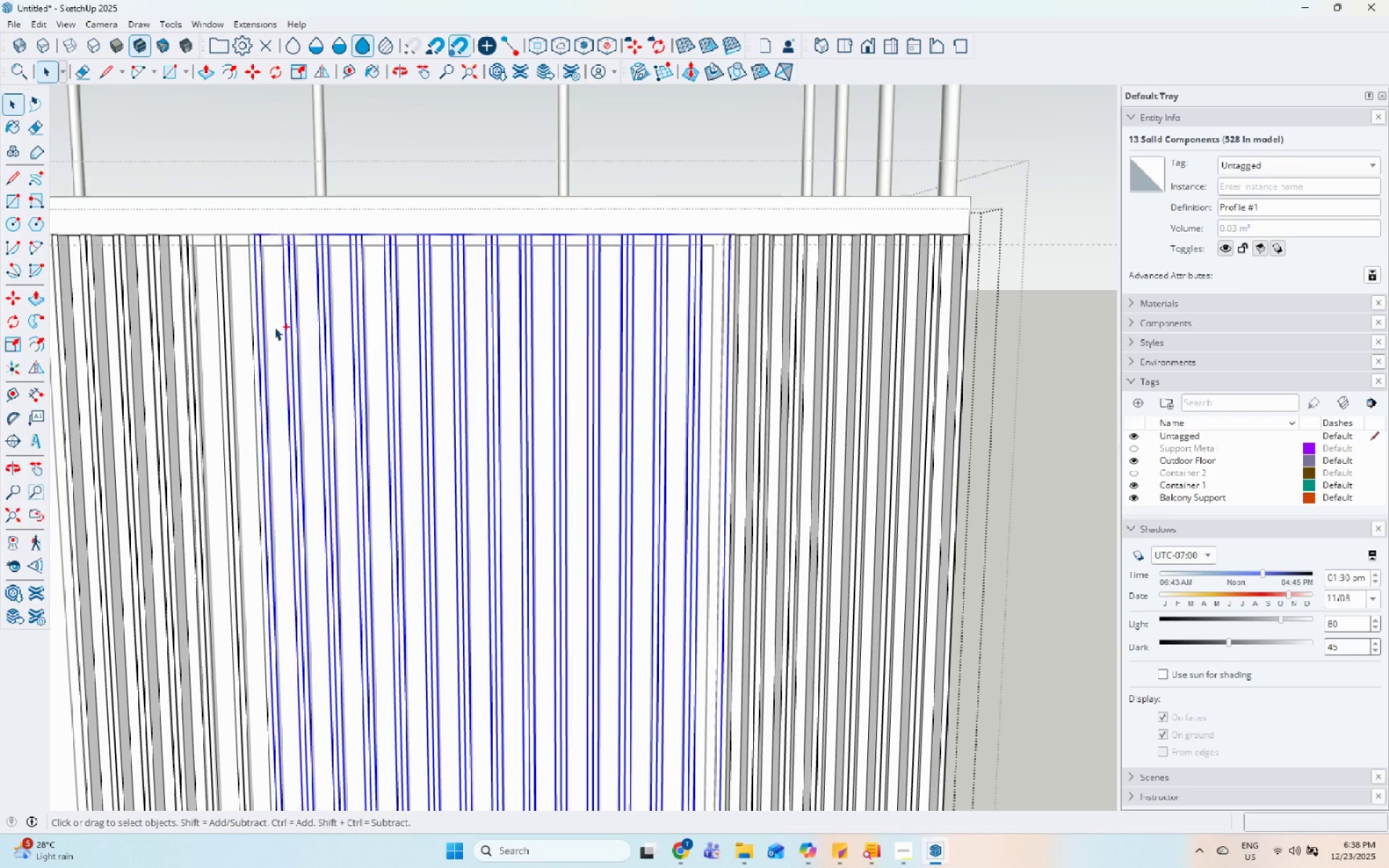 
hold_key(key=ControlLeft, duration=1.52)
left_click([274, 327])
 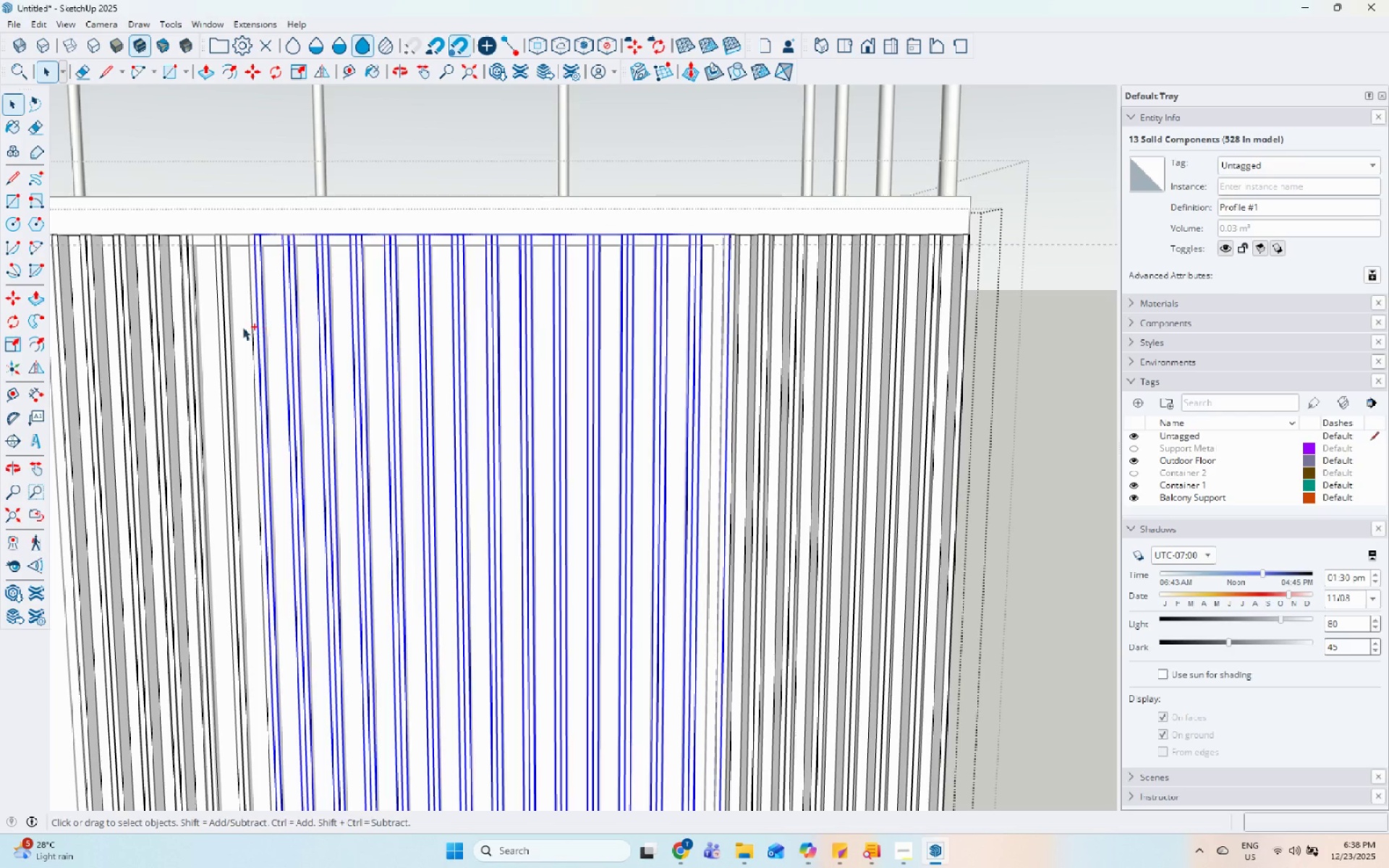 
double_click([239, 327])
 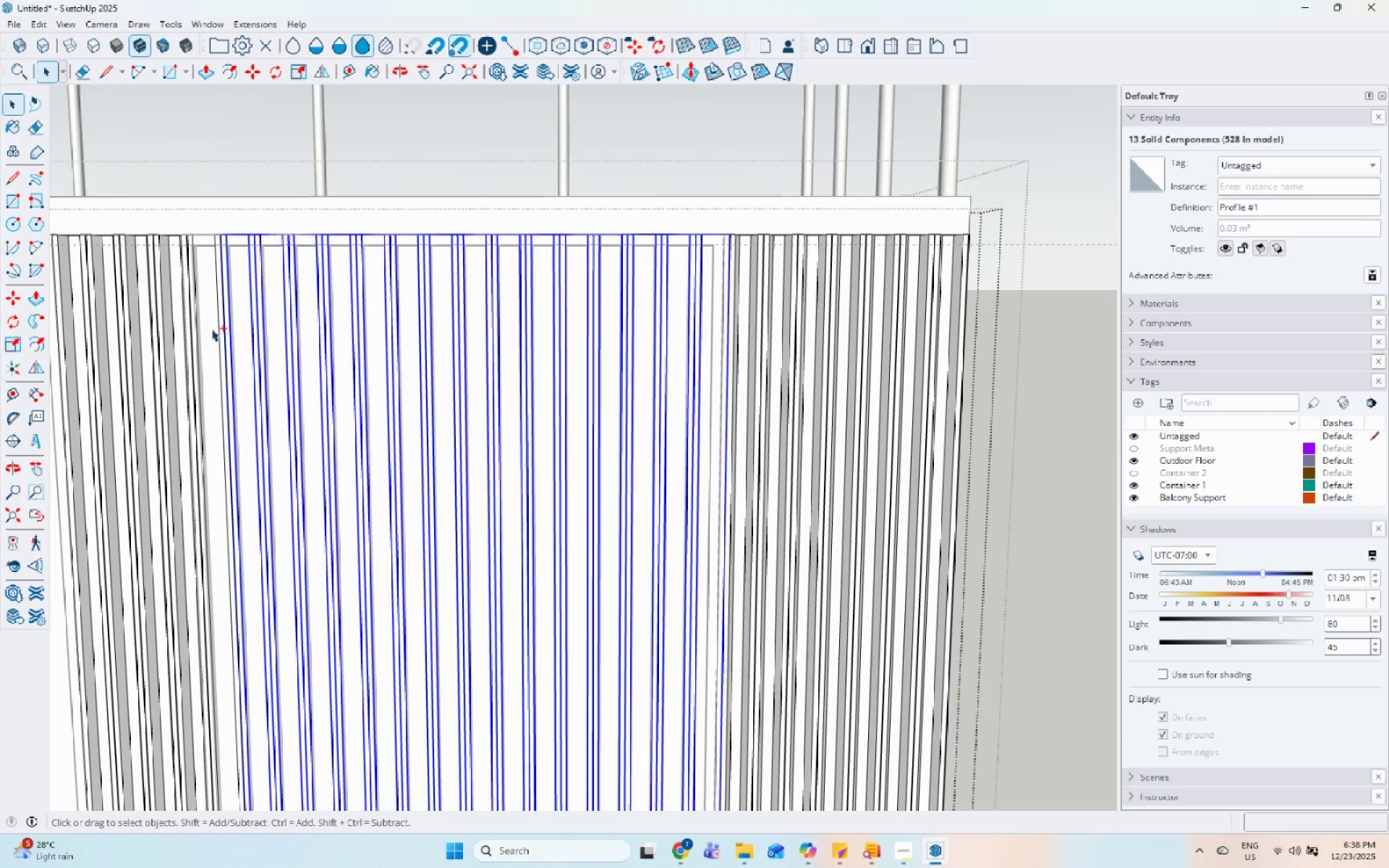 
triple_click([205, 328])
 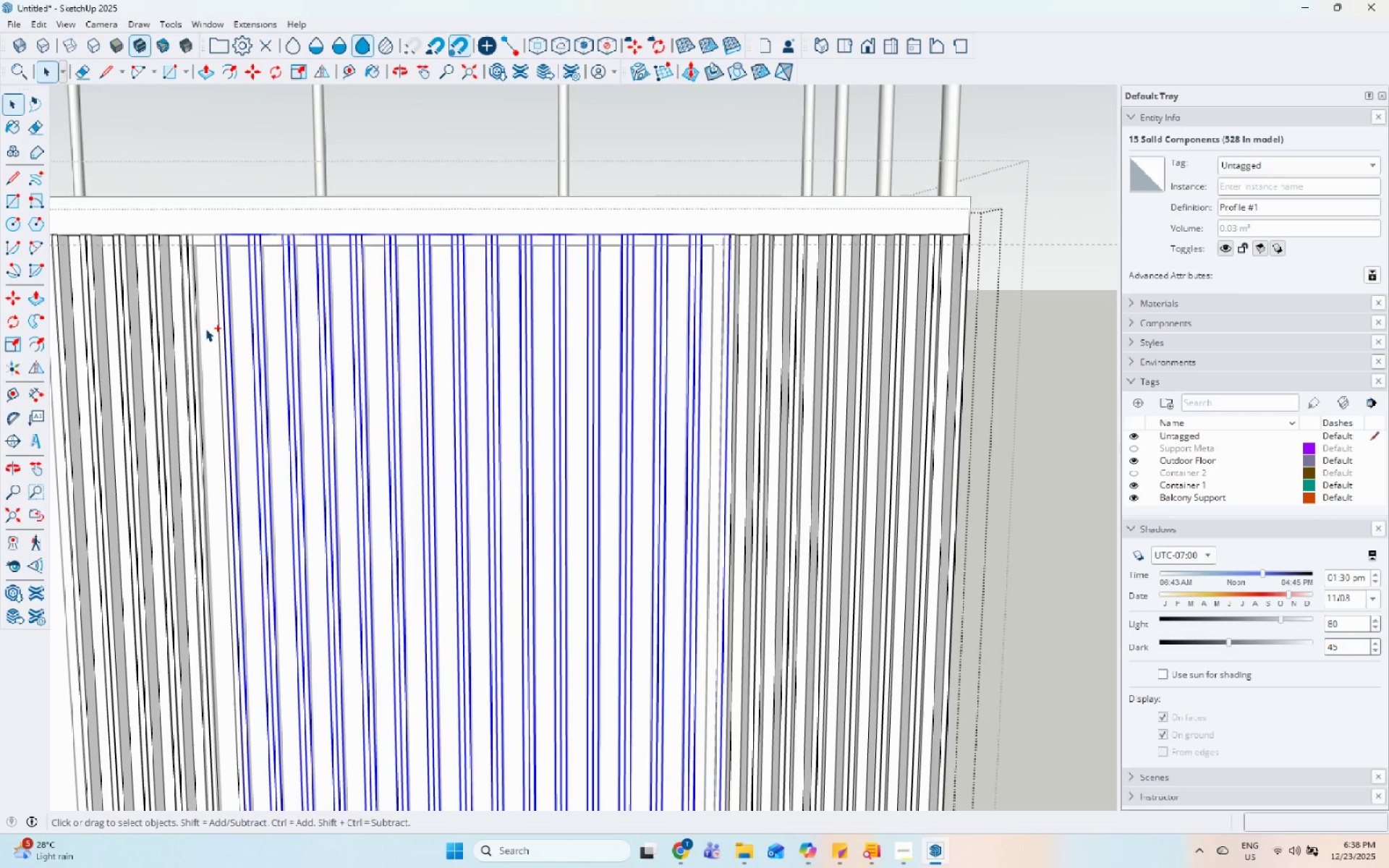 
hold_key(key=ControlLeft, duration=0.59)
 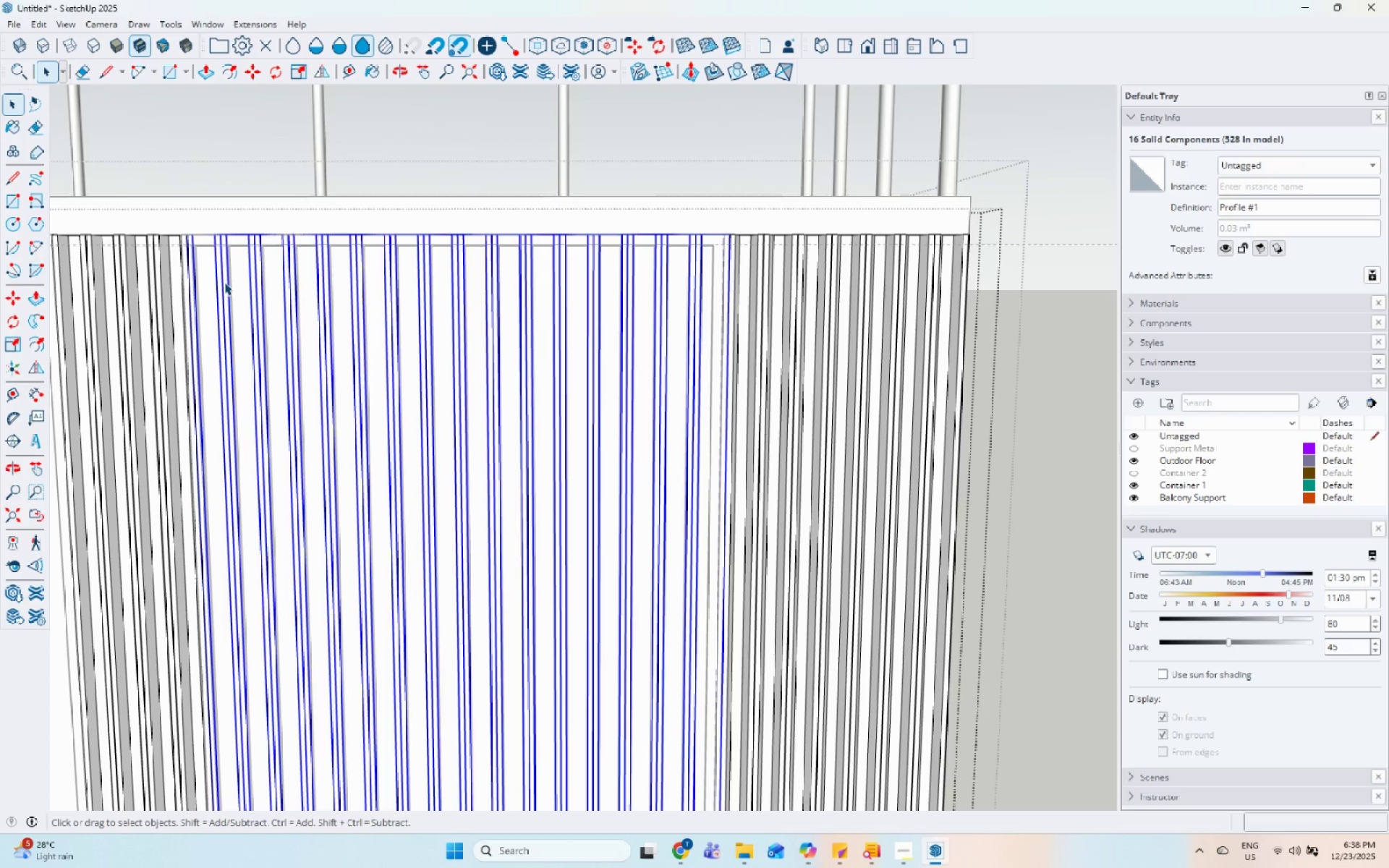 
right_click([224, 282])
 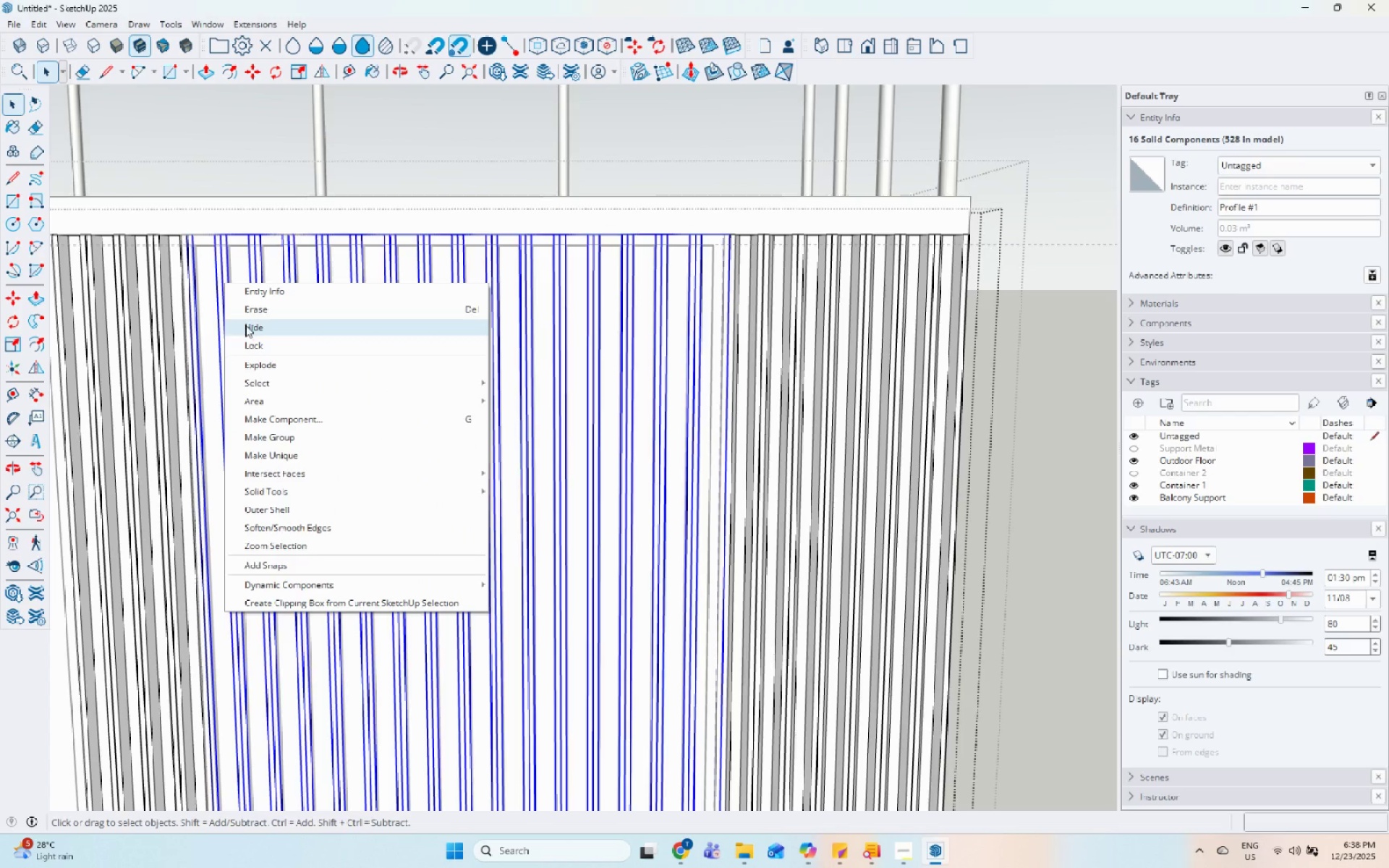 
left_click([258, 311])
 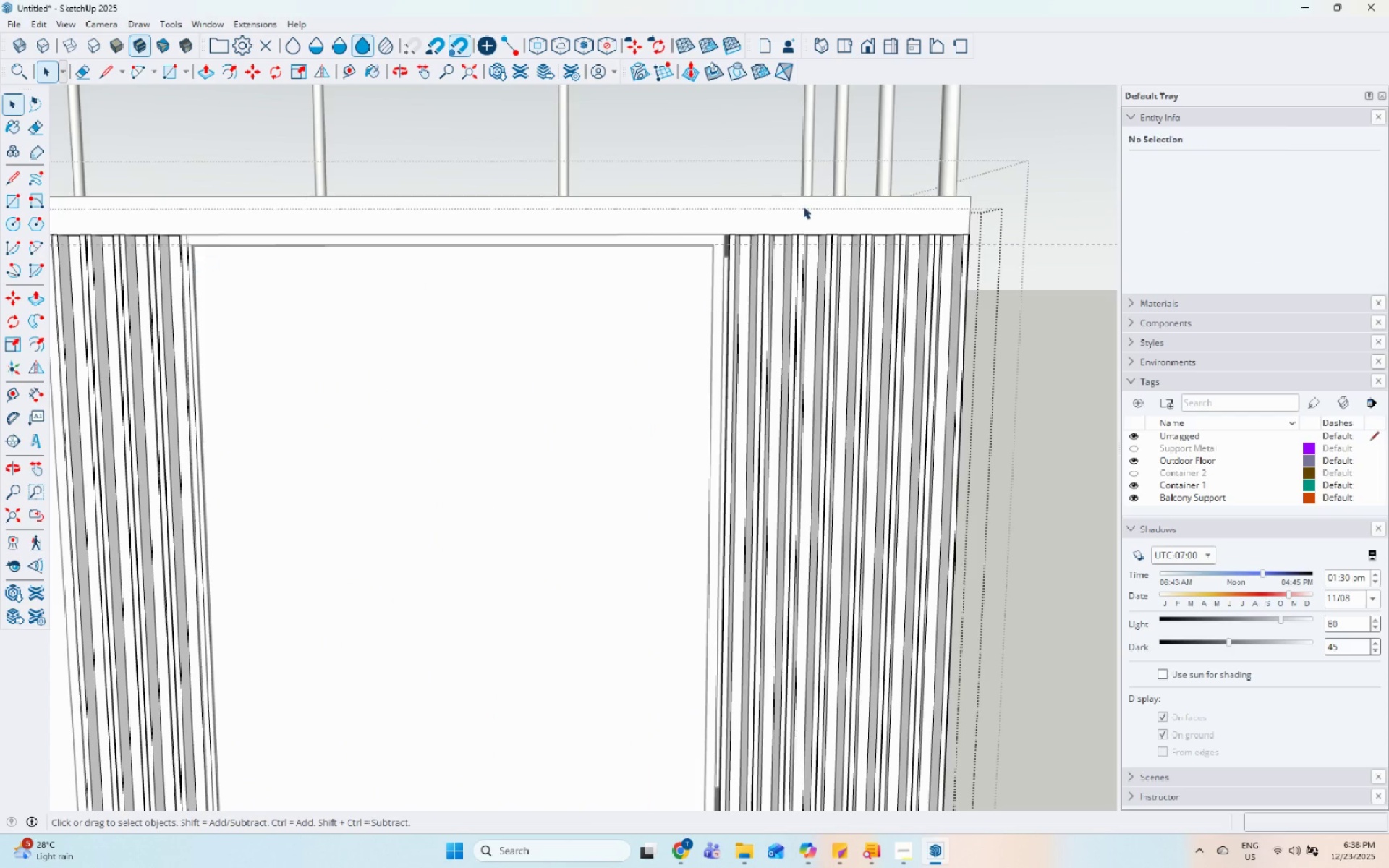 
key(Escape)
 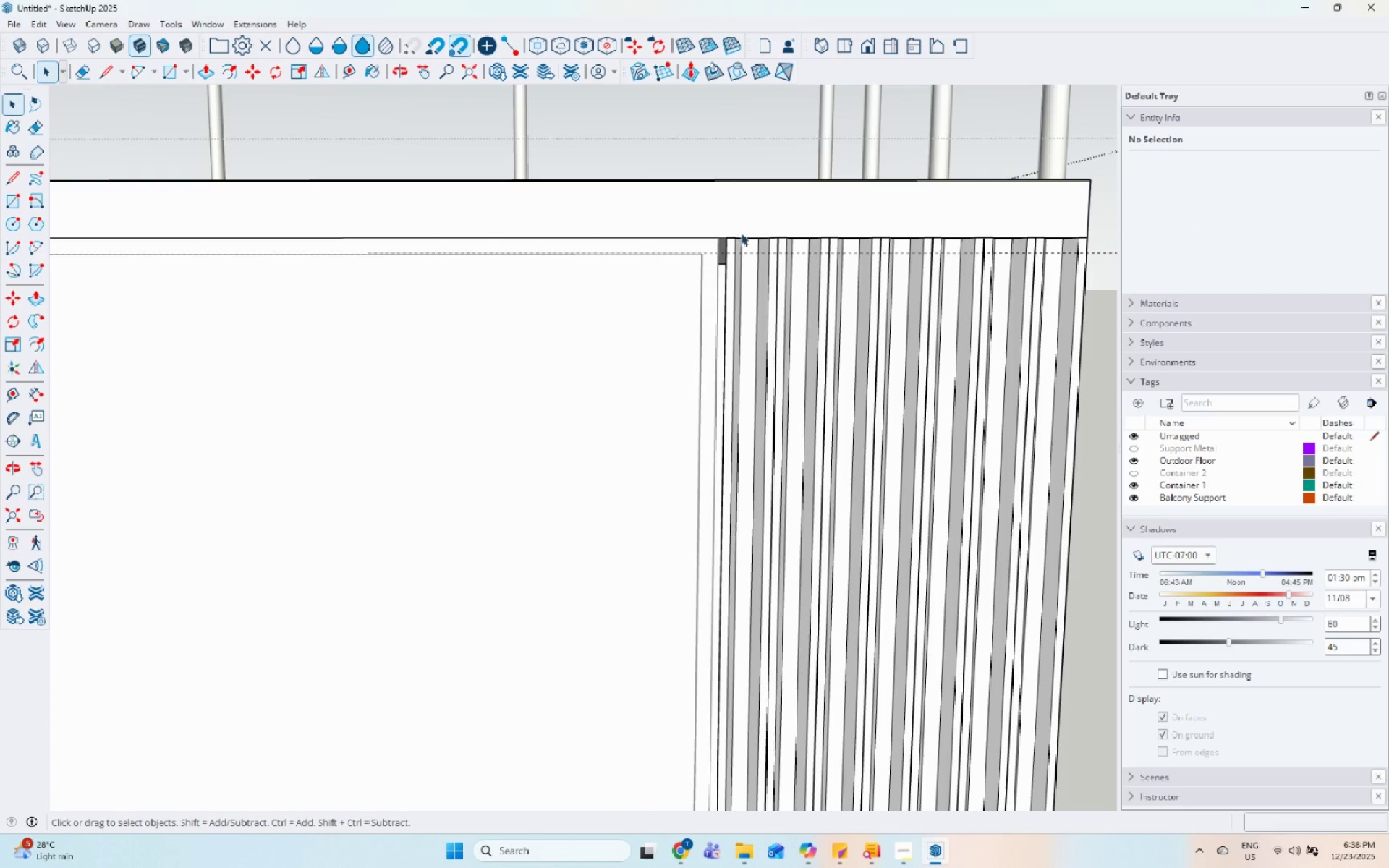 
key(Escape)
 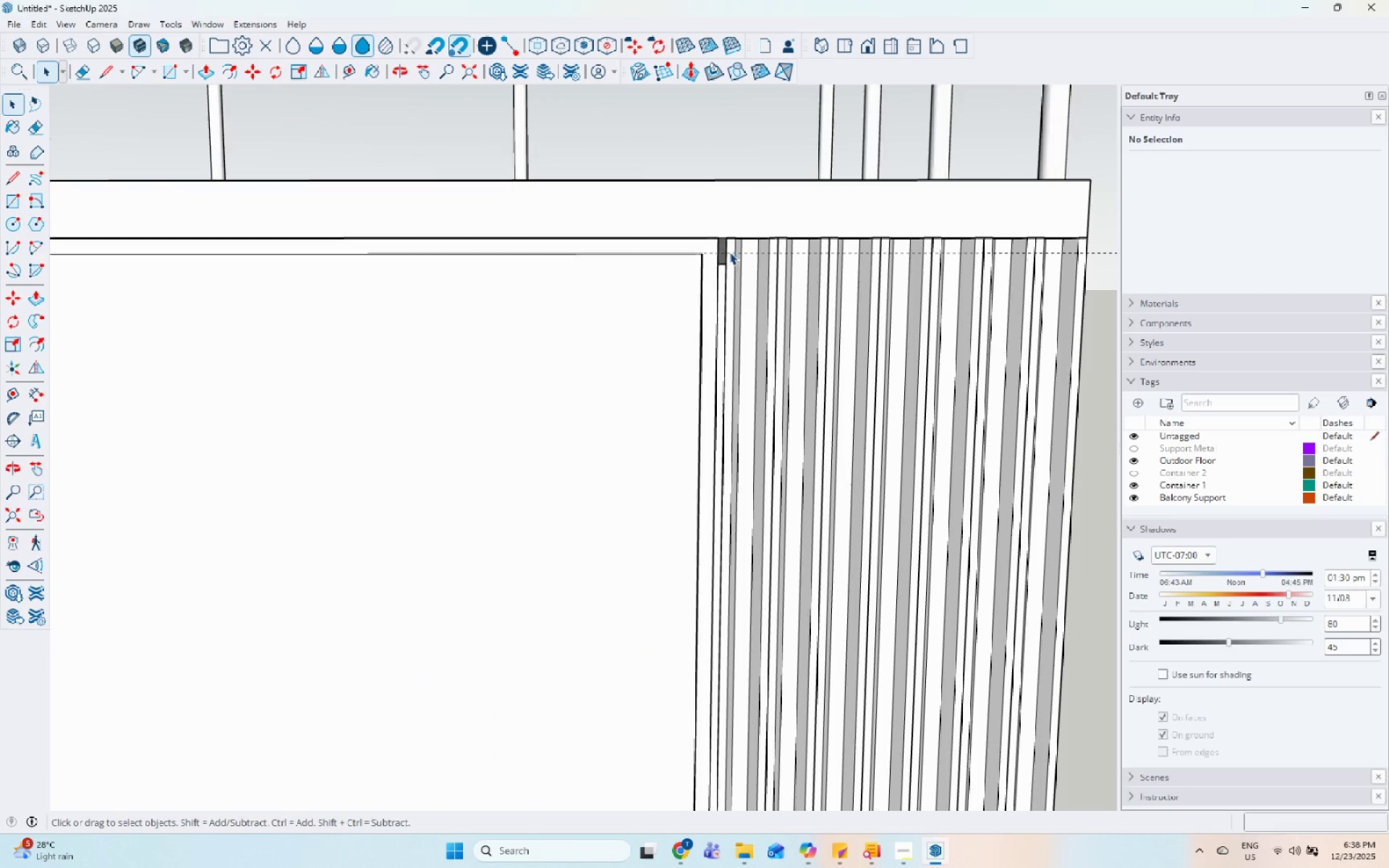 
scroll: coordinate [734, 229], scroll_direction: up, amount: 4.0
 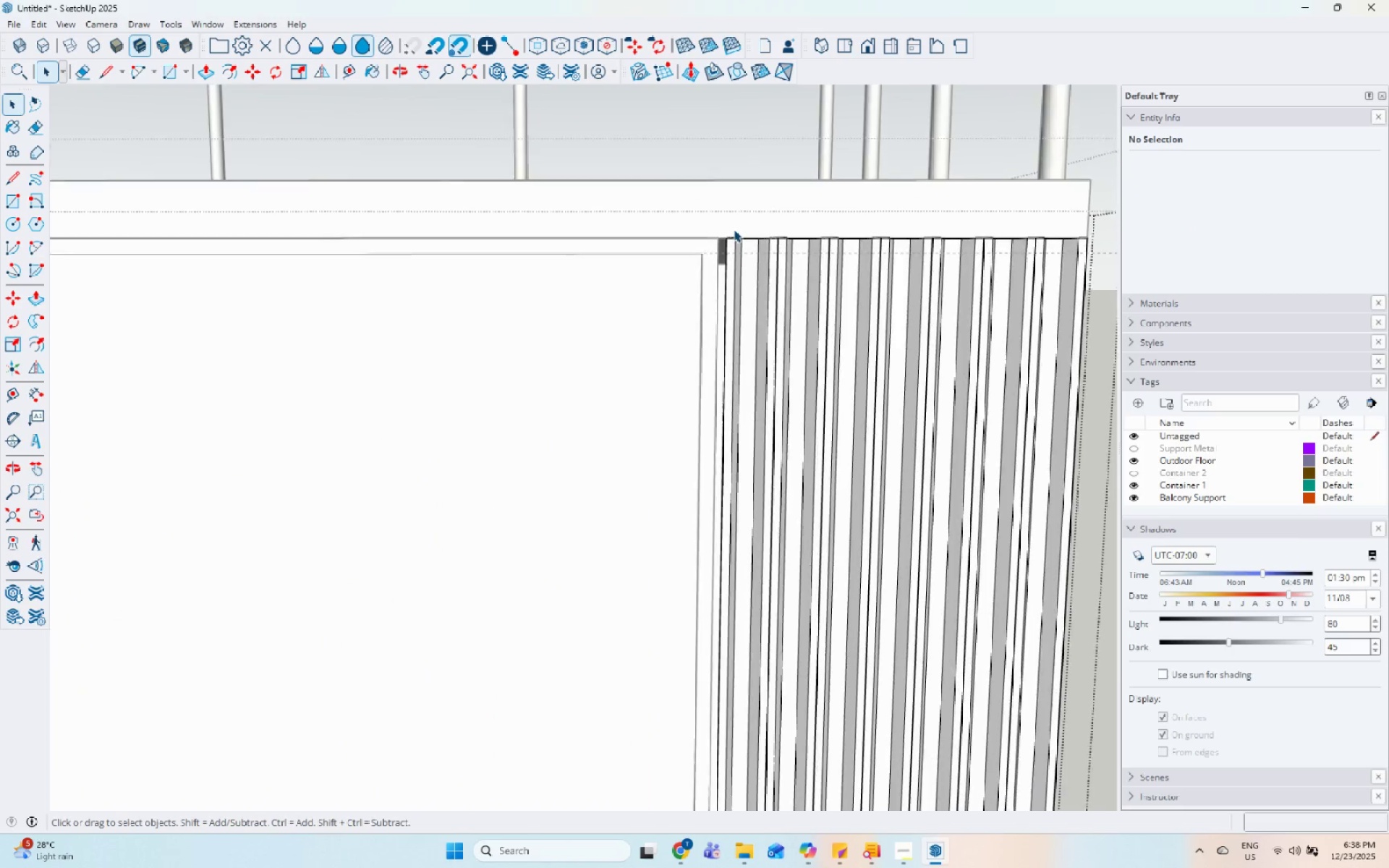 
key(Escape)
 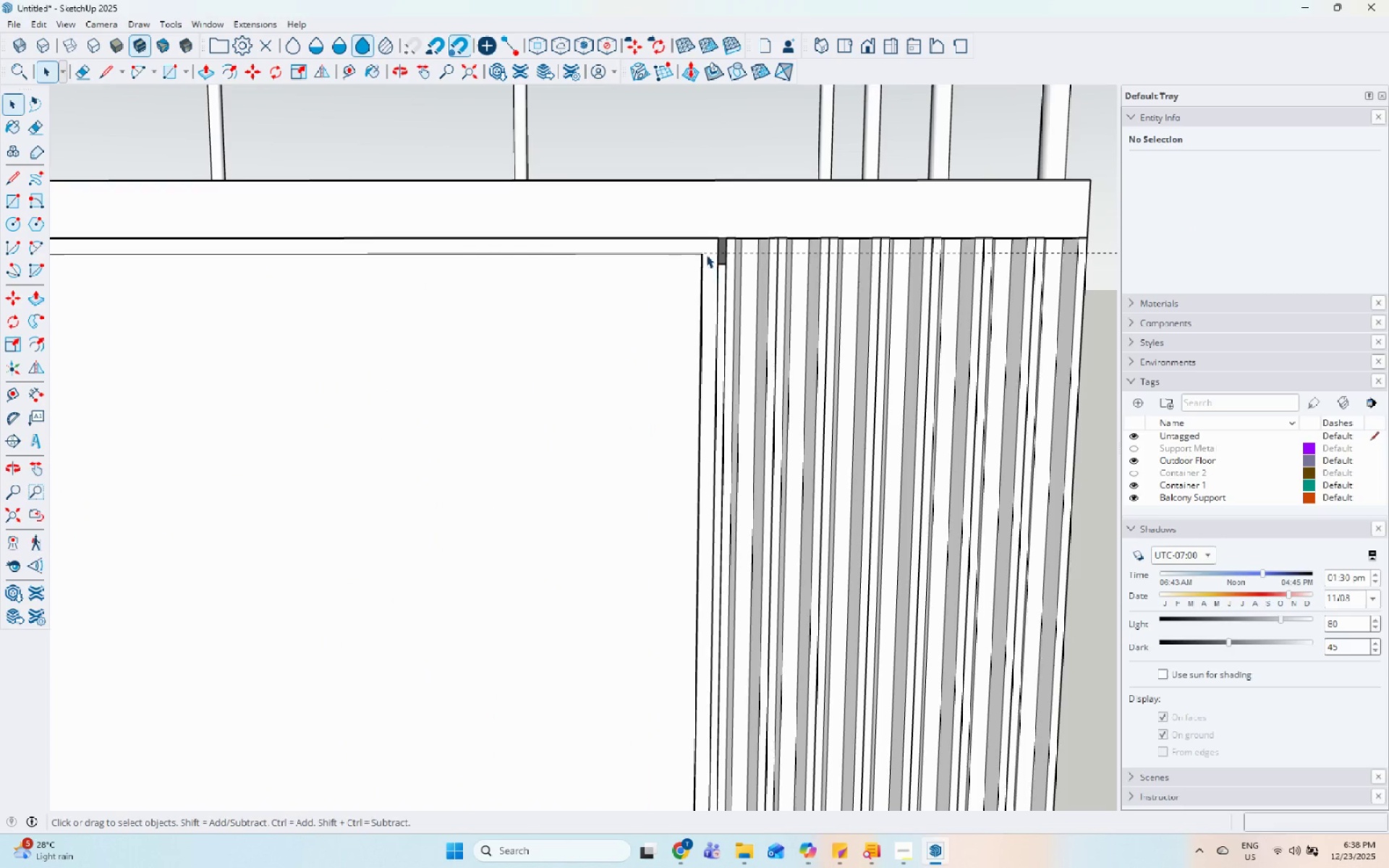 
left_click([706, 255])
 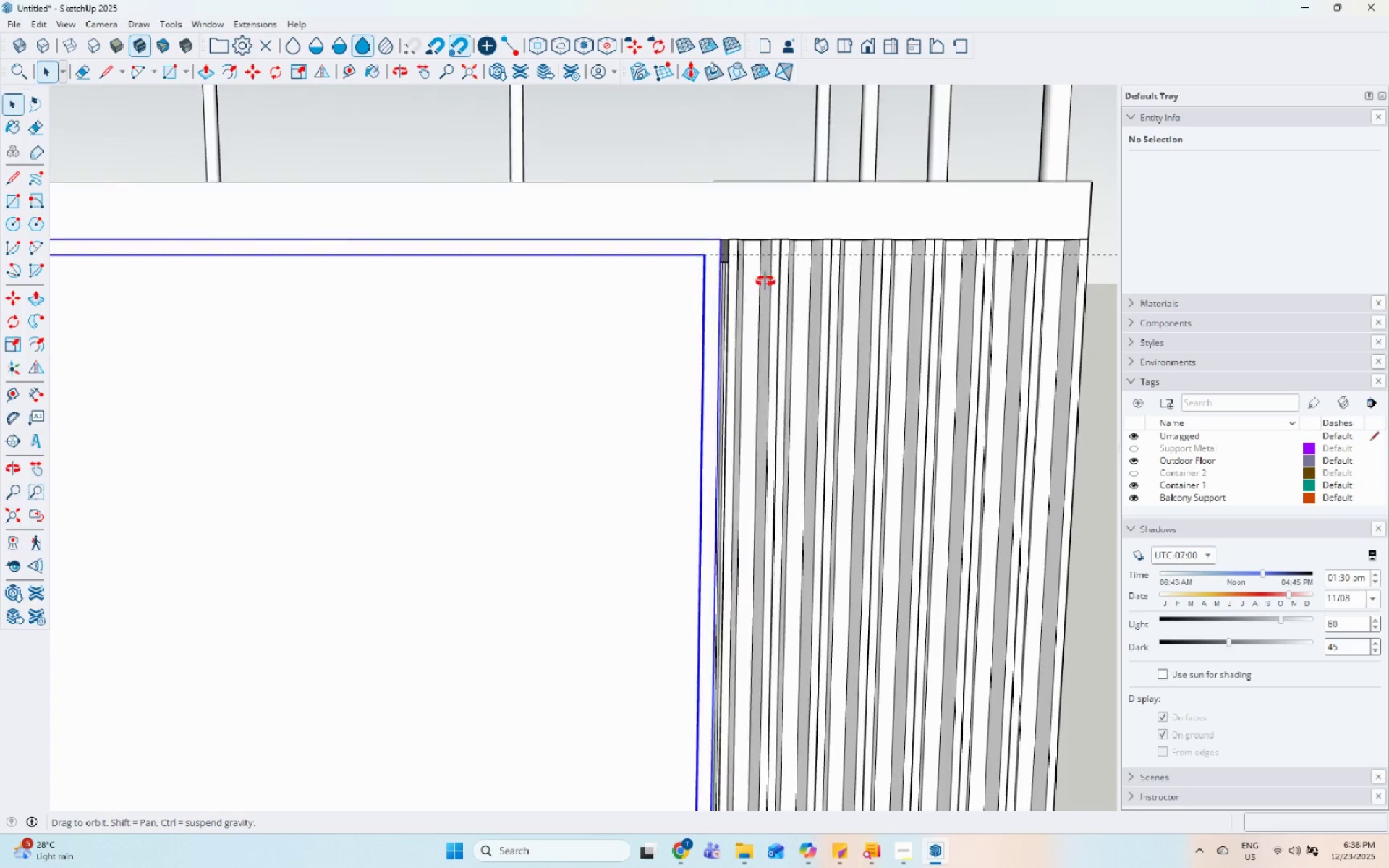 
scroll: coordinate [995, 259], scroll_direction: up, amount: 12.0
 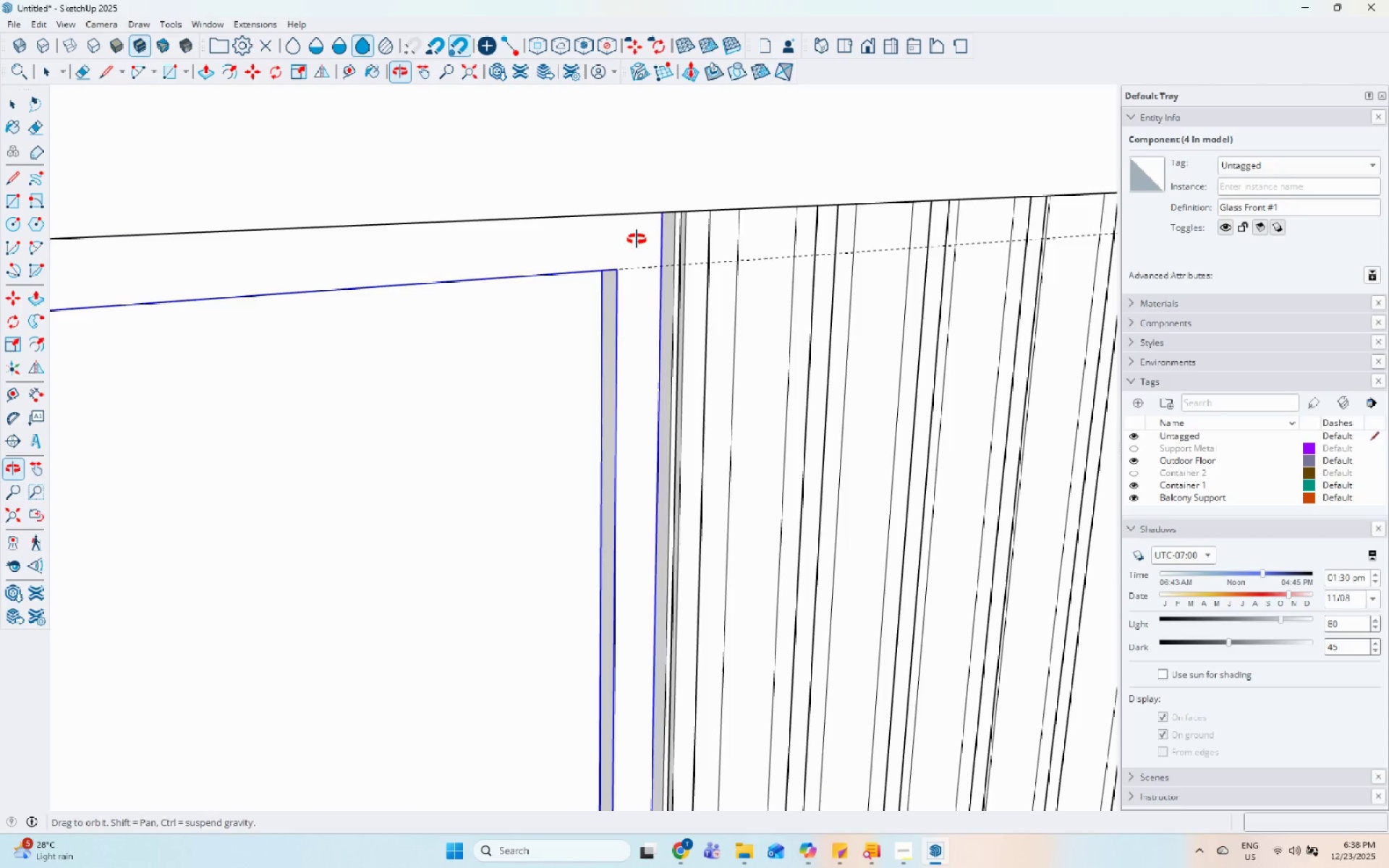 
key(M)
 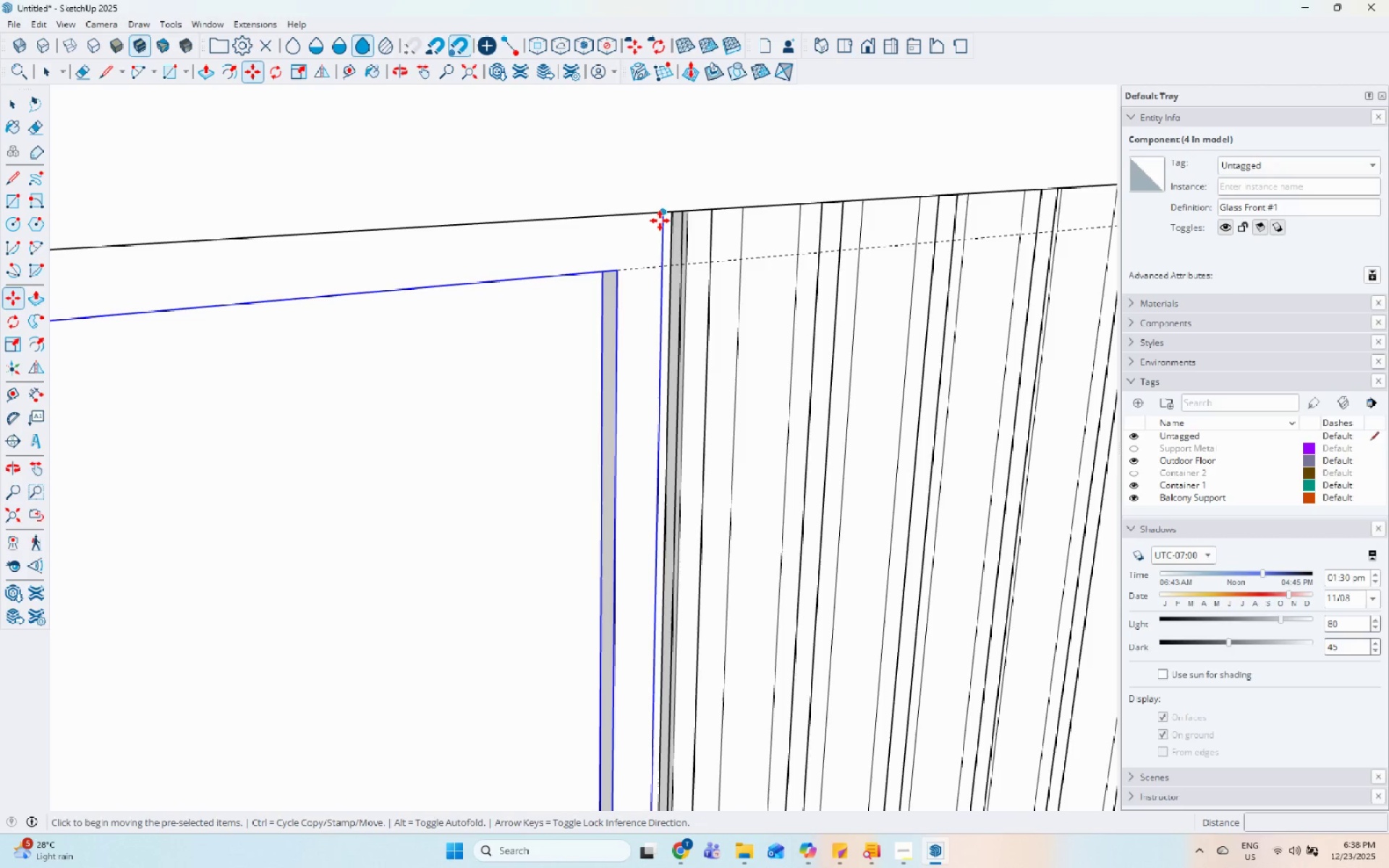 
left_click([660, 221])
 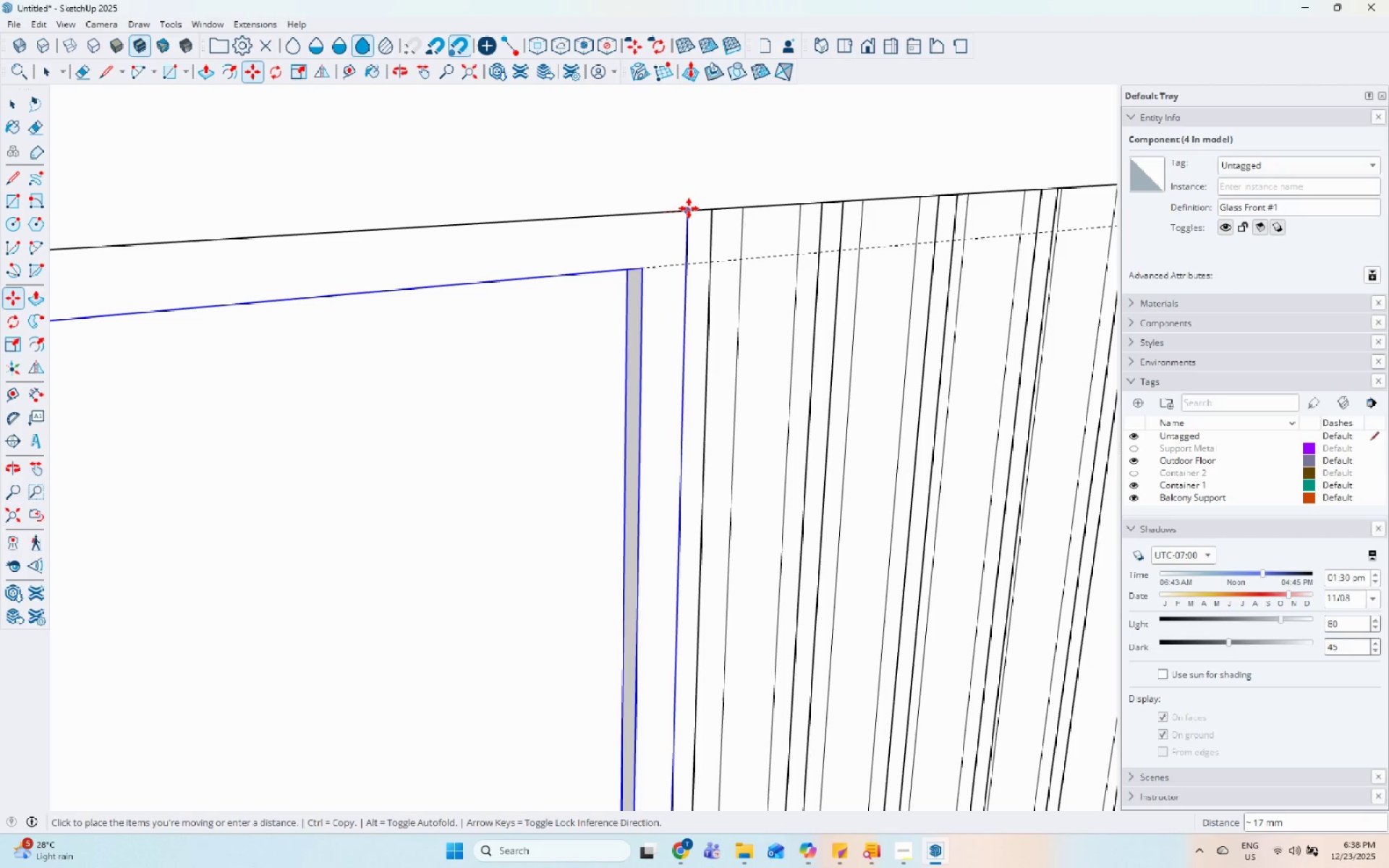 
left_click_drag(start_coordinate=[689, 208], to_coordinate=[692, 208])
 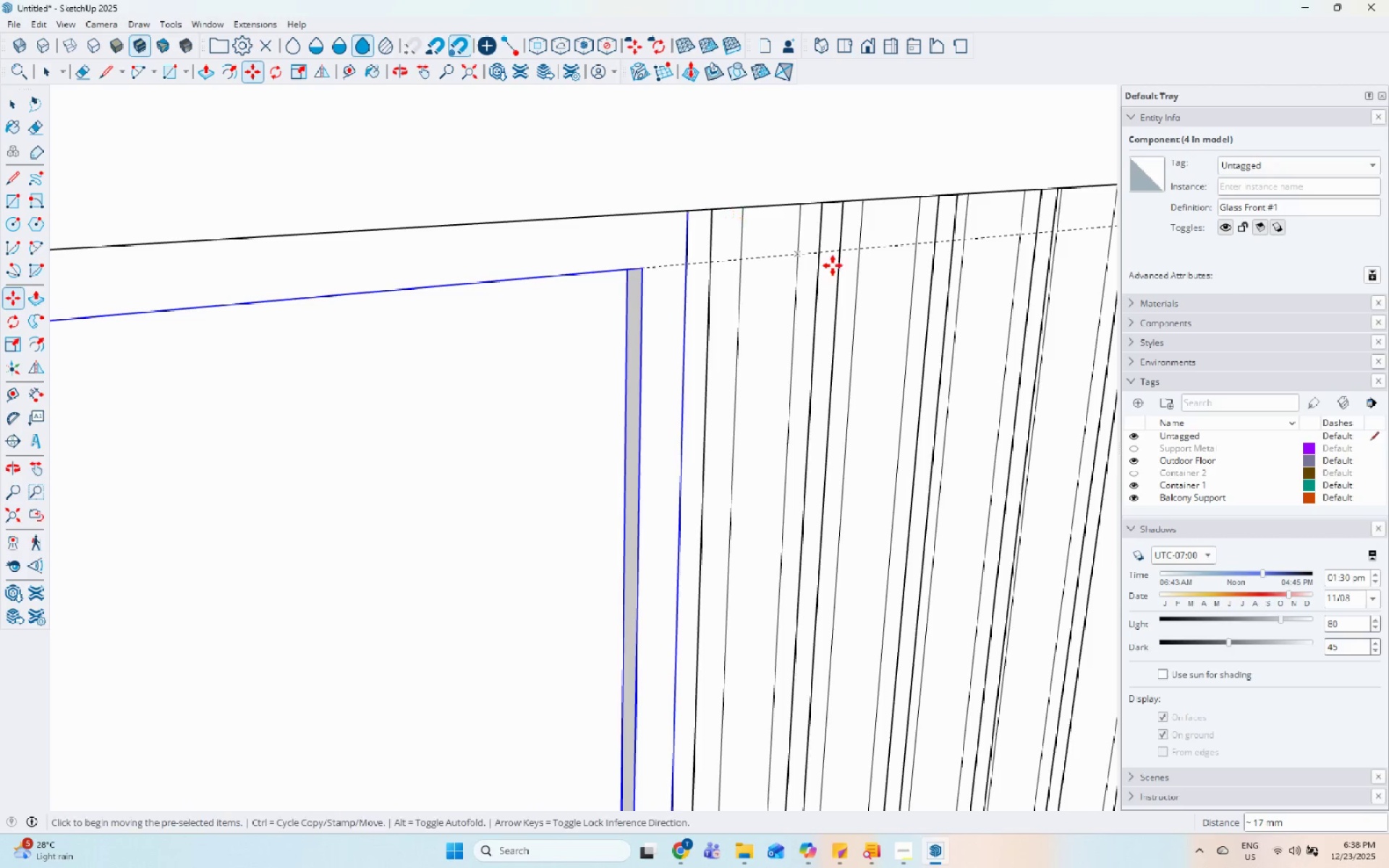 
key(Space)
 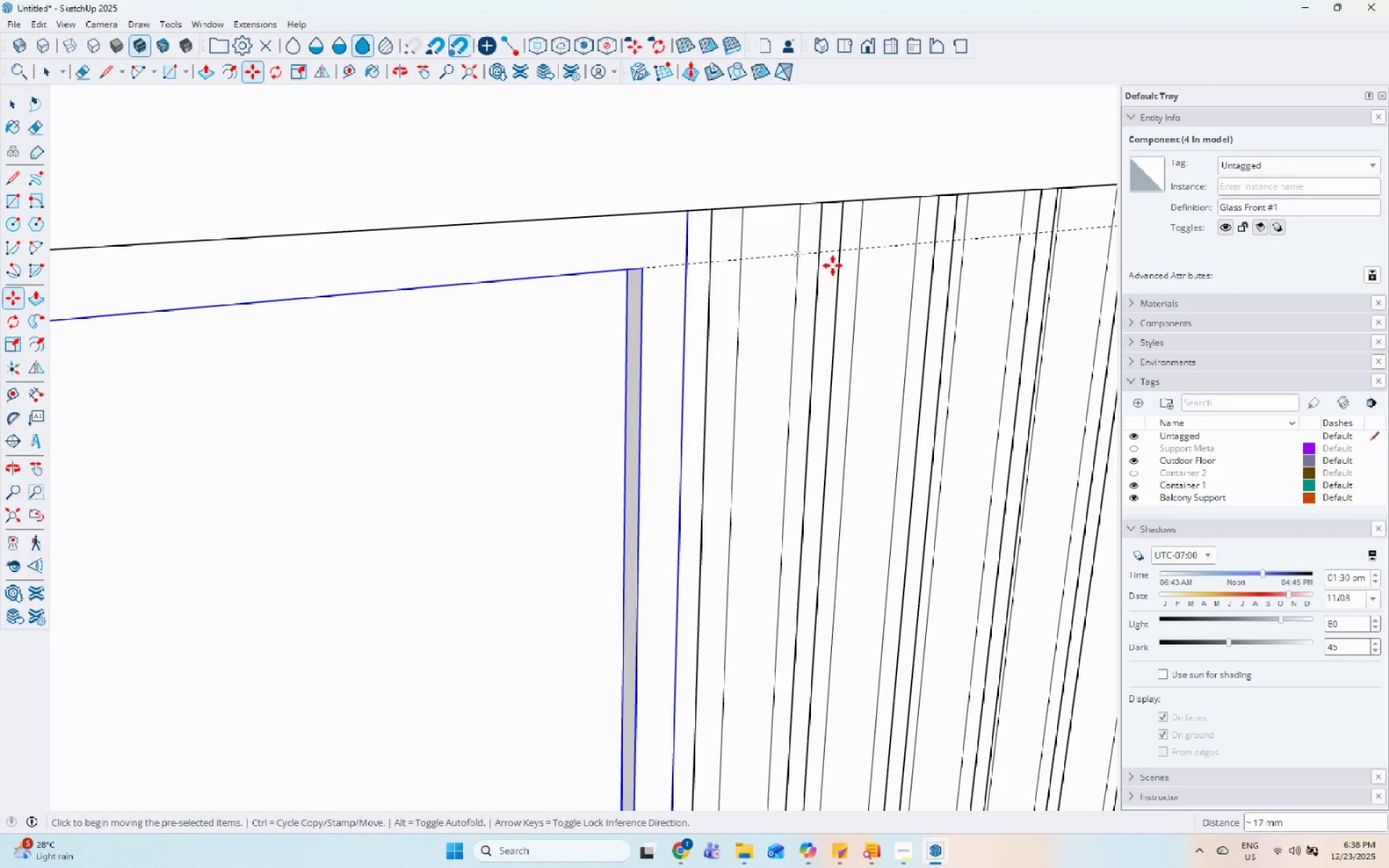 
key(Escape)
 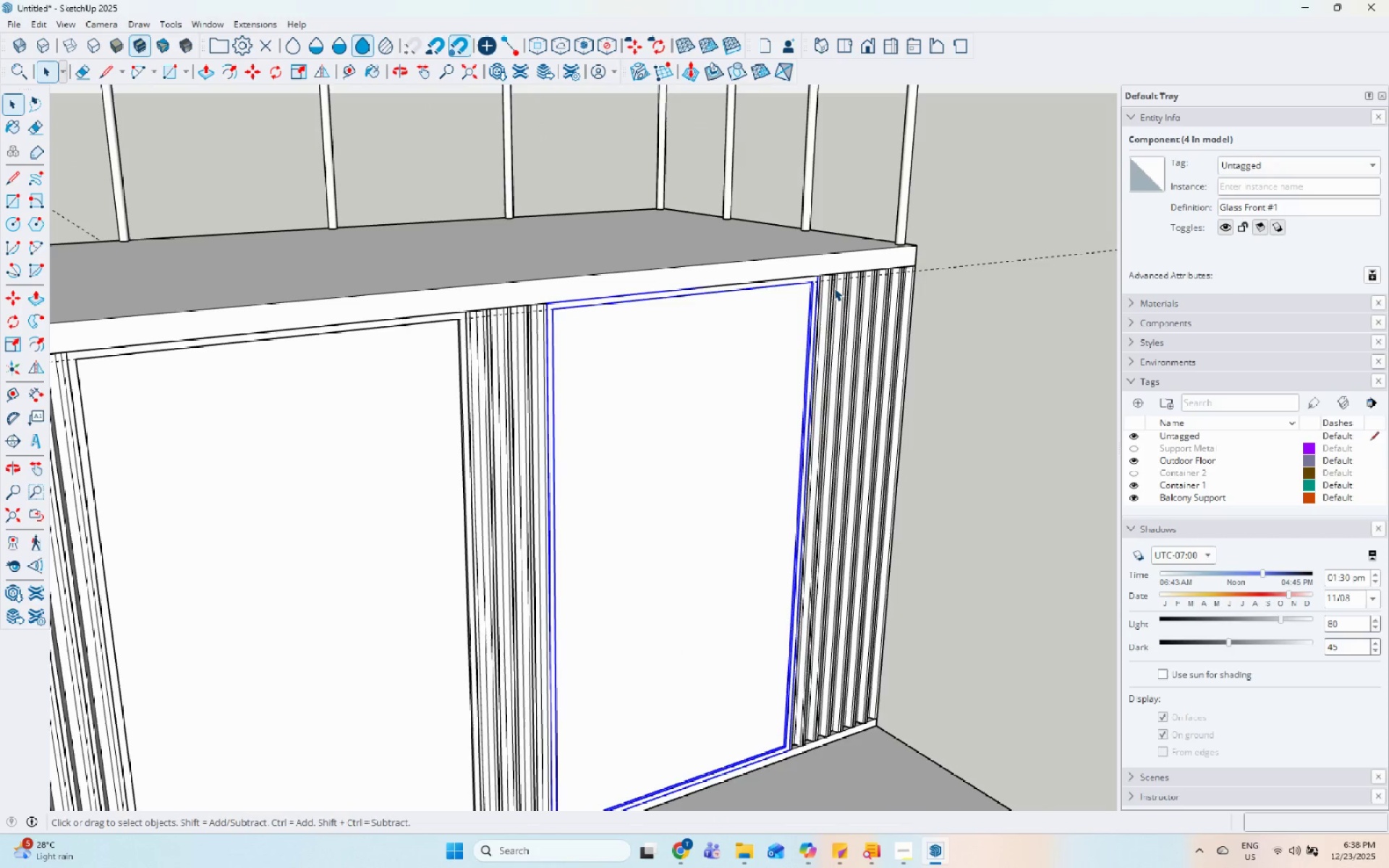 
key(Escape)
 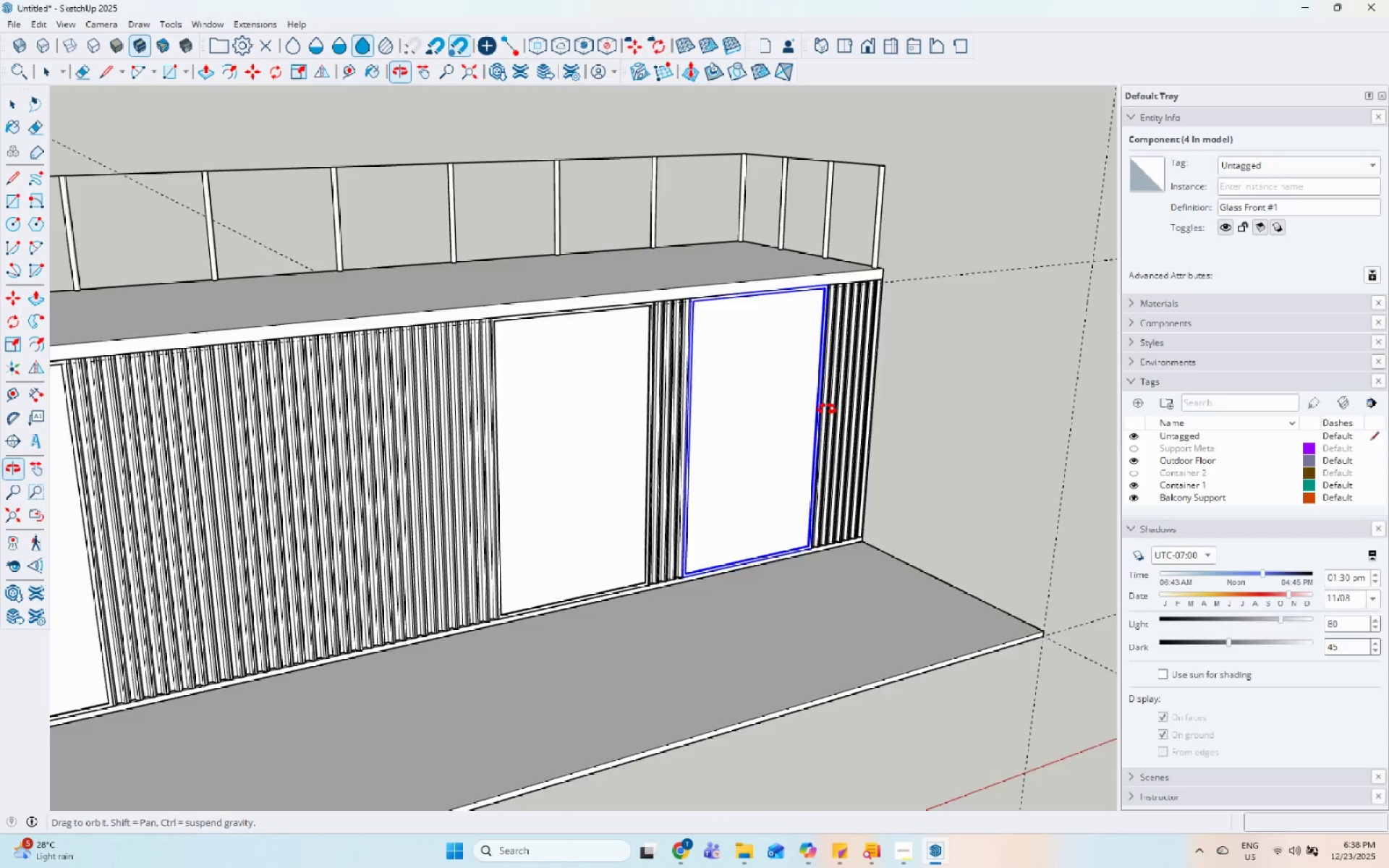 
scroll: coordinate [832, 291], scroll_direction: down, amount: 30.0
 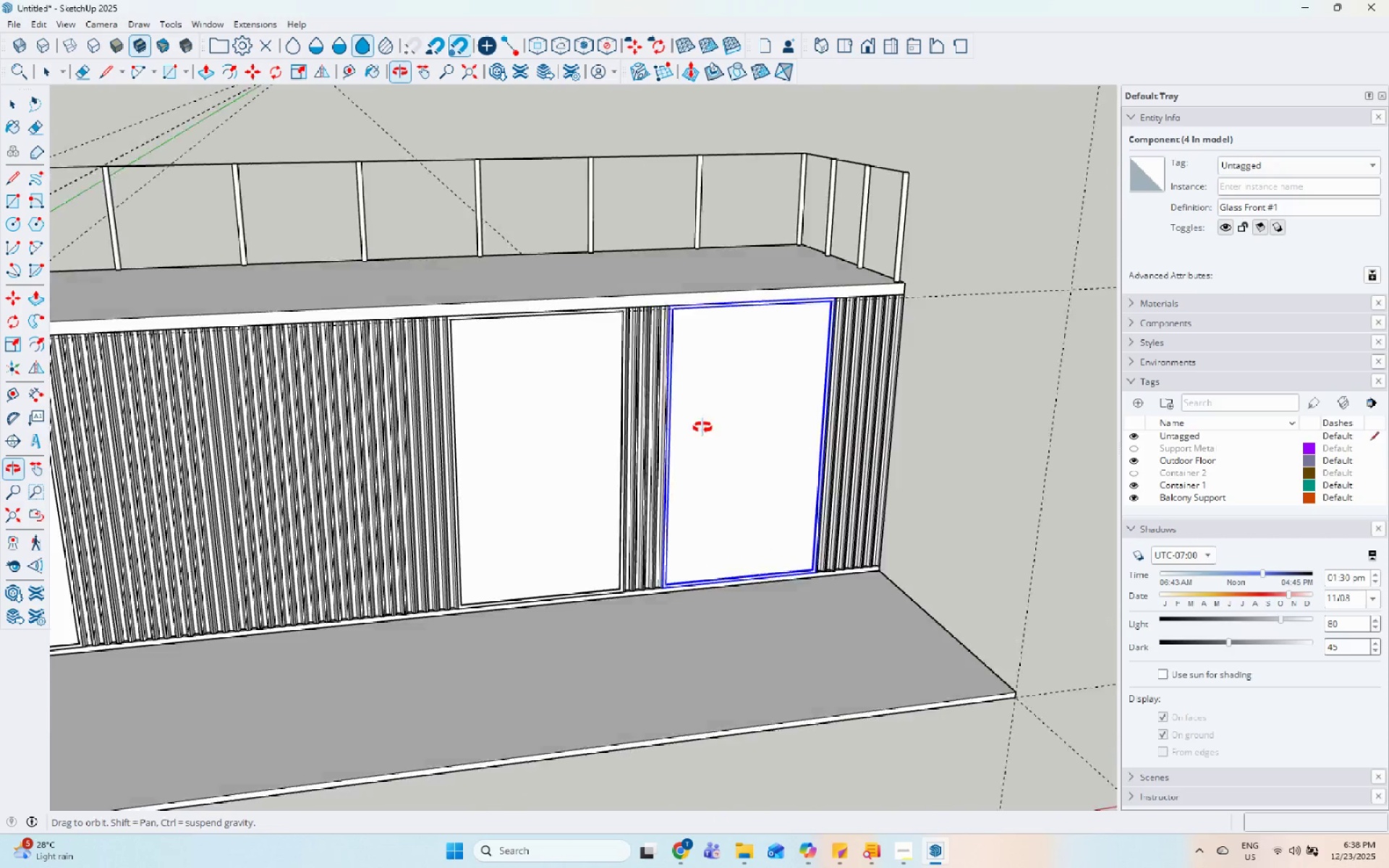 
key(Escape)
 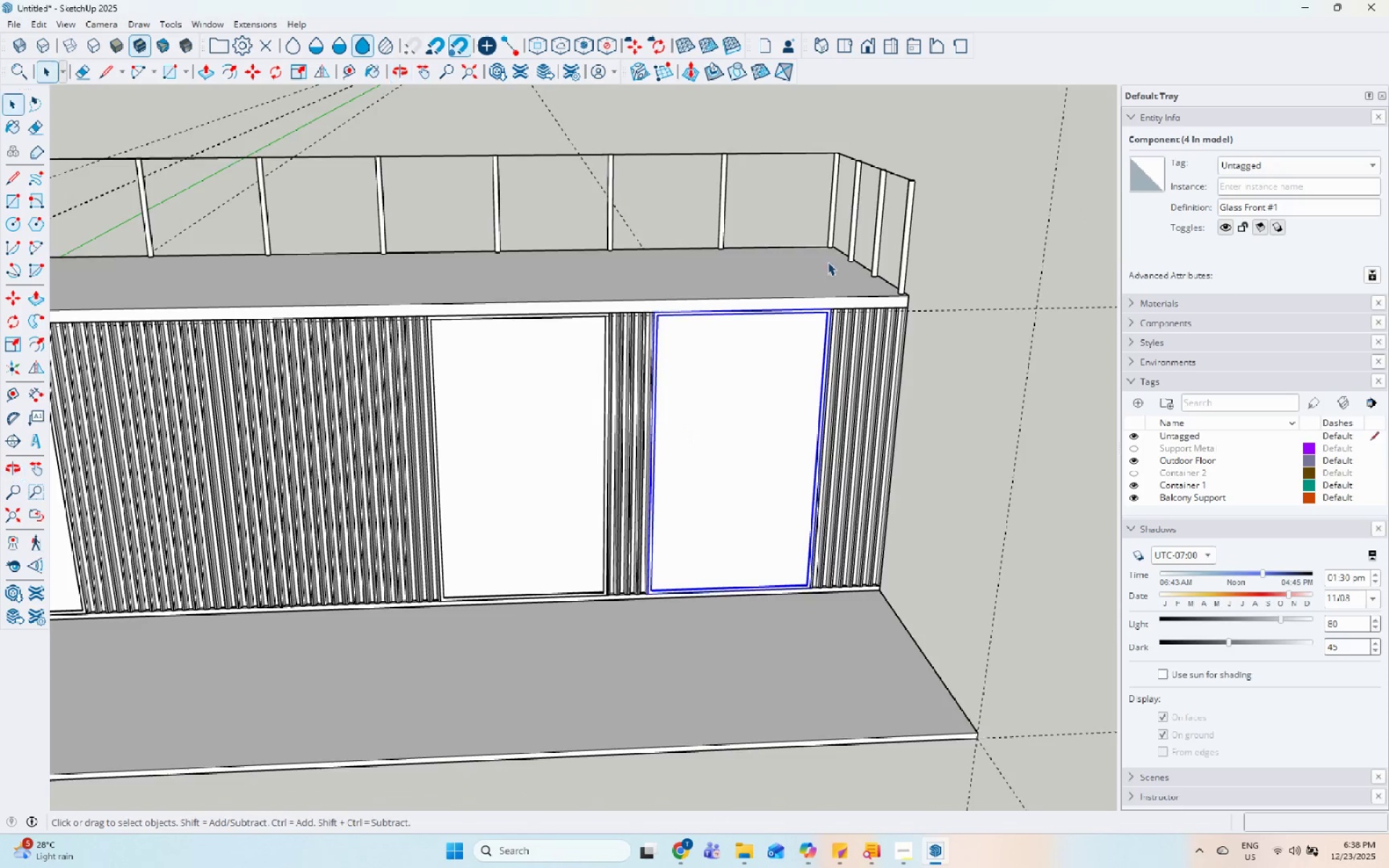 
key(Escape)
 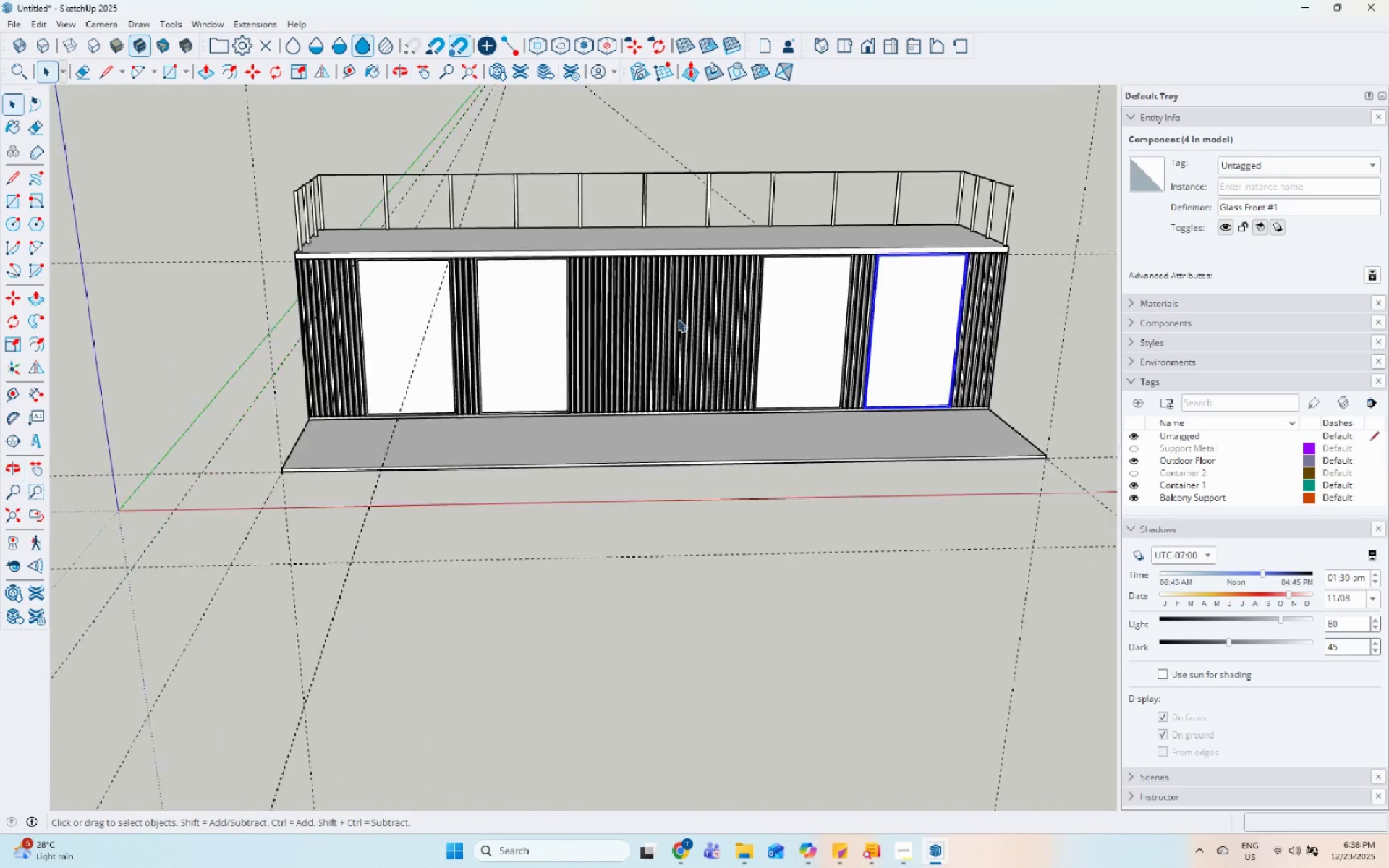 
left_click([677, 318])
 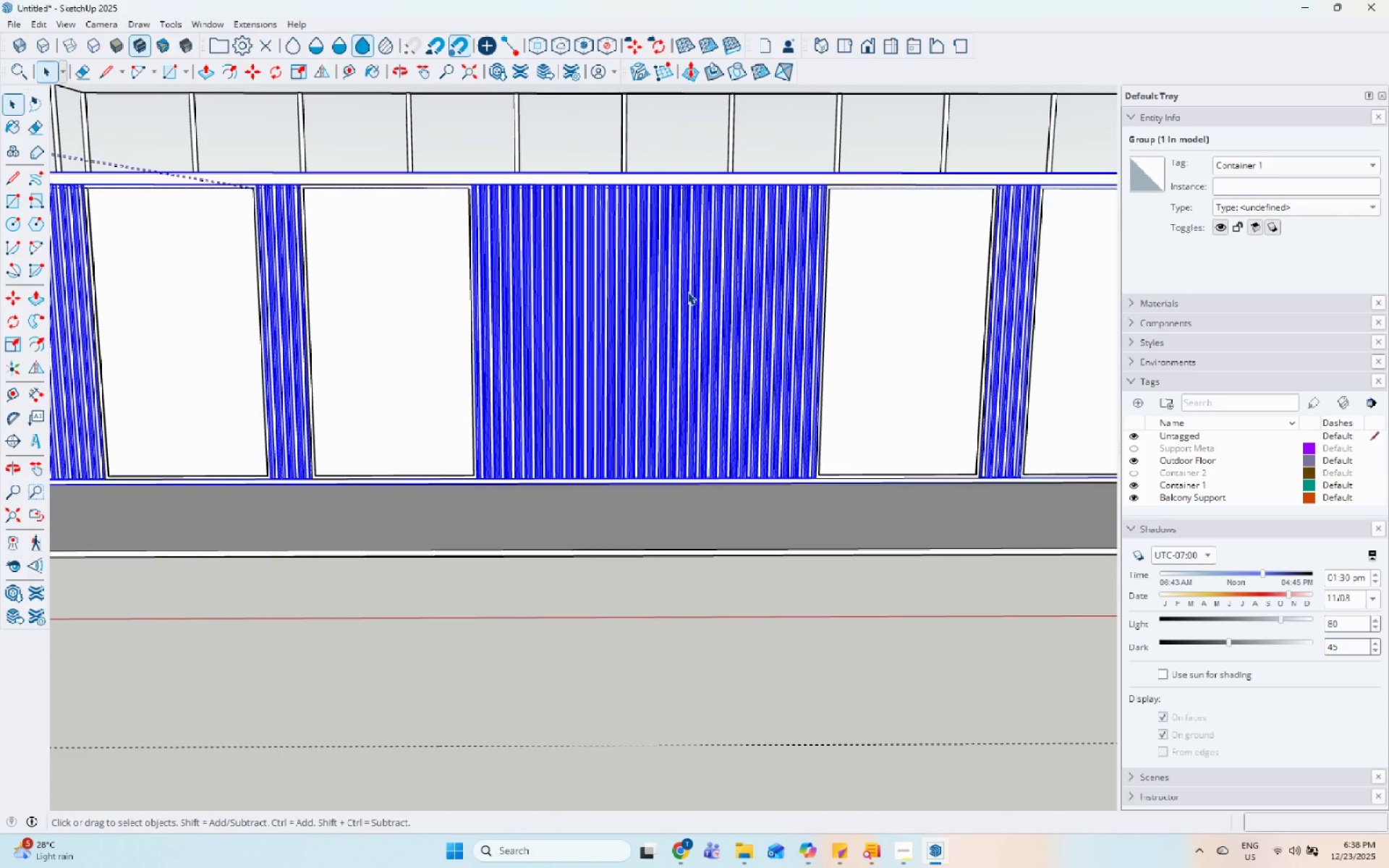 
scroll: coordinate [678, 319], scroll_direction: down, amount: 1.0
 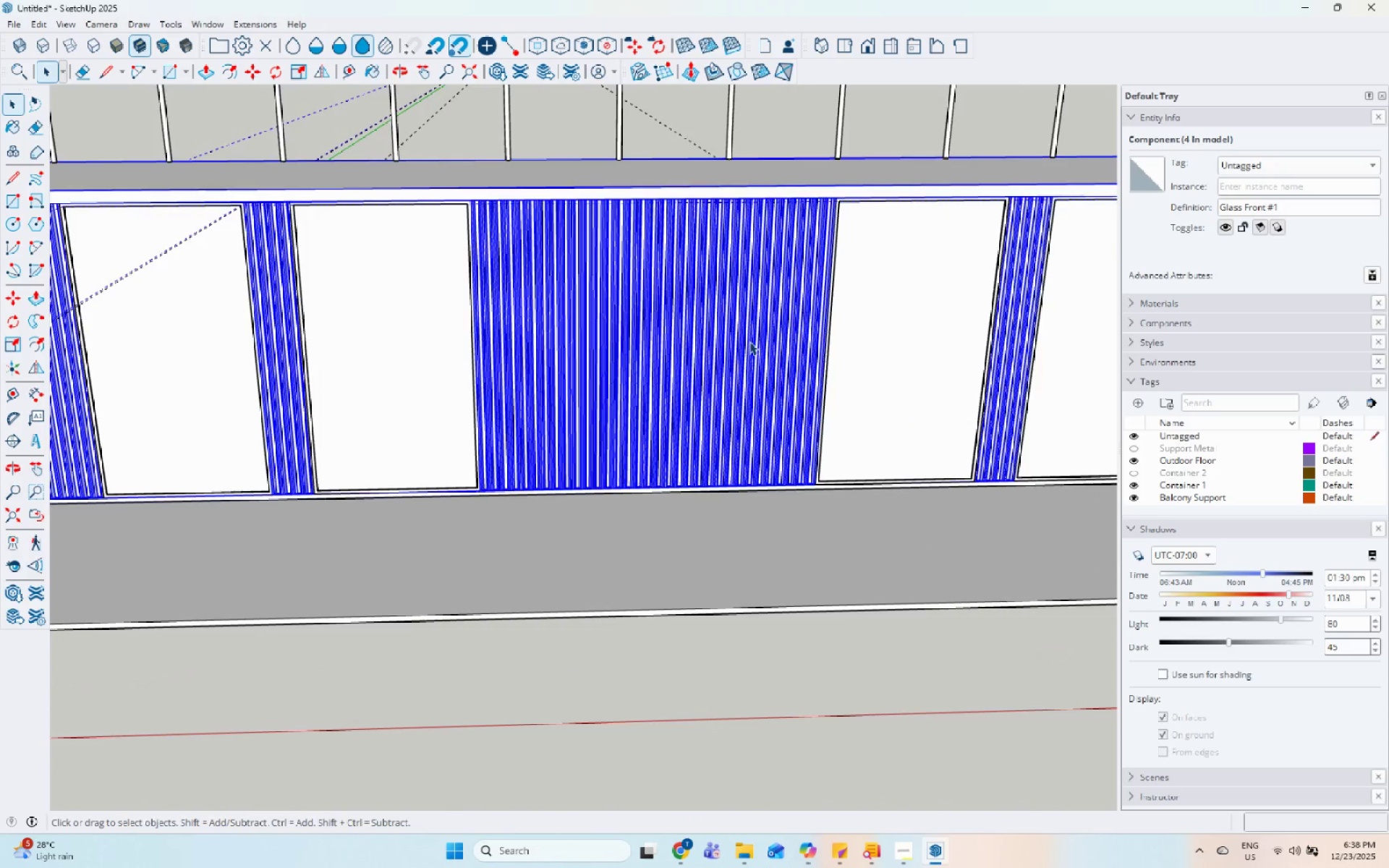 
double_click([687, 292])
 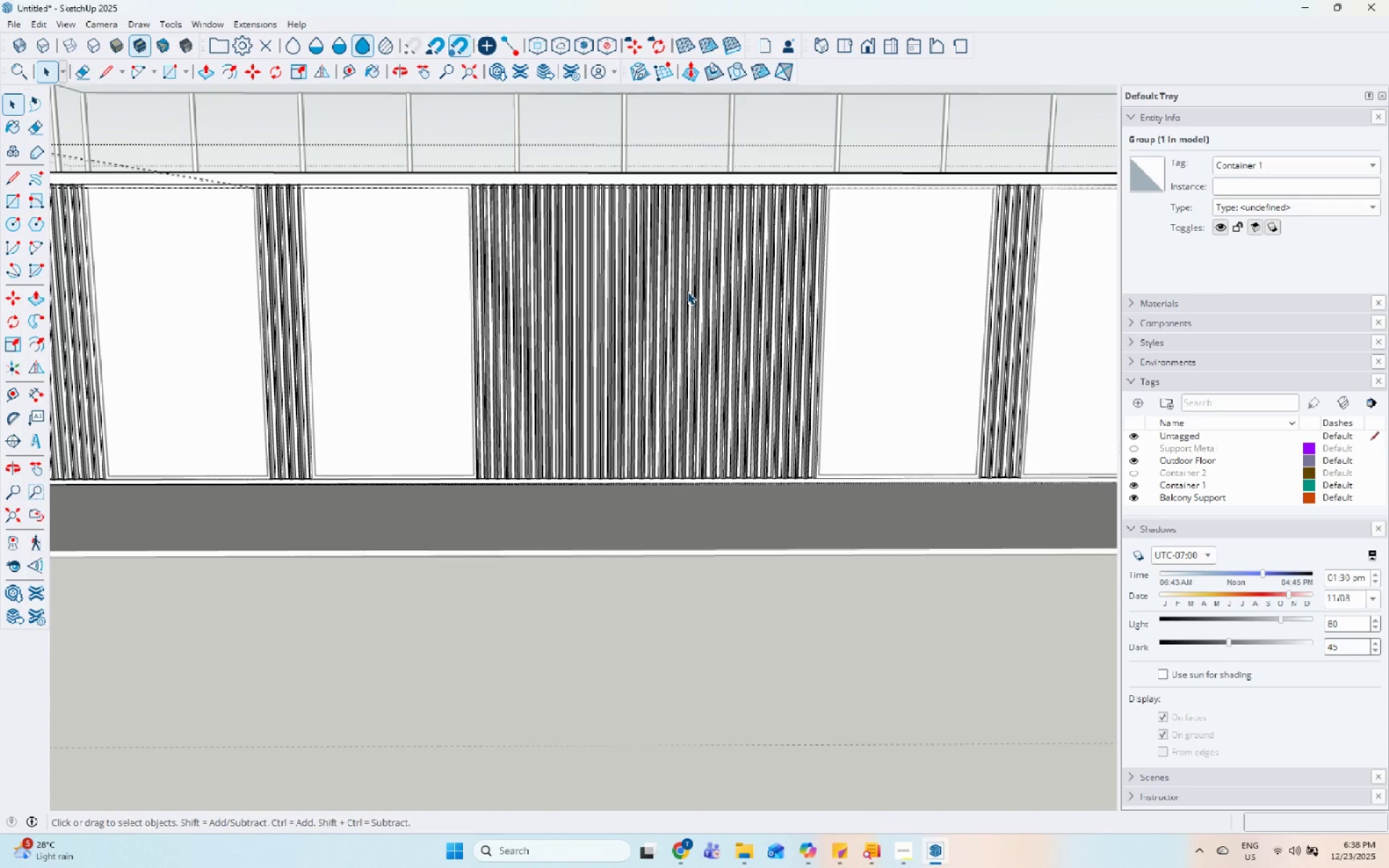 
triple_click([659, 274])
 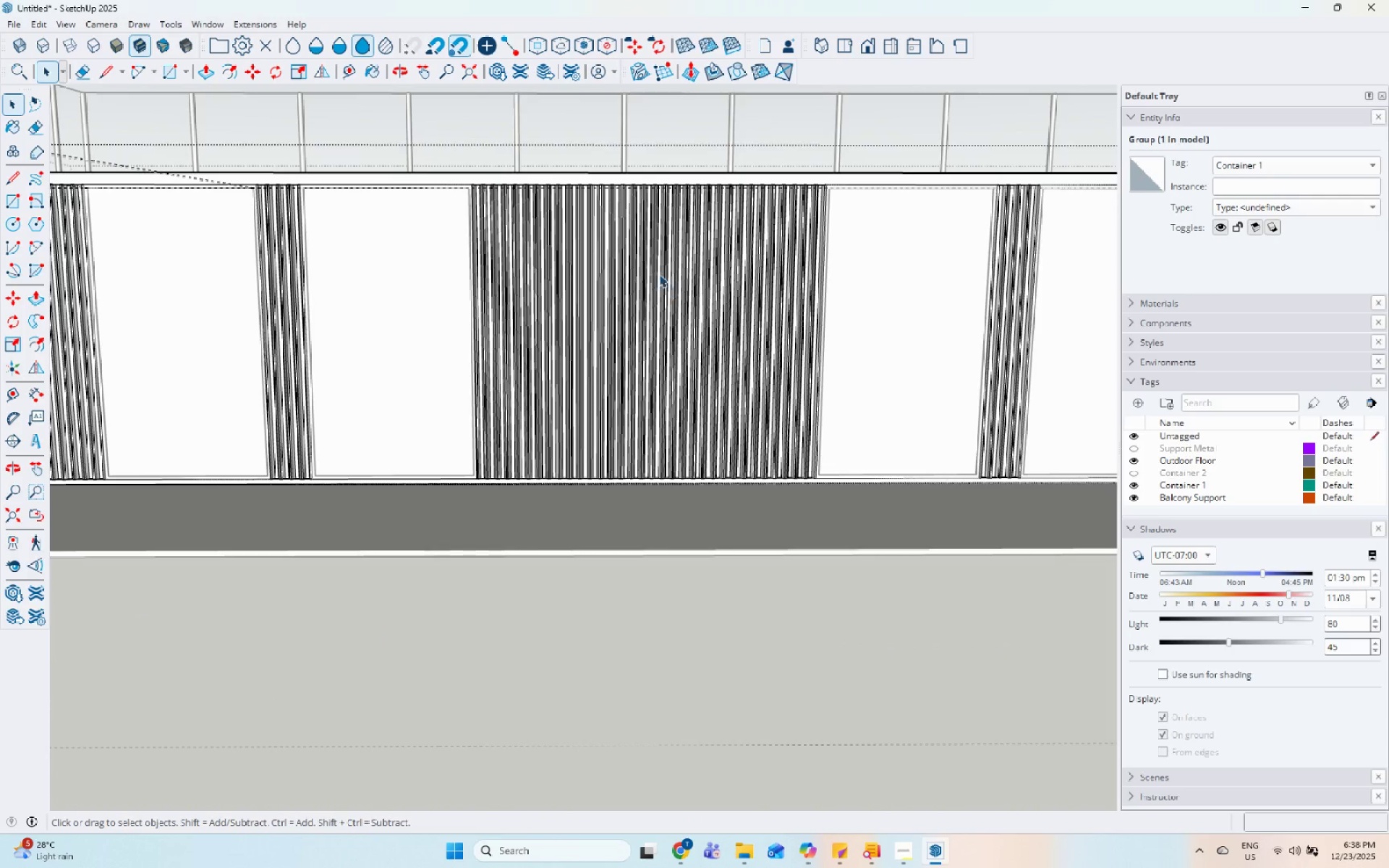 
triple_click([659, 274])
 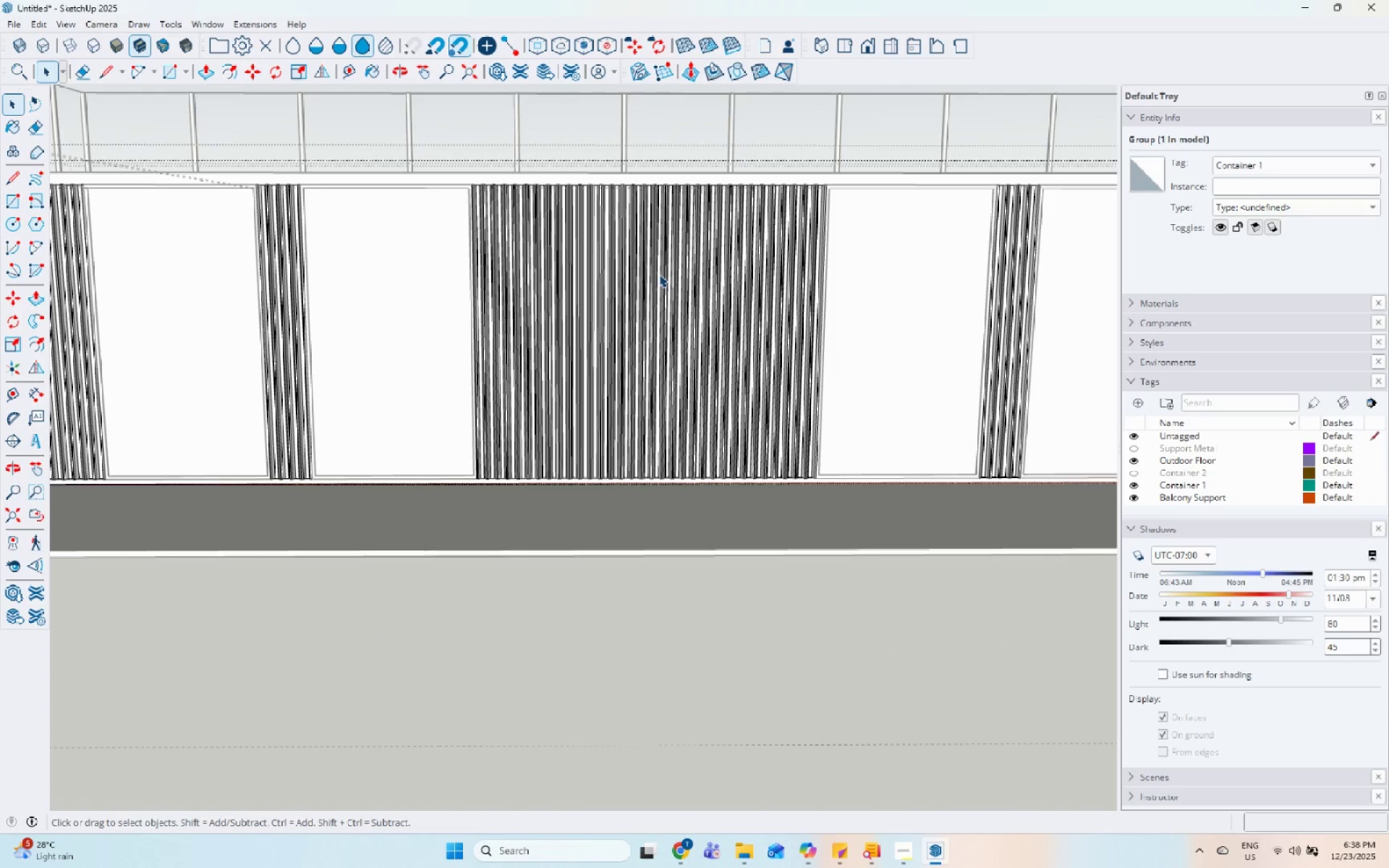 
triple_click([659, 273])
 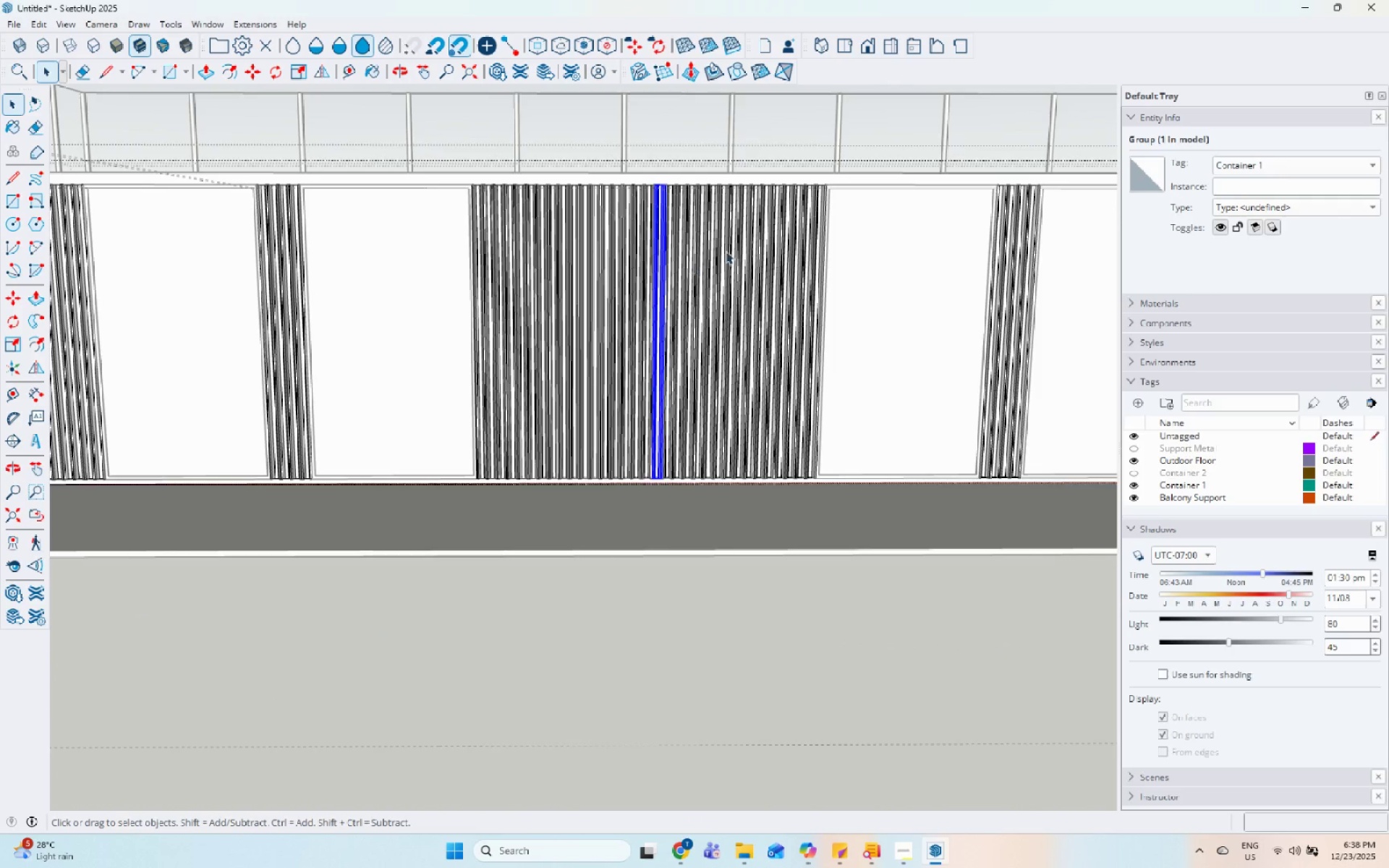 
key(Escape)
 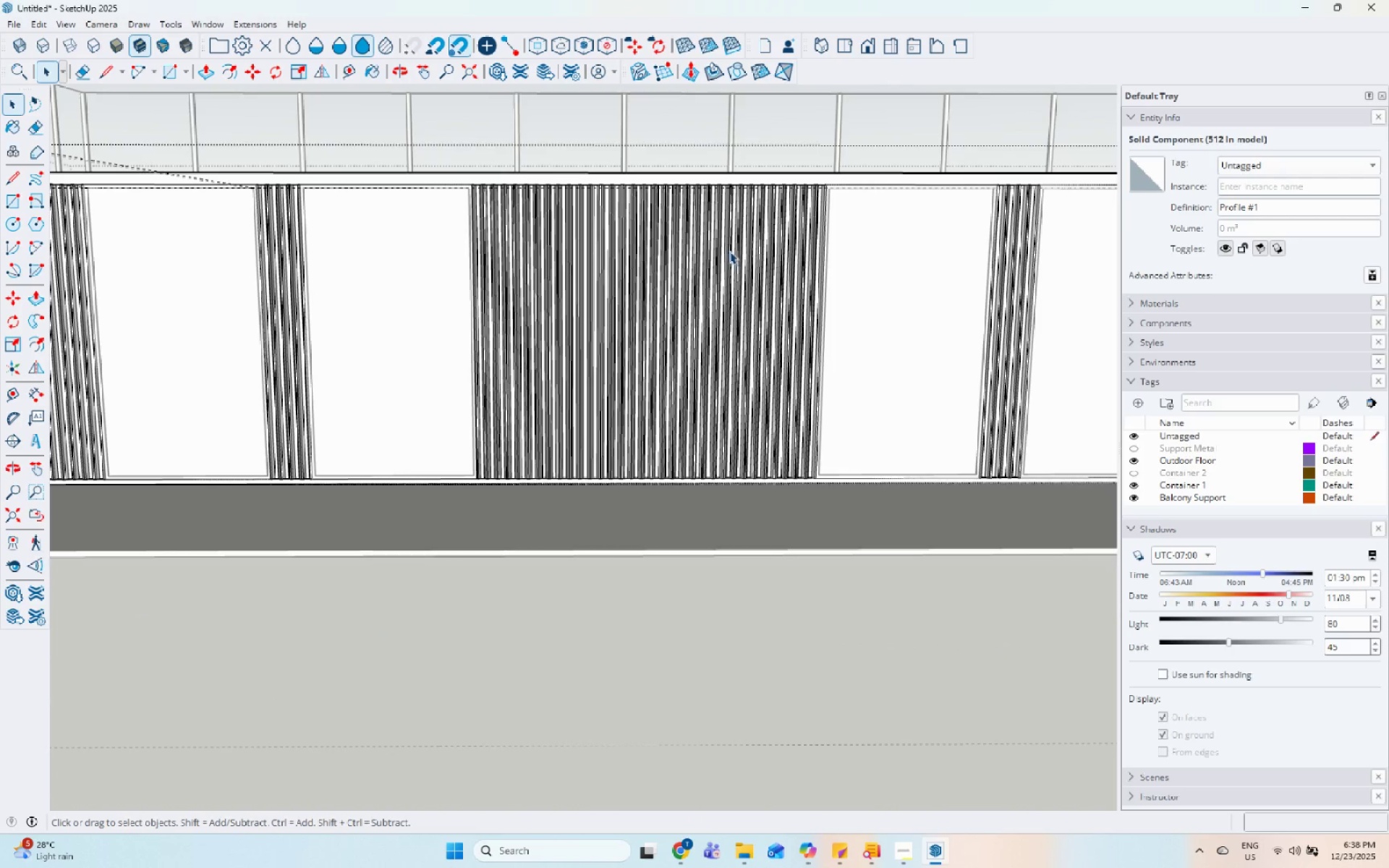 
key(Escape)
 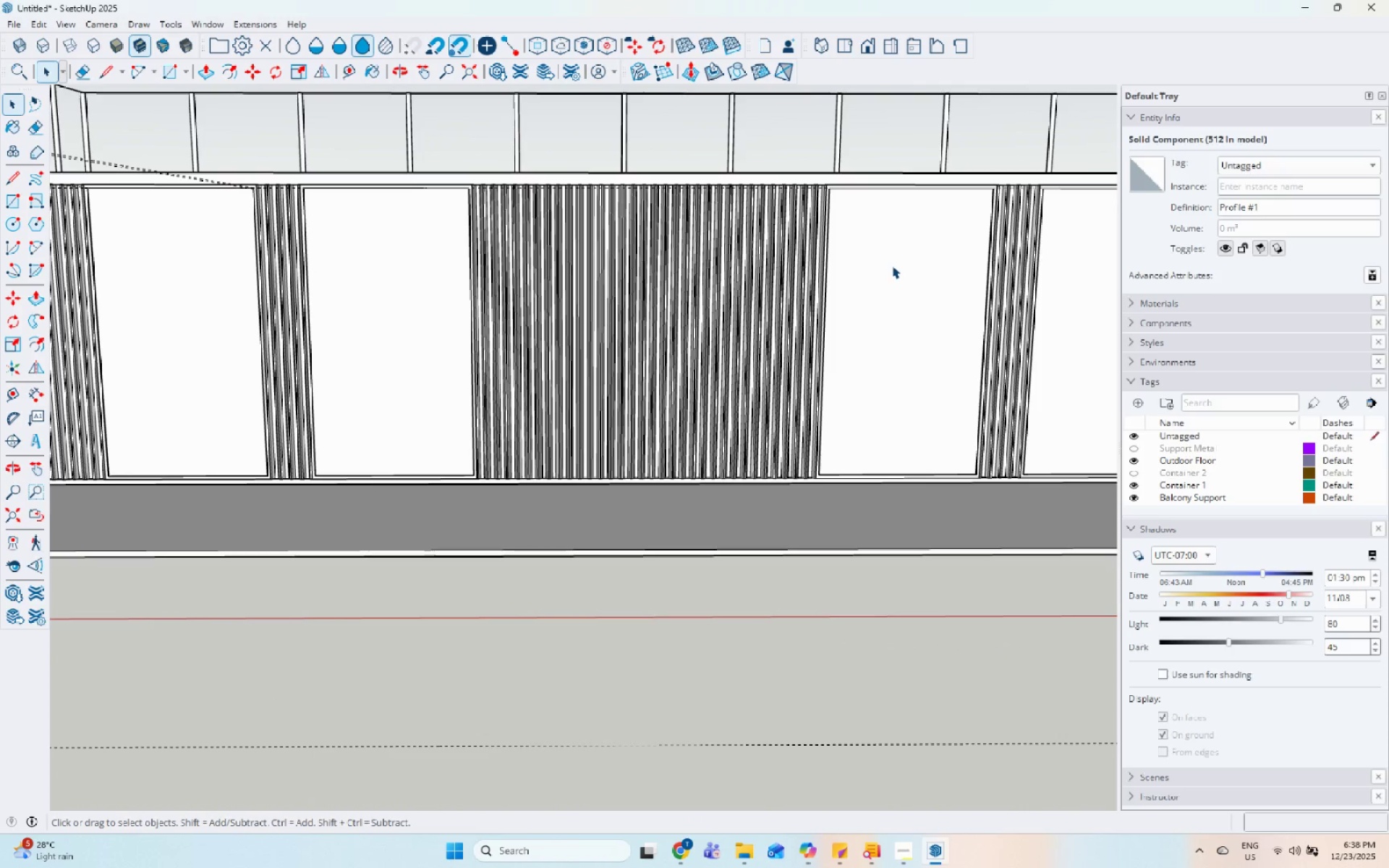 
key(Escape)
 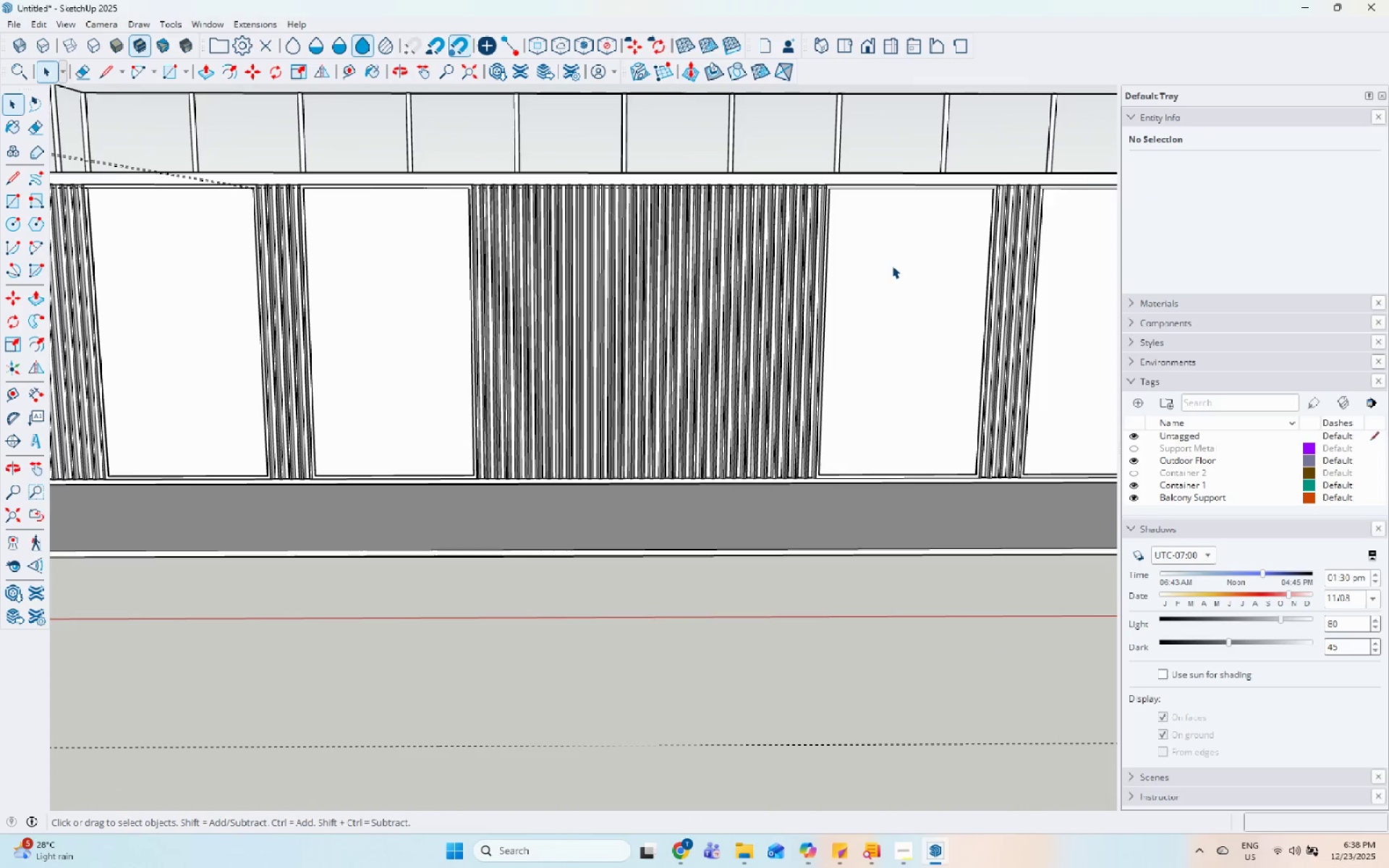 
key(Escape)
 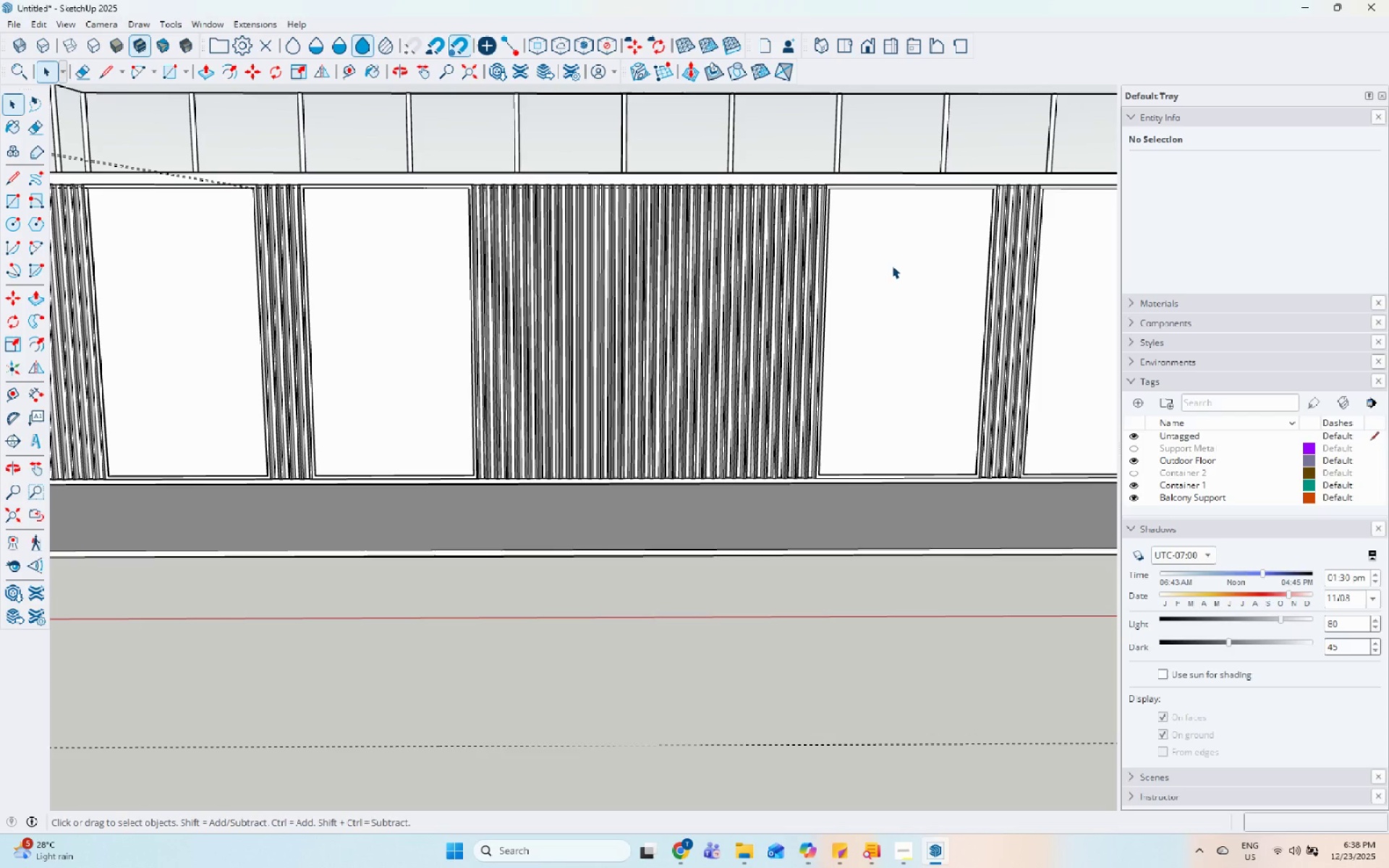 
left_click([892, 265])
 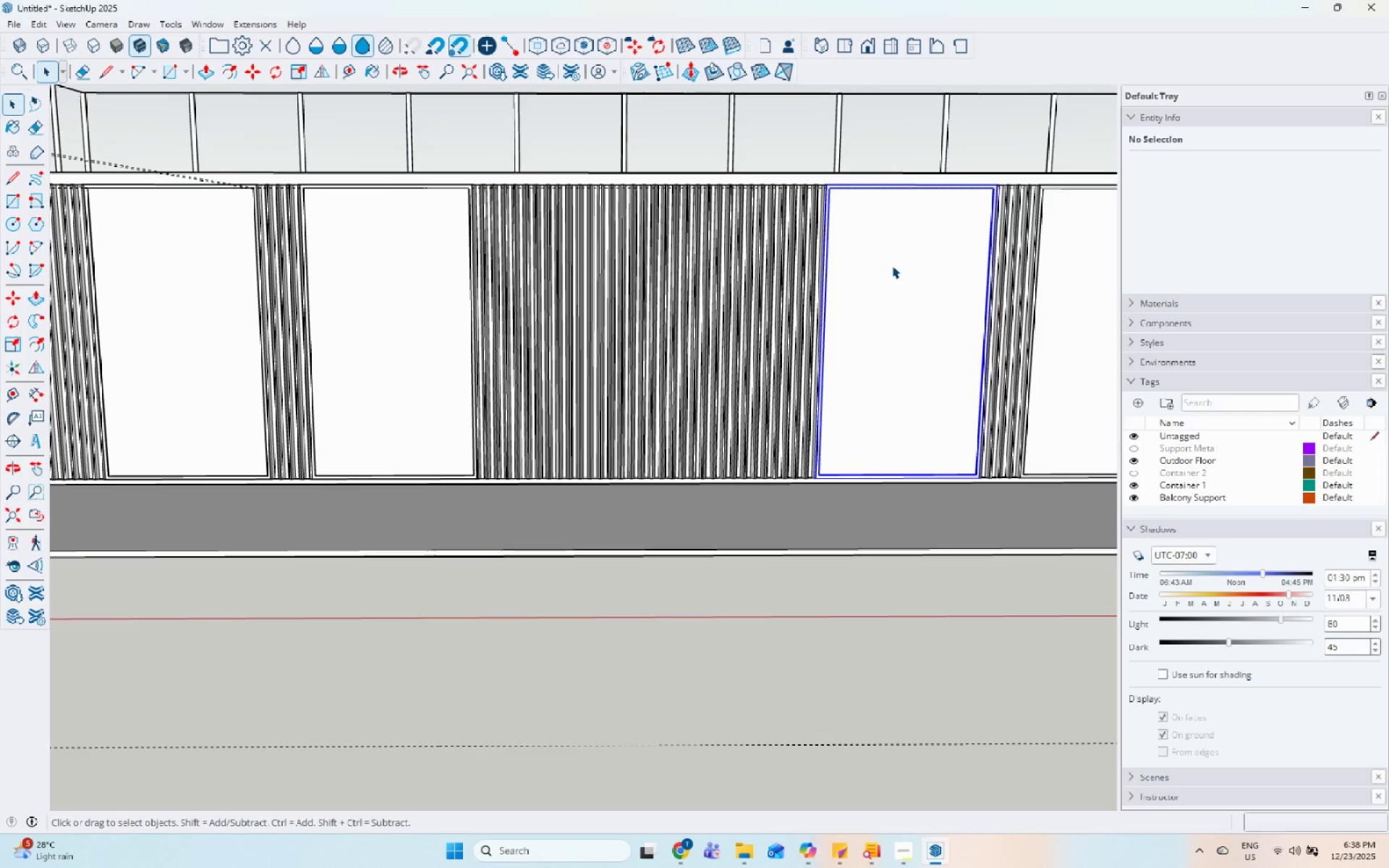 
key(M)
 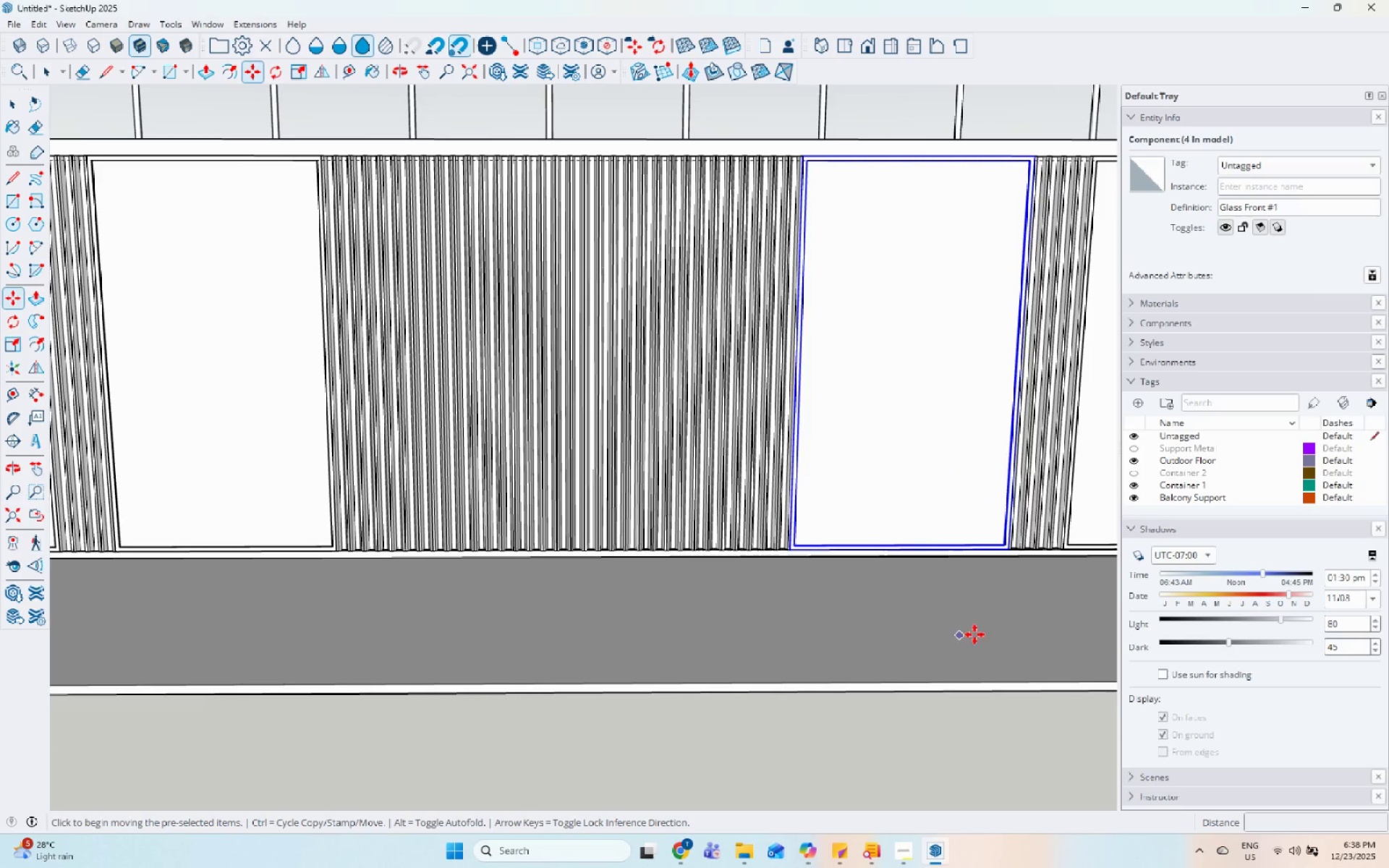 
scroll: coordinate [992, 583], scroll_direction: up, amount: 8.0
 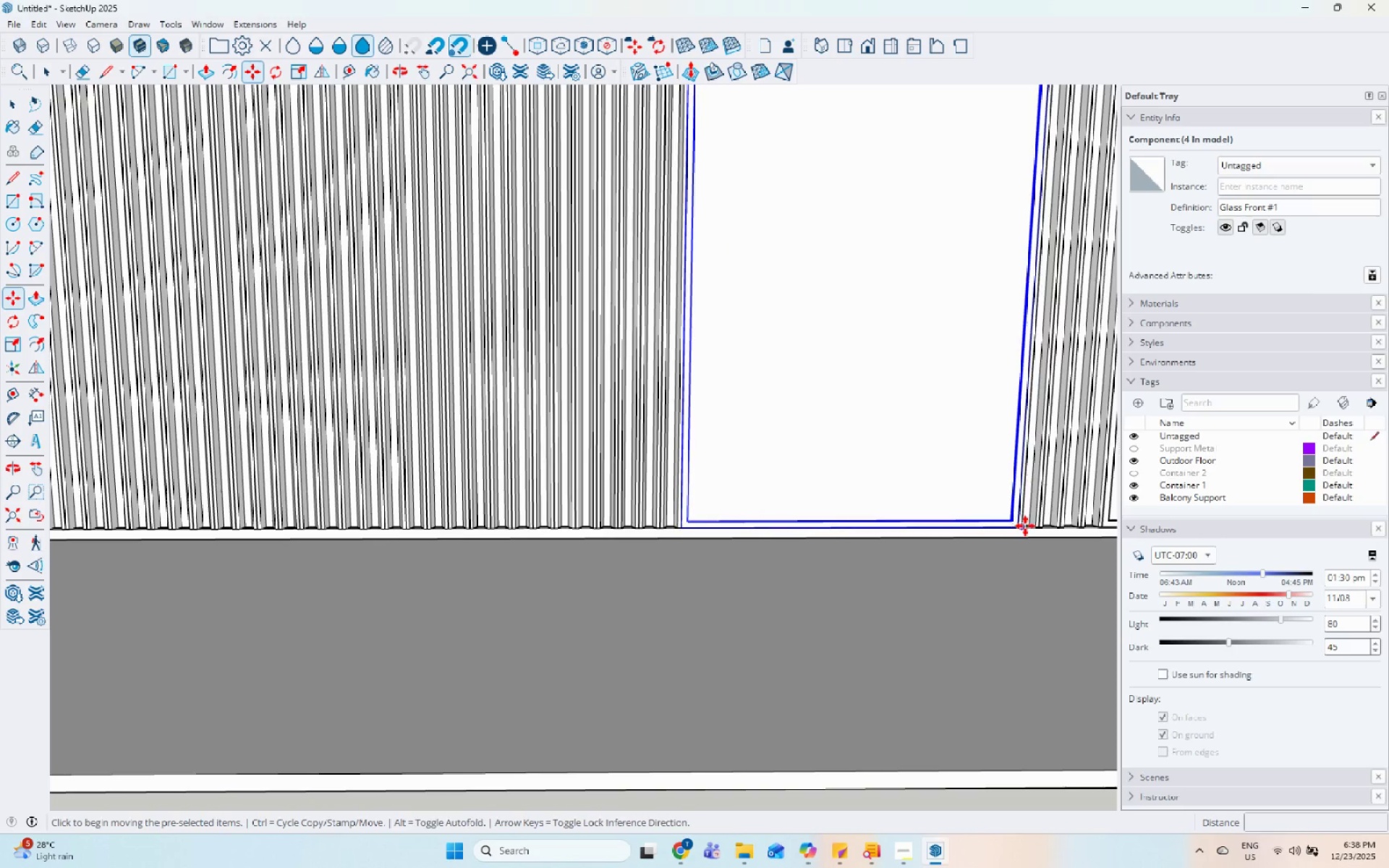 
key(Control+ControlLeft)
 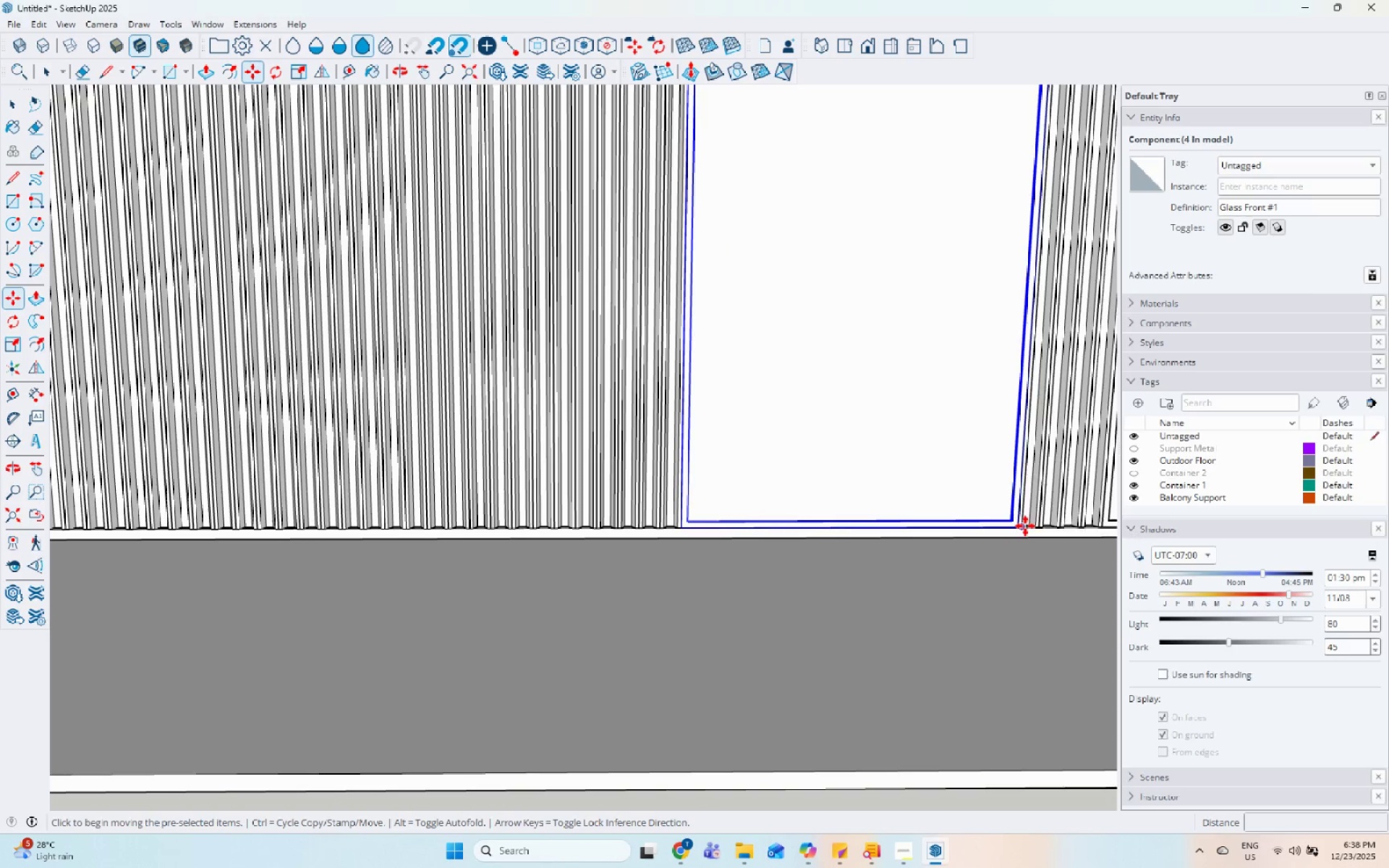 
left_click_drag(start_coordinate=[1025, 526], to_coordinate=[1014, 526])
 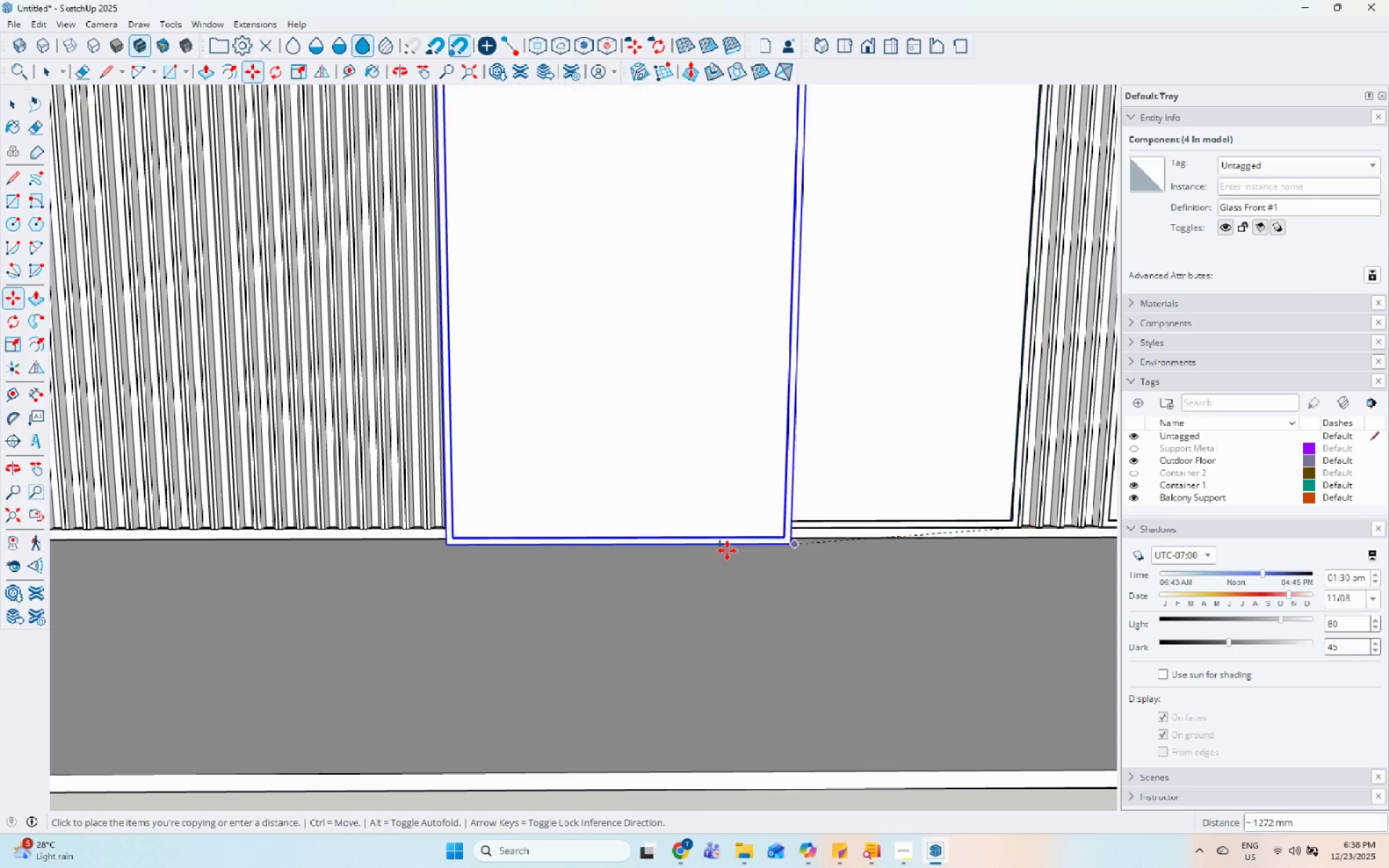 
scroll: coordinate [684, 558], scroll_direction: down, amount: 7.0
 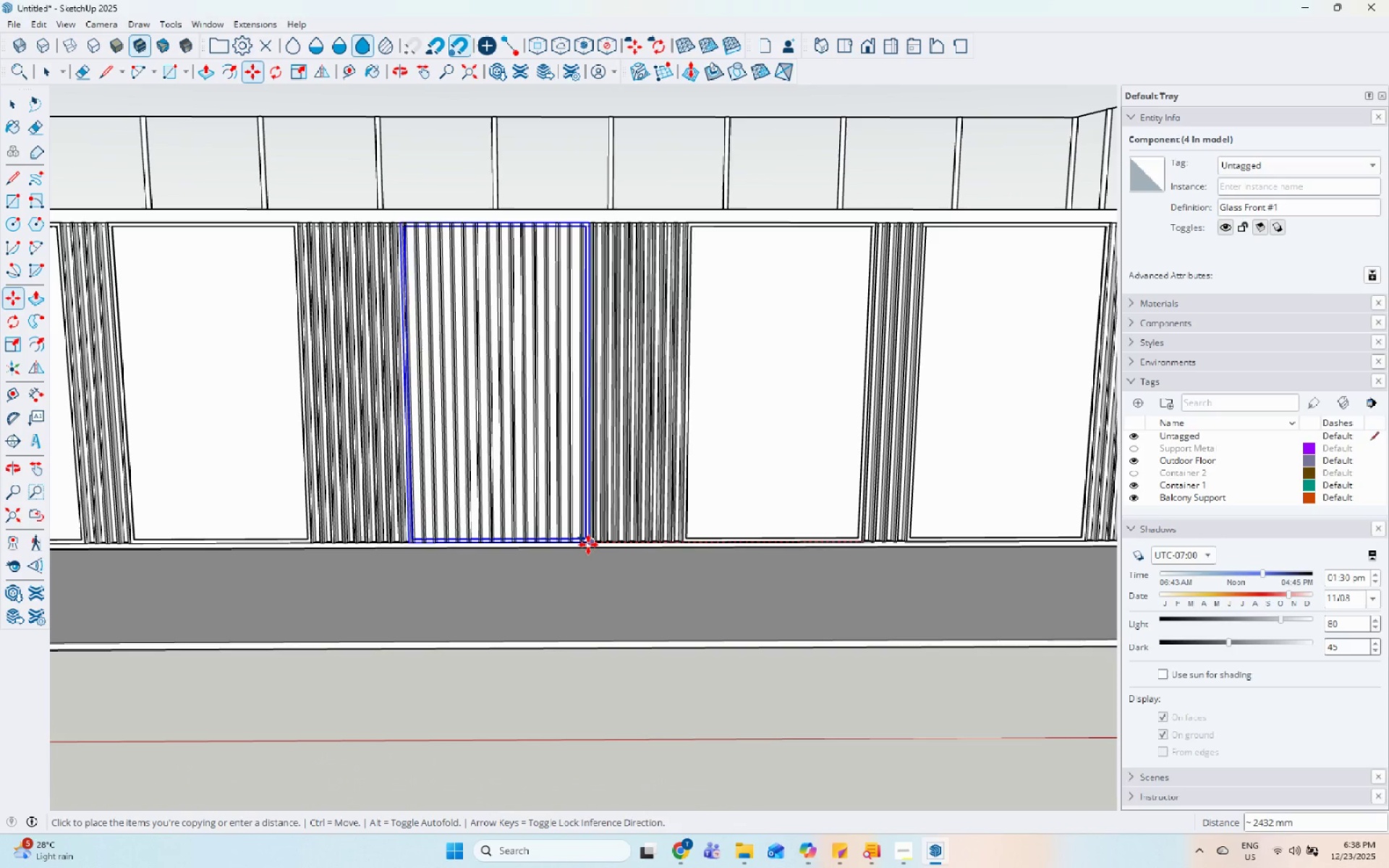 
scroll: coordinate [555, 526], scroll_direction: up, amount: 21.0
 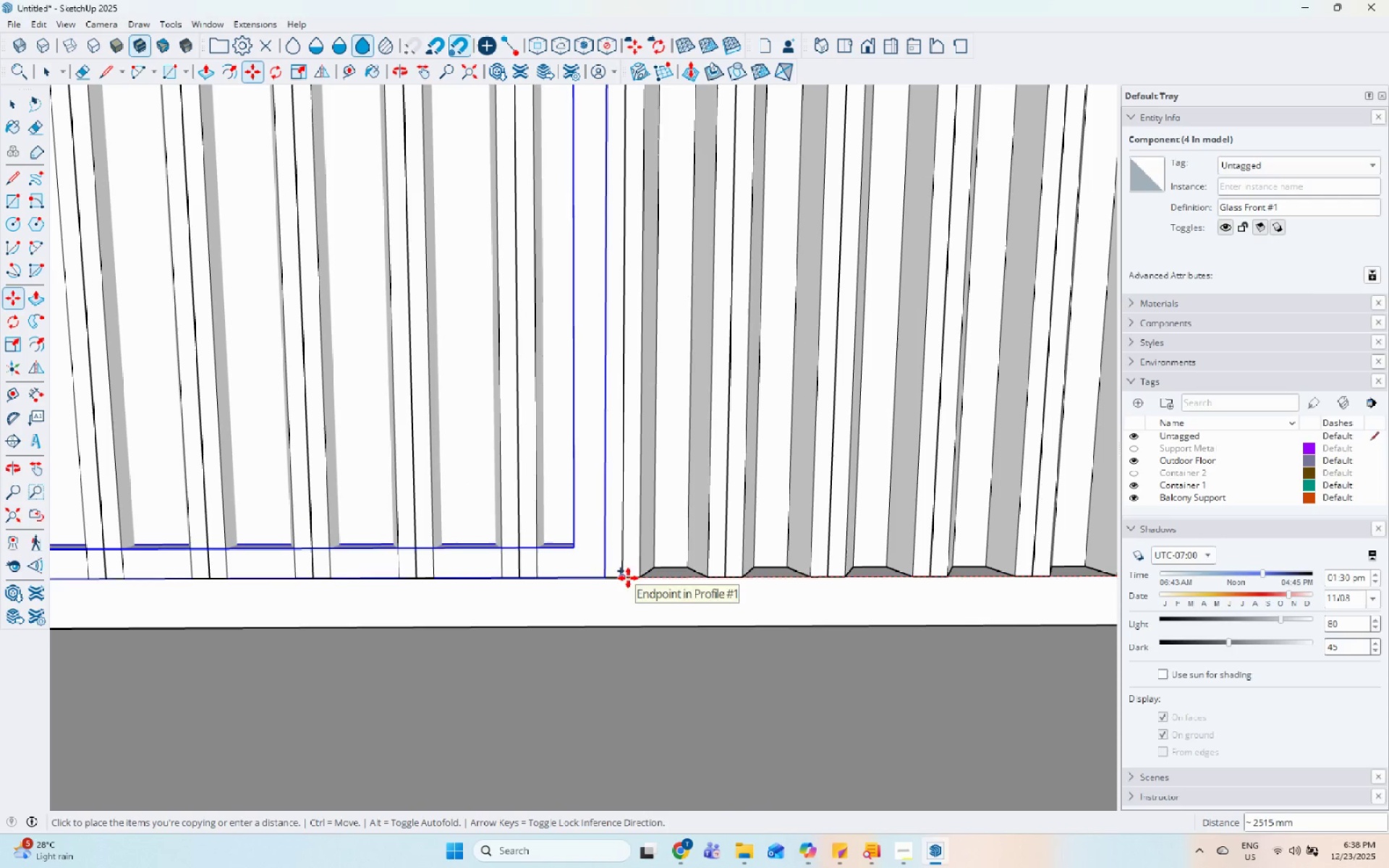 
left_click([639, 579])
 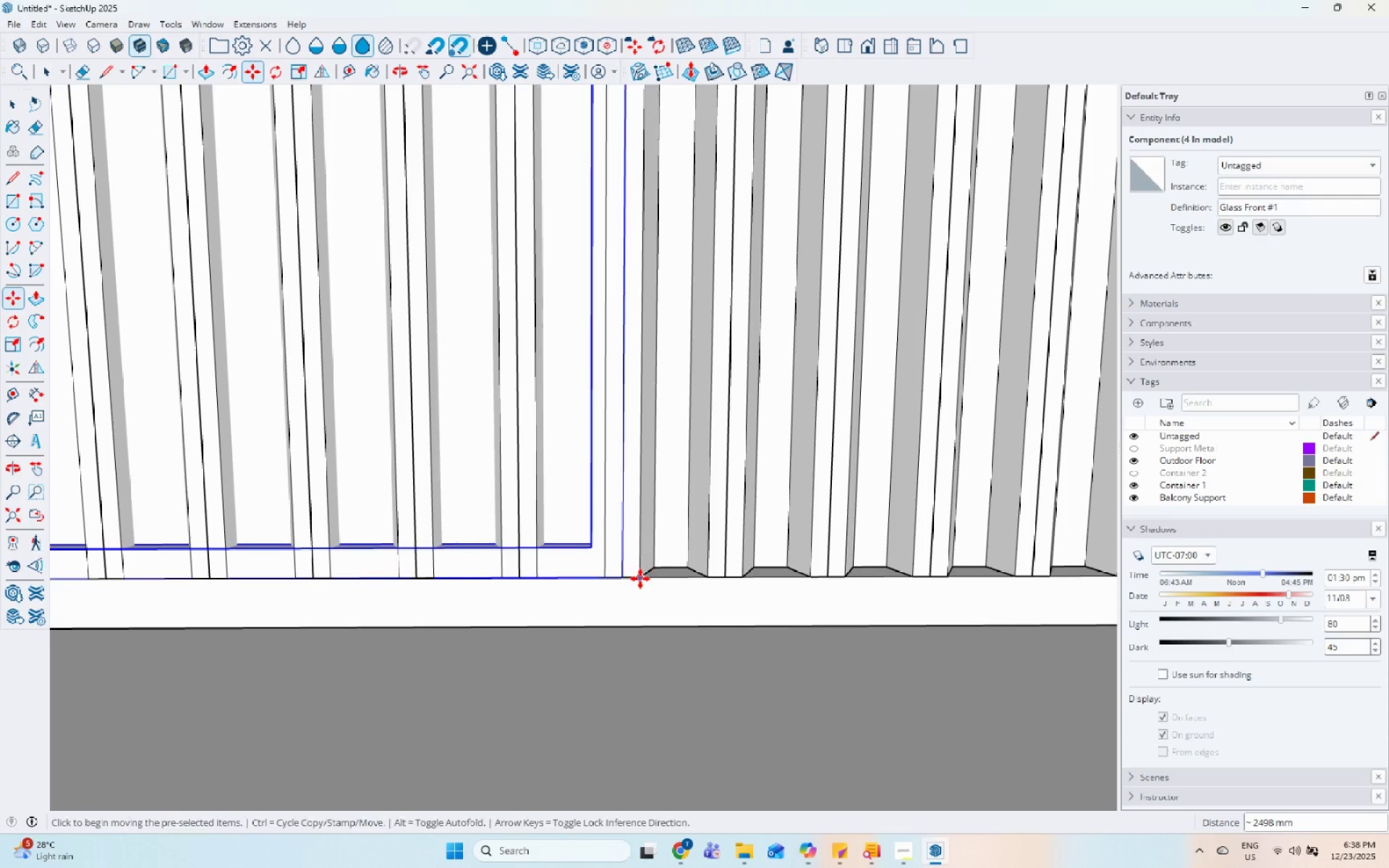 
key(Space)
 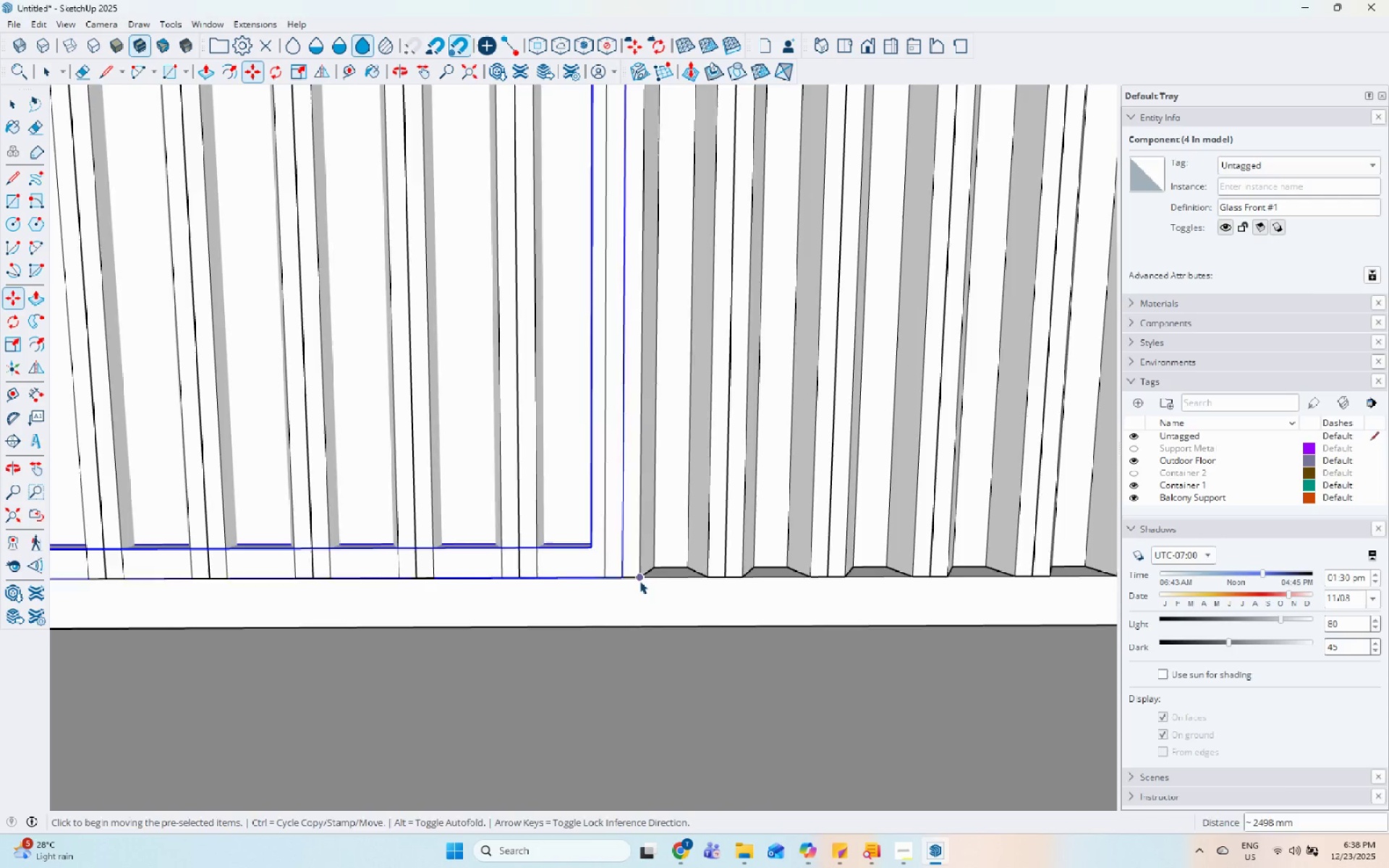 
scroll: coordinate [658, 599], scroll_direction: down, amount: 24.0
 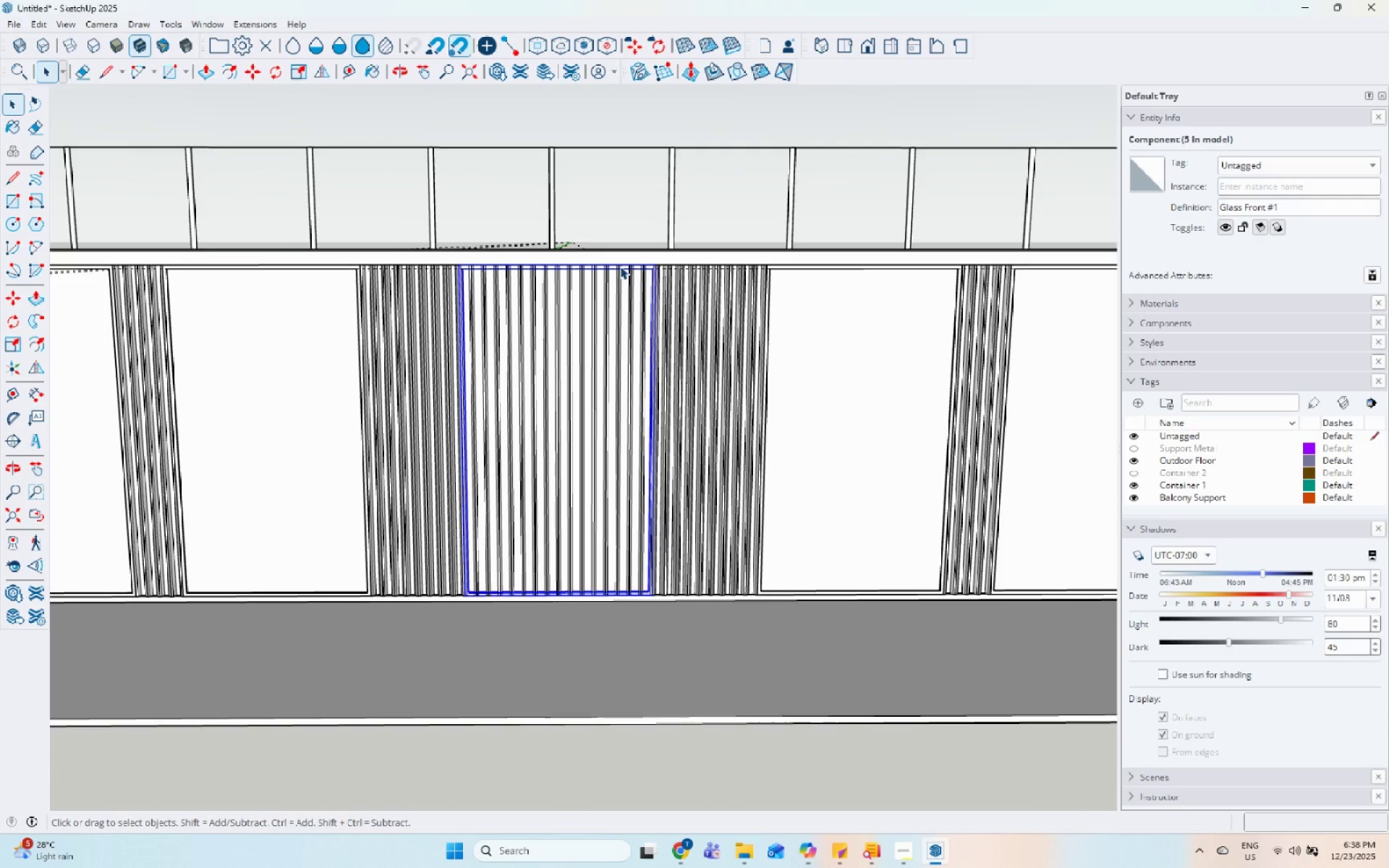 
scroll: coordinate [544, 318], scroll_direction: up, amount: 6.0
 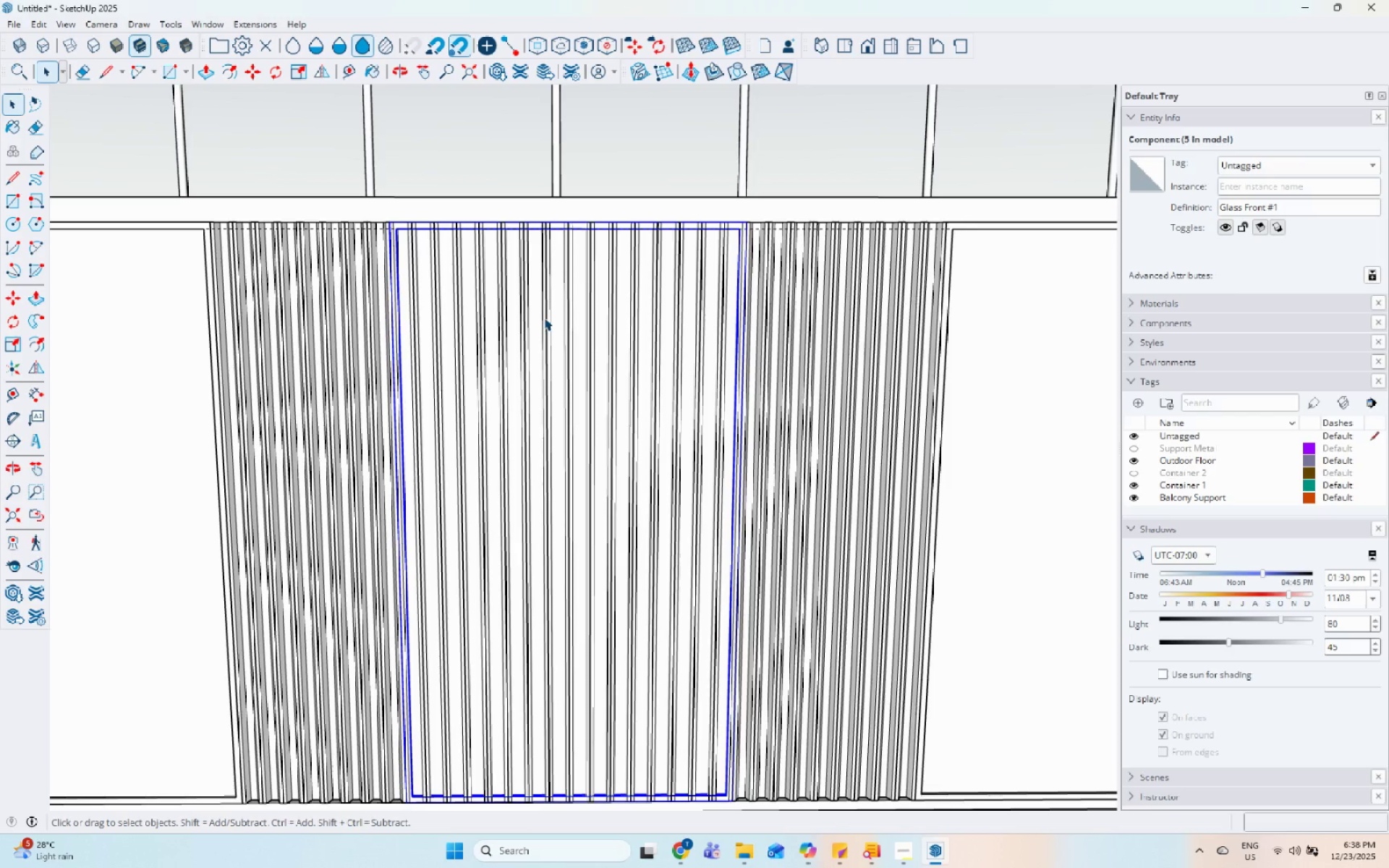 
scroll: coordinate [605, 308], scroll_direction: down, amount: 14.0
 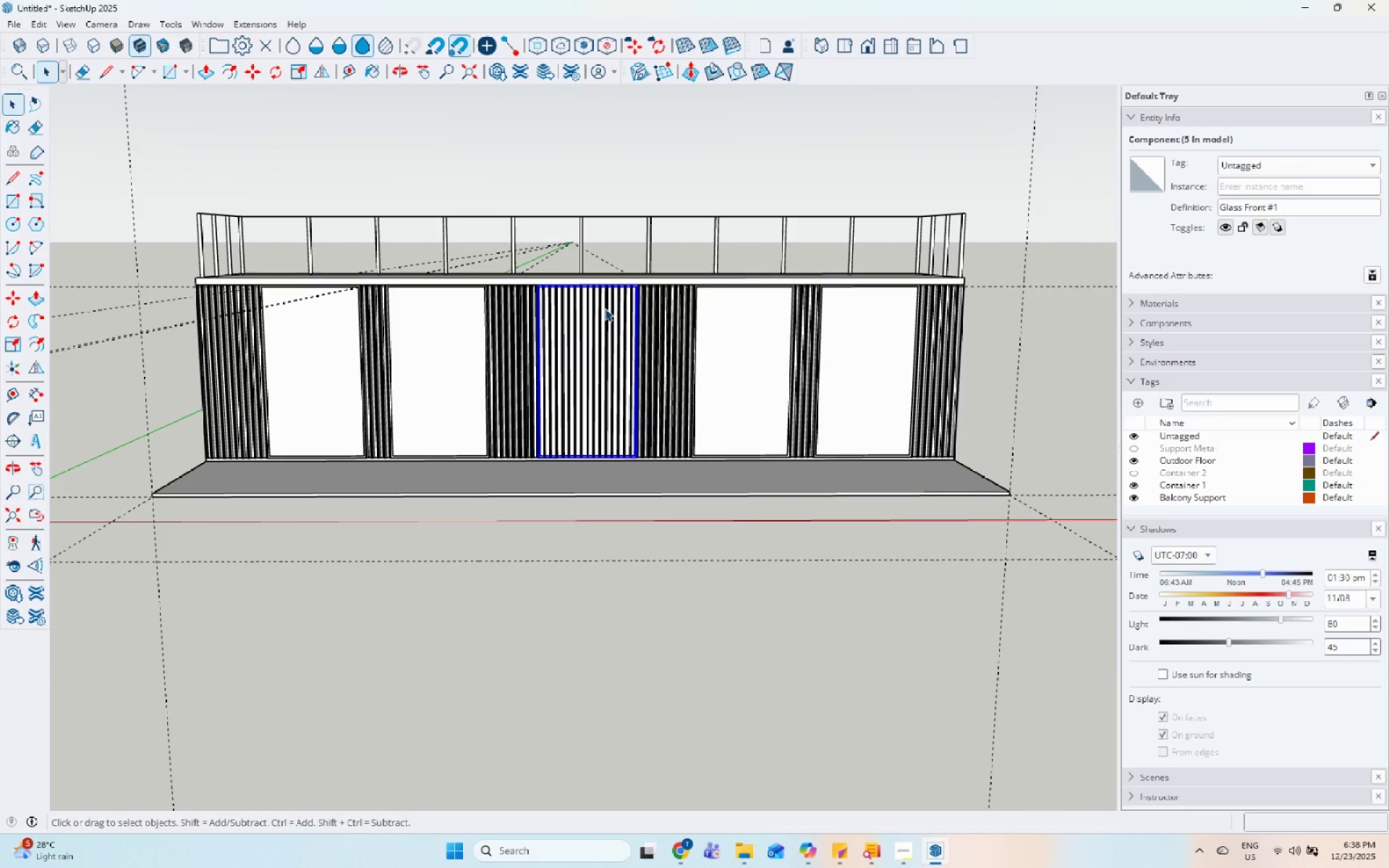 
right_click([605, 308])
 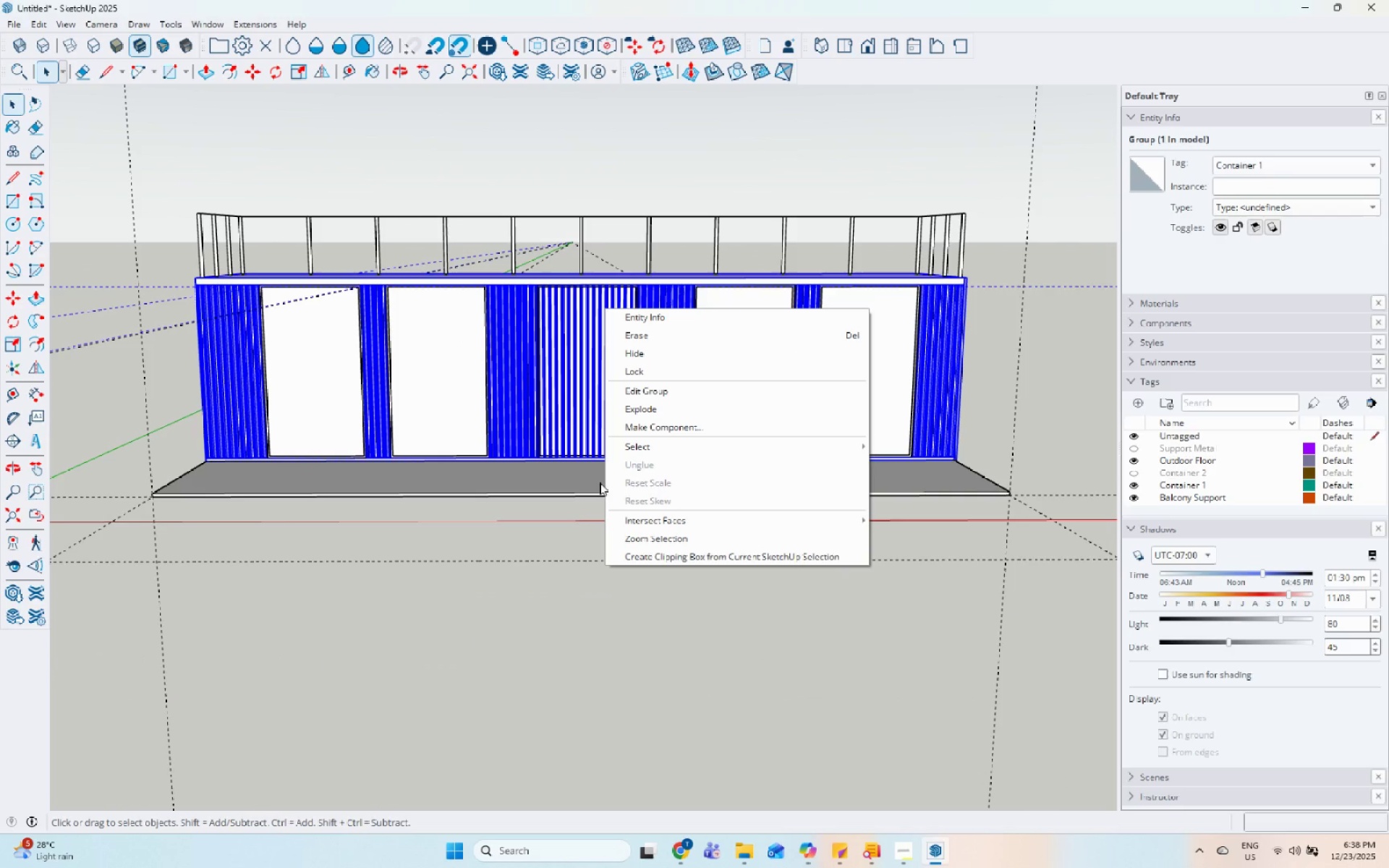 
key(Escape)
 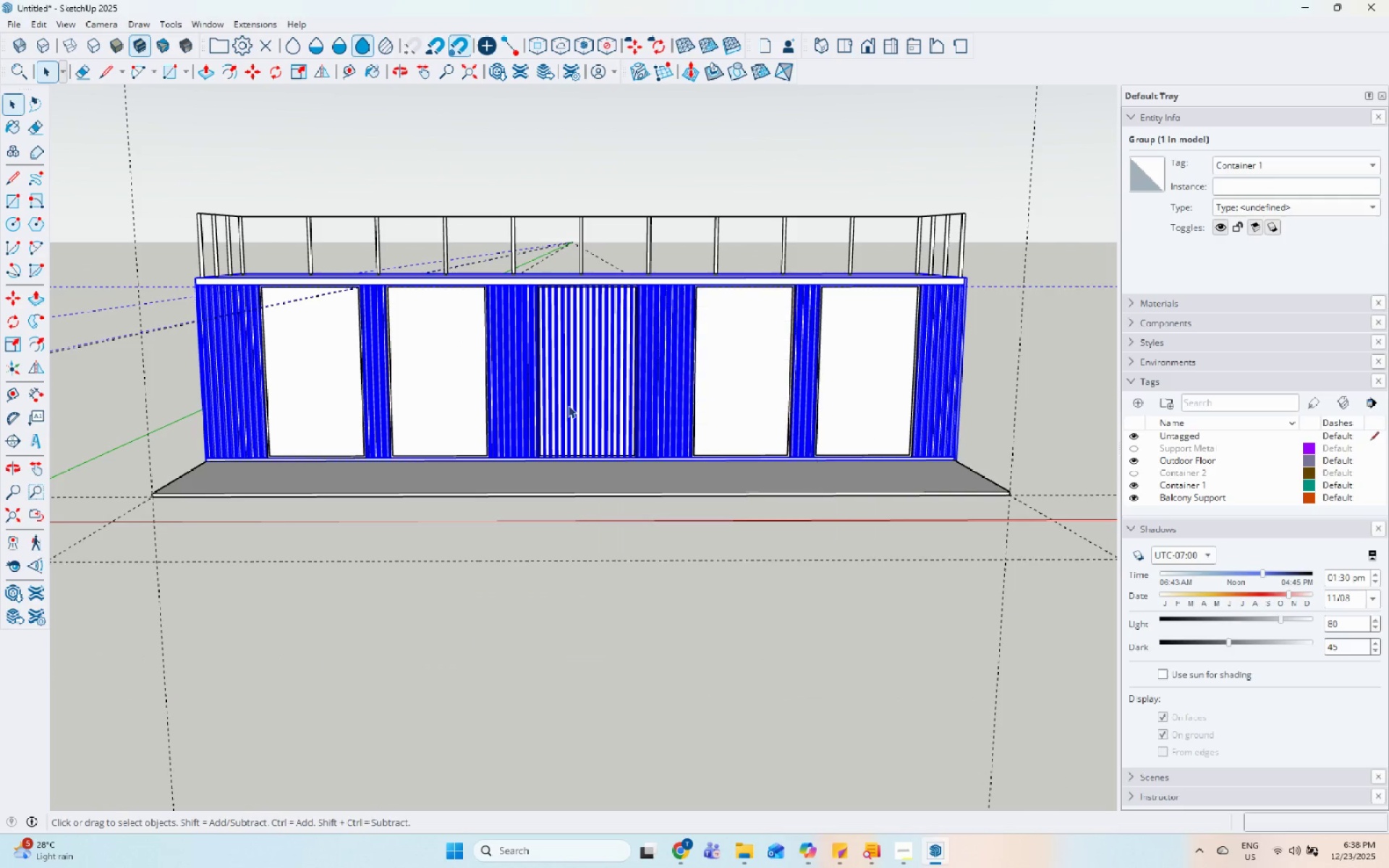 
key(Escape)
 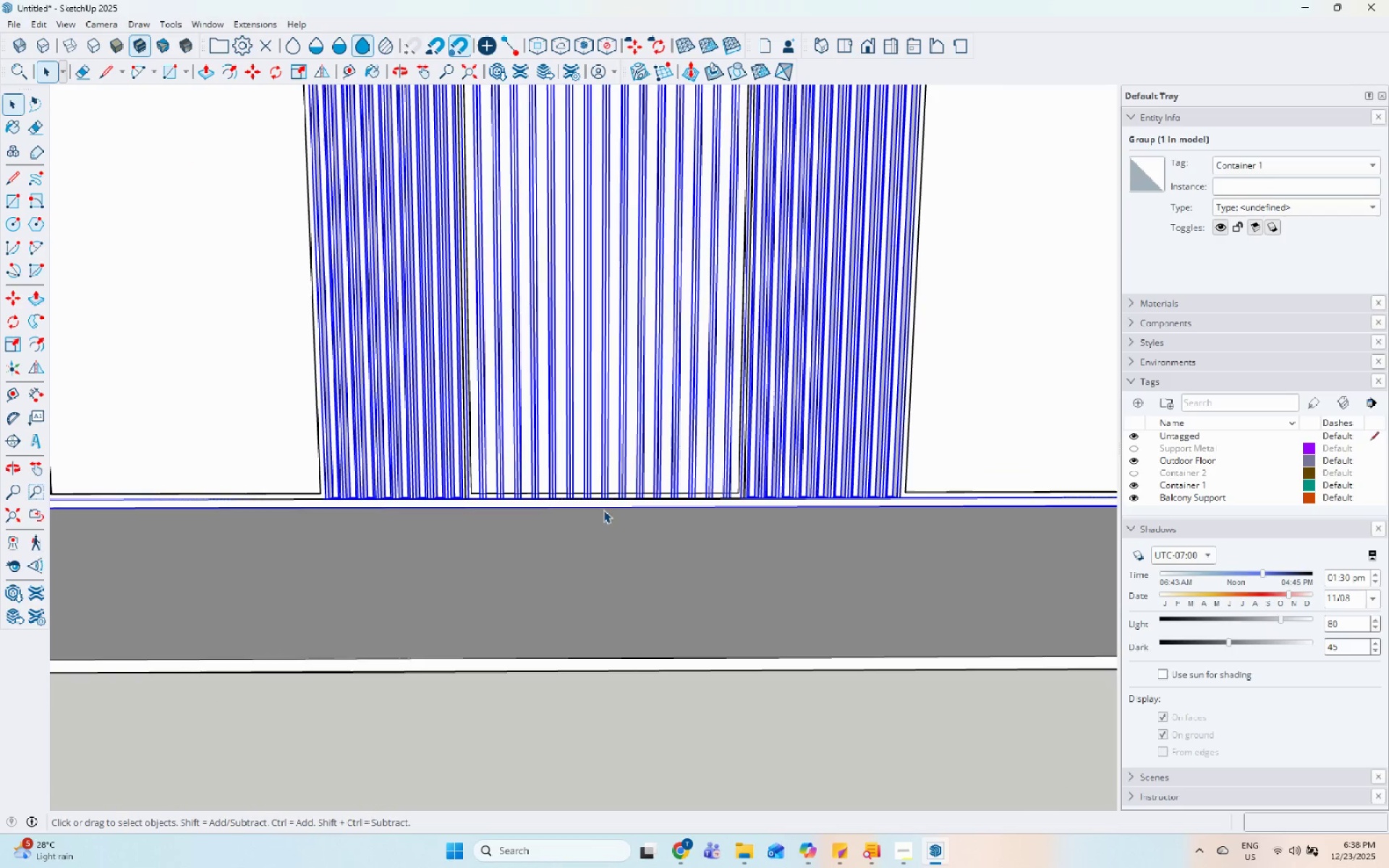 
left_click([596, 496])
 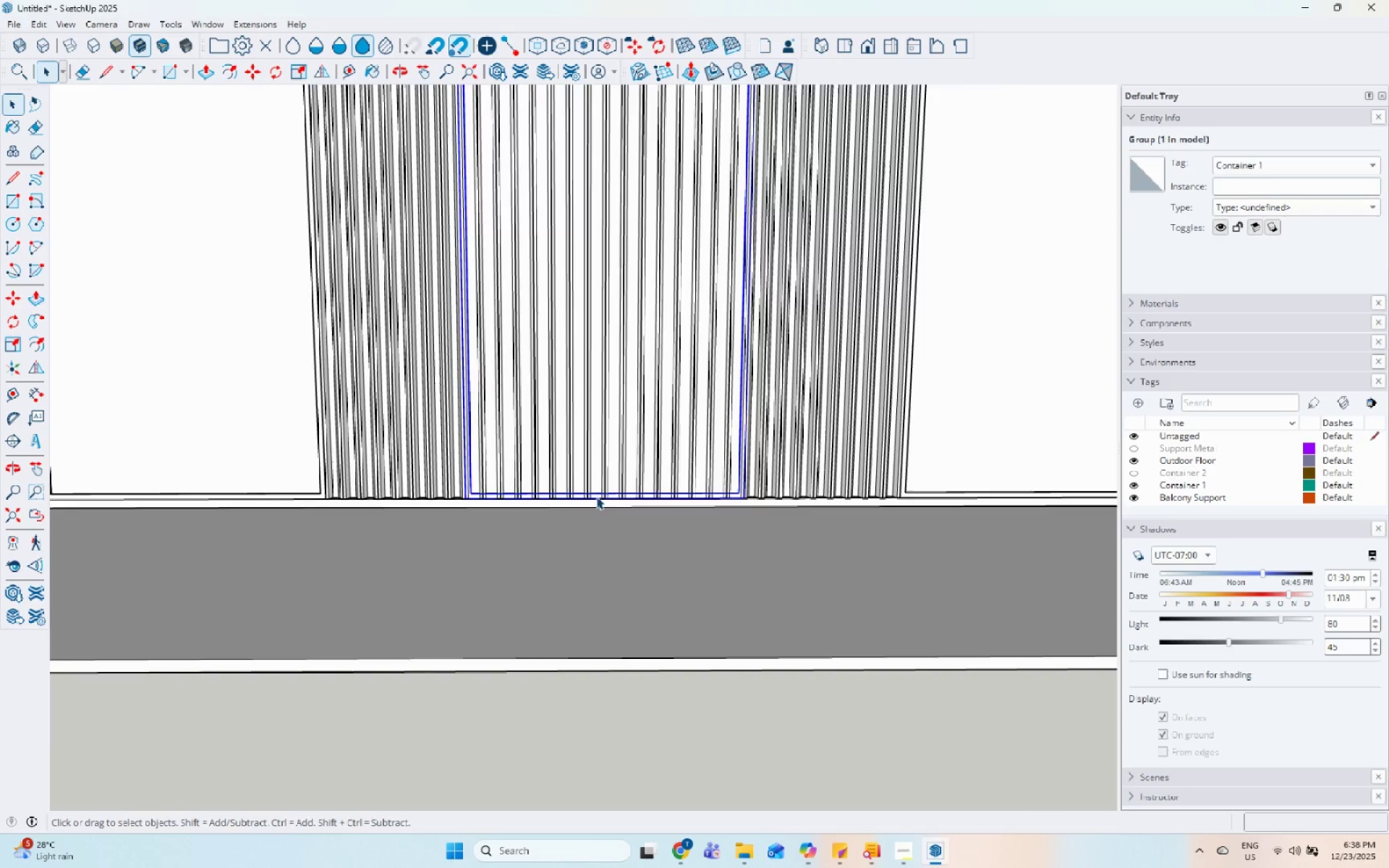 
scroll: coordinate [603, 510], scroll_direction: up, amount: 10.0
 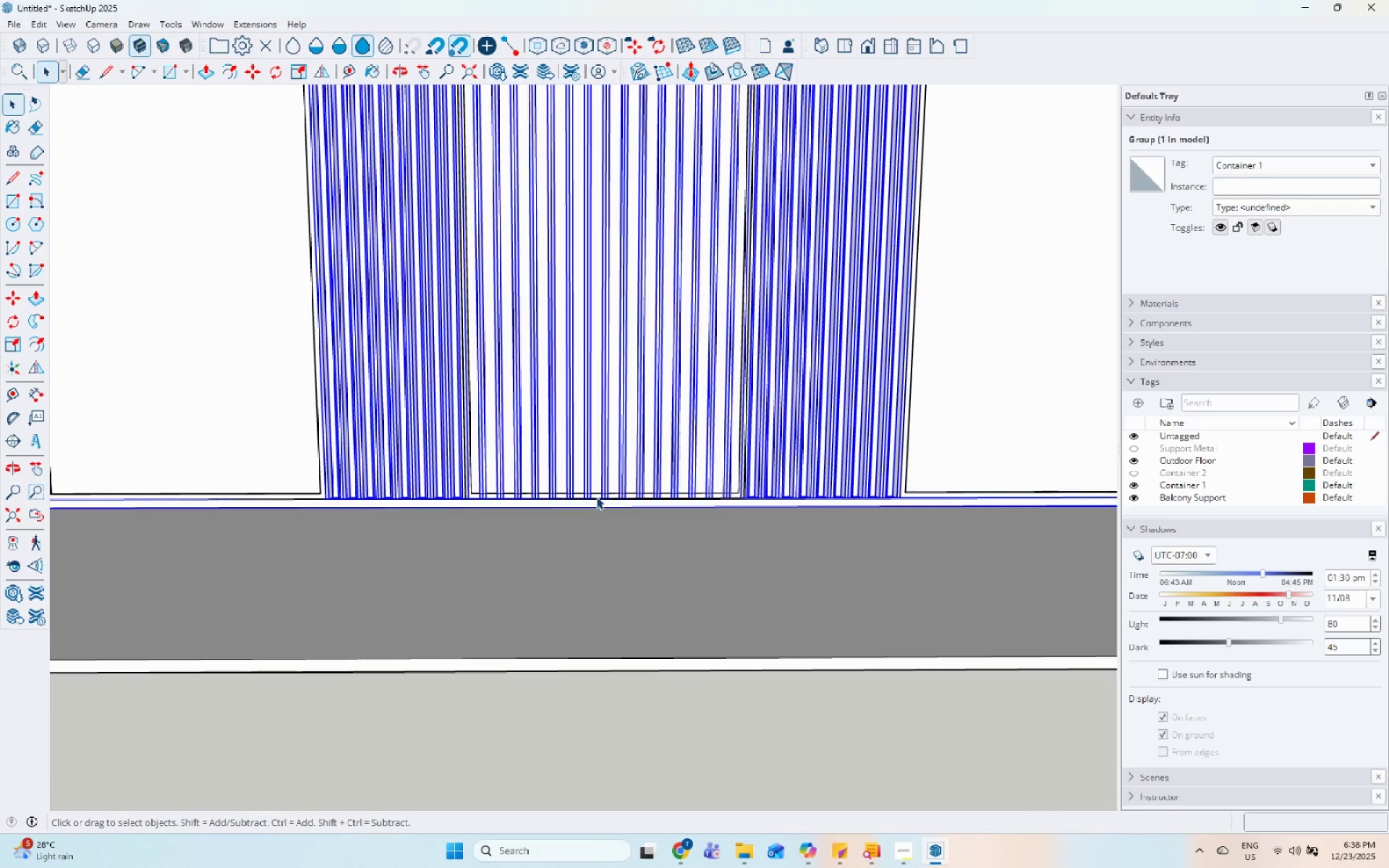 
left_click([608, 493])
 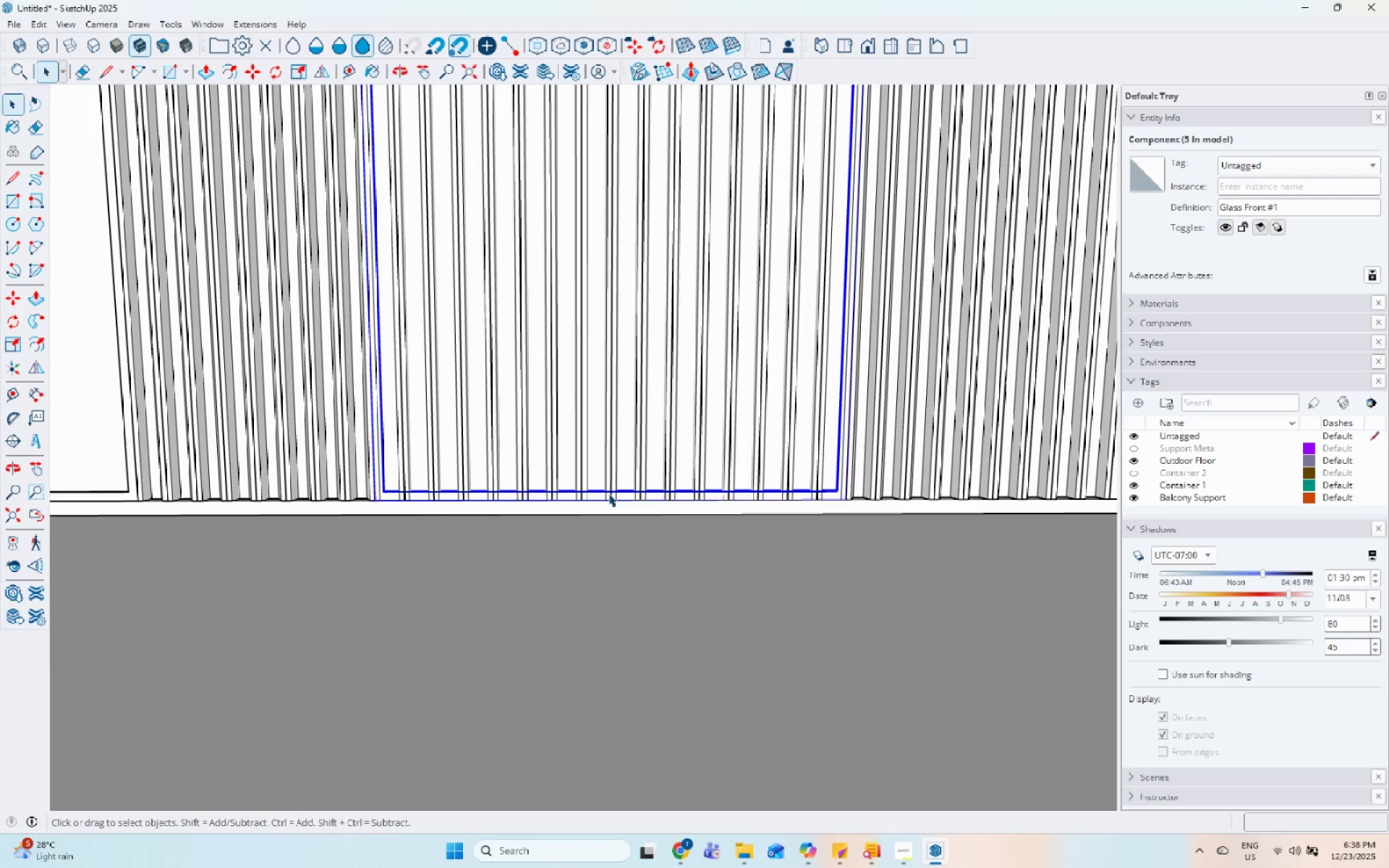 
scroll: coordinate [596, 496], scroll_direction: up, amount: 5.0
 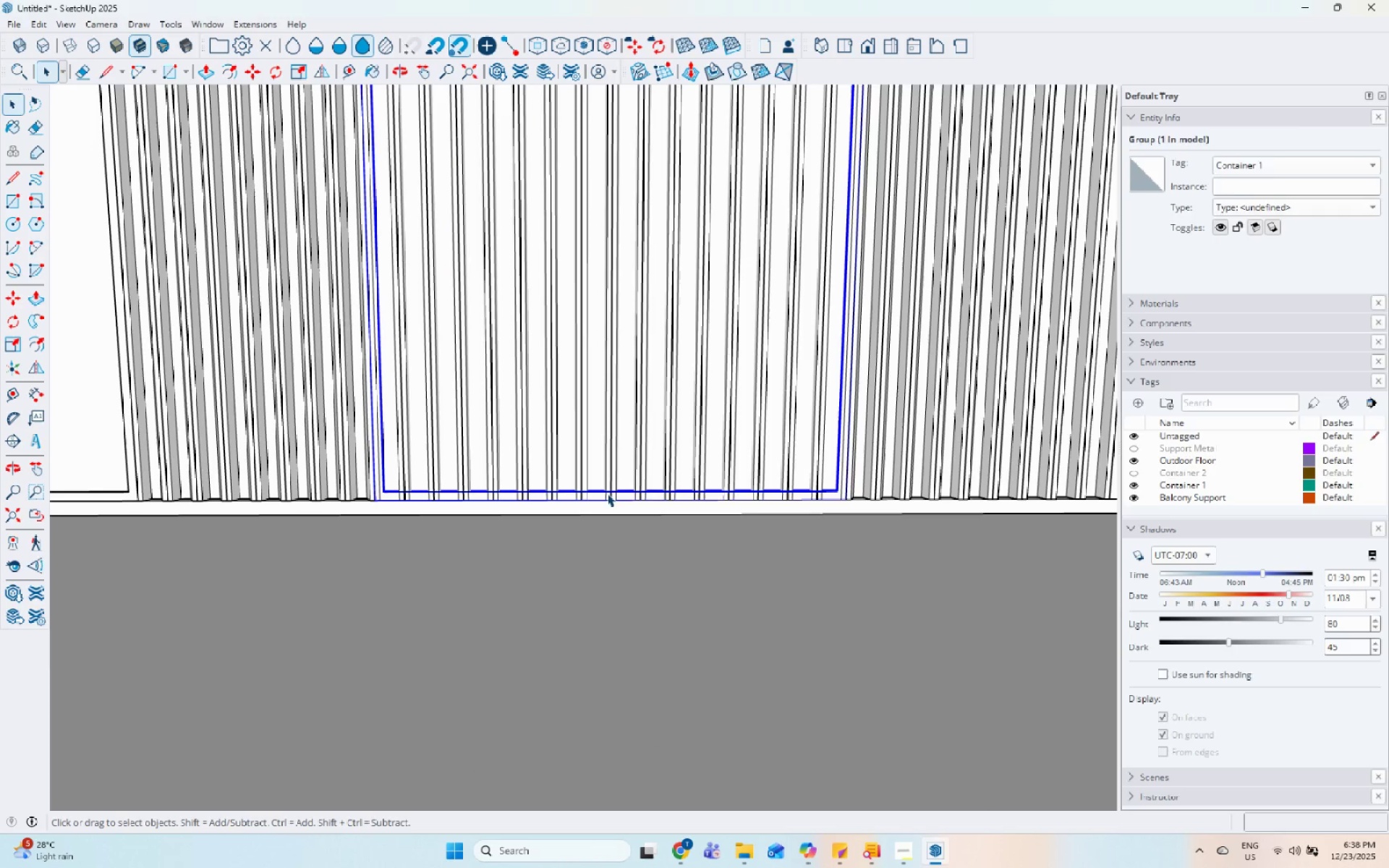 
left_click([745, 310])
 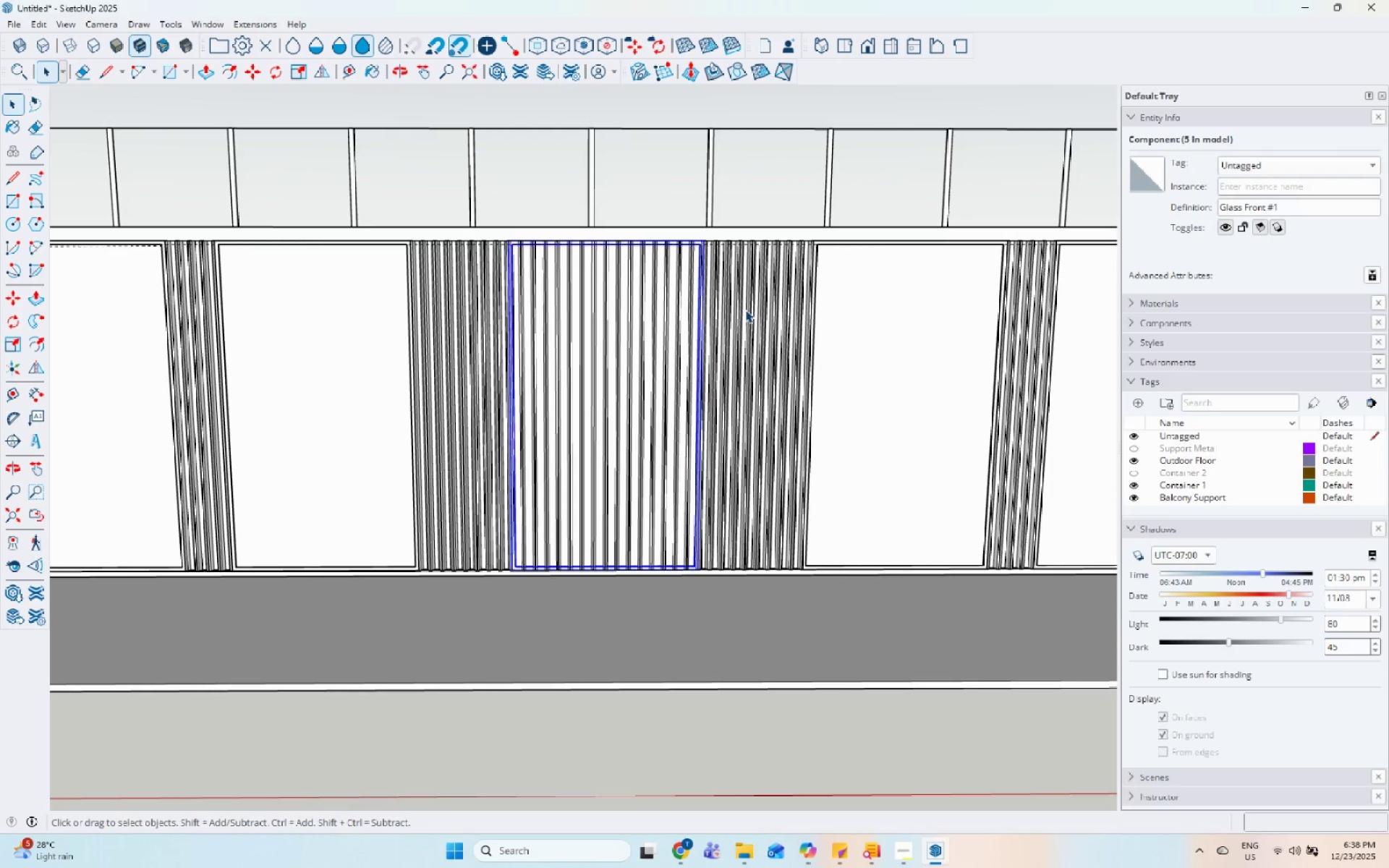 
scroll: coordinate [603, 618], scroll_direction: down, amount: 12.0
 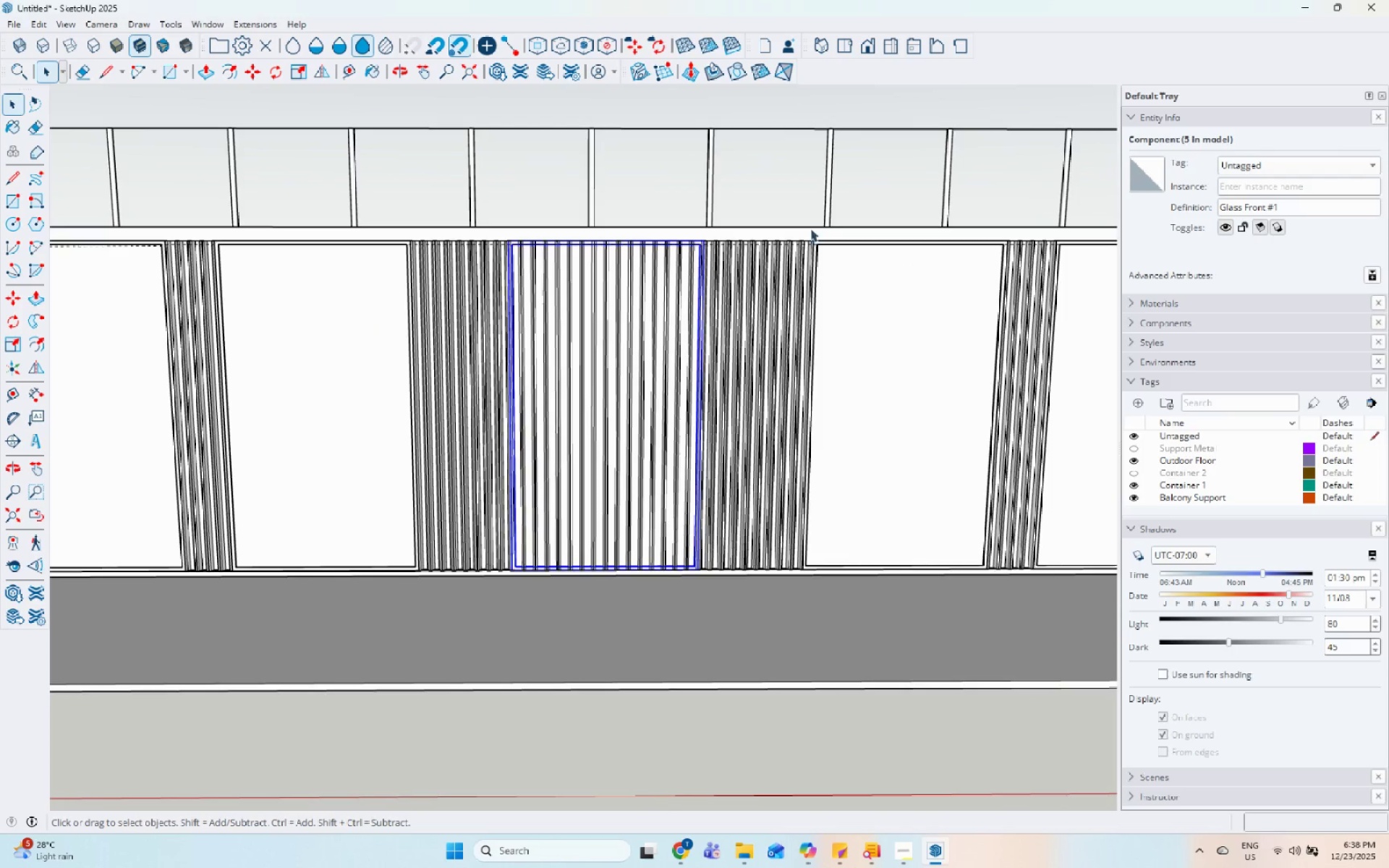 
double_click([745, 310])
 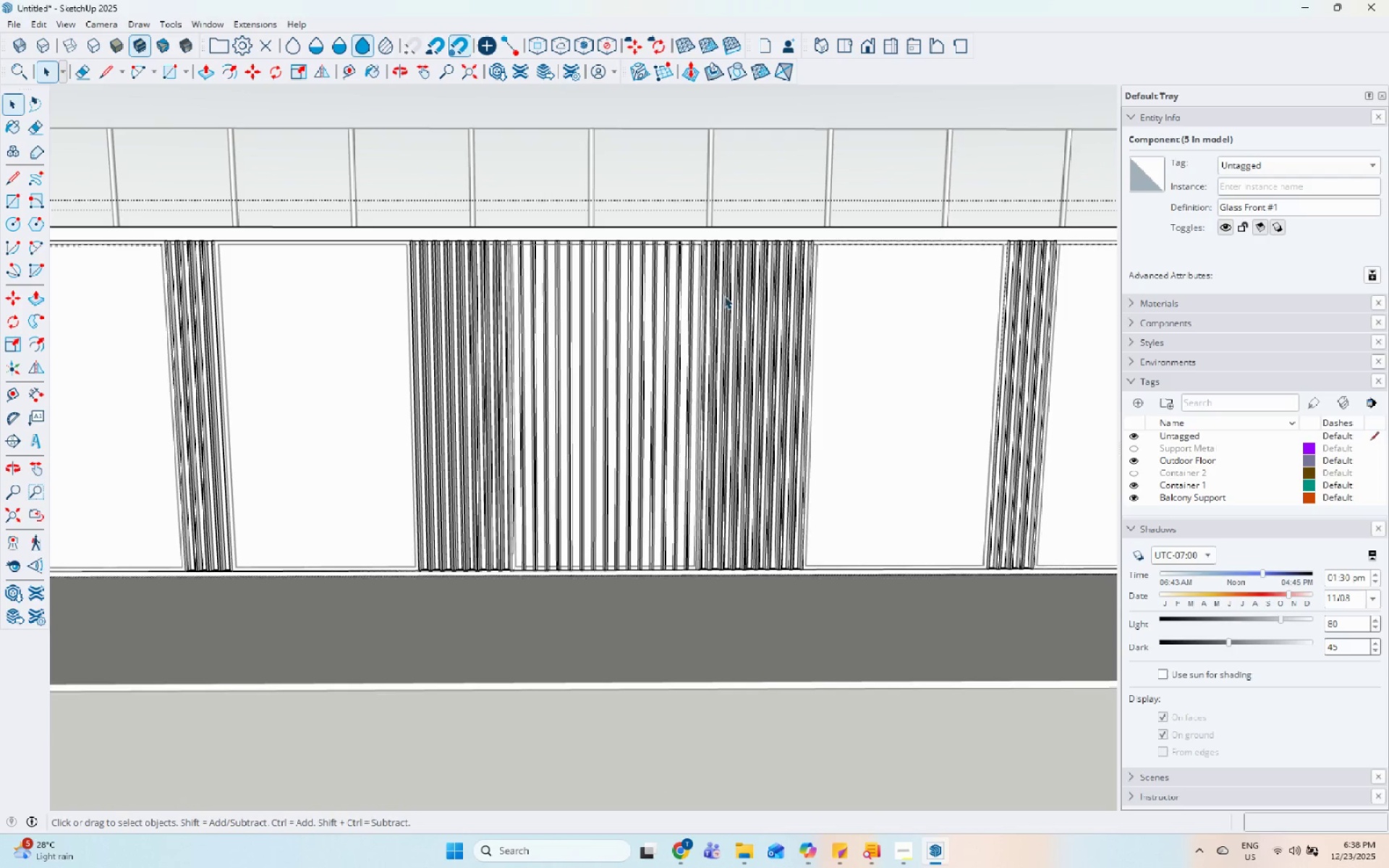 
scroll: coordinate [704, 279], scroll_direction: up, amount: 8.0
 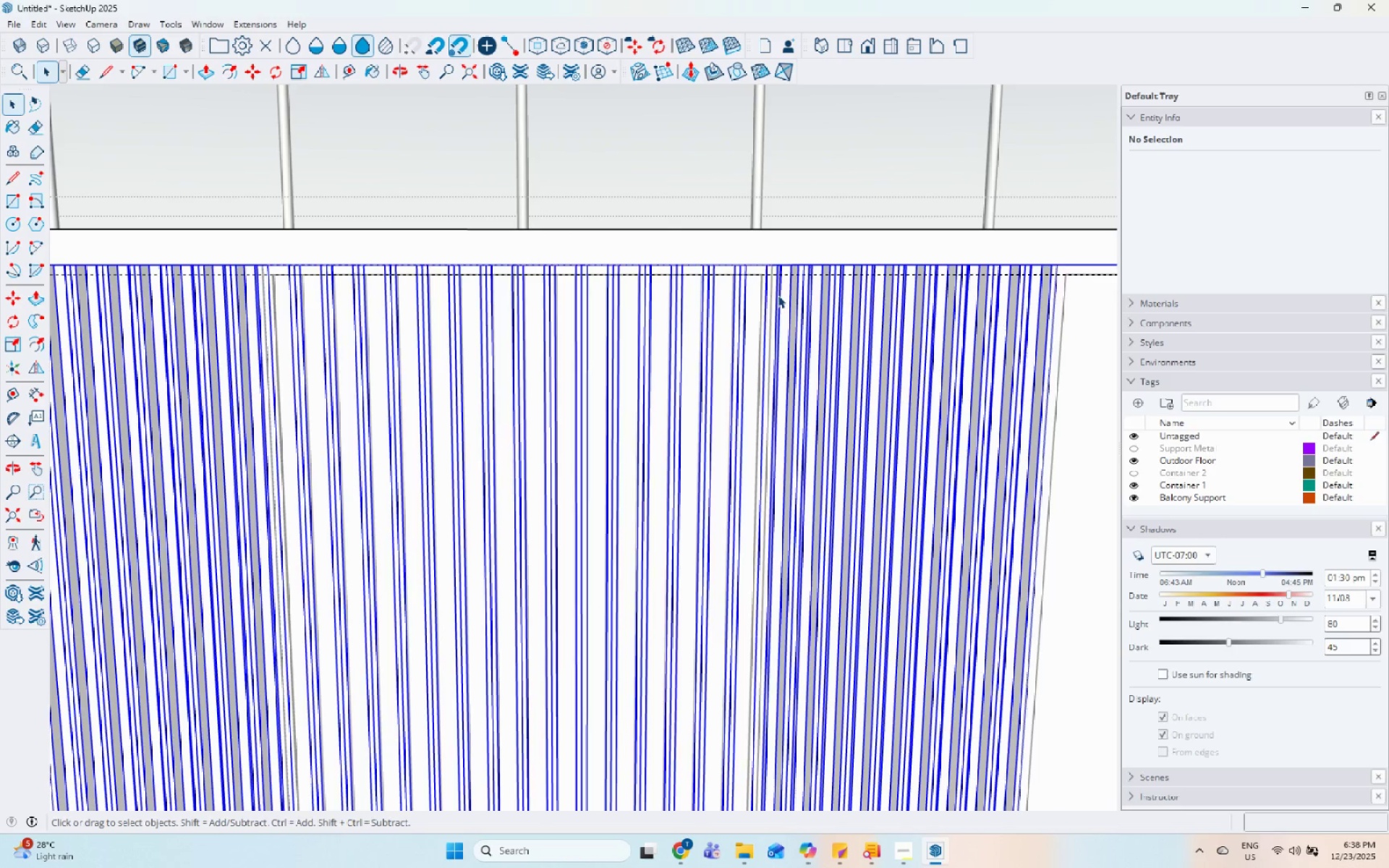 
double_click([744, 289])
 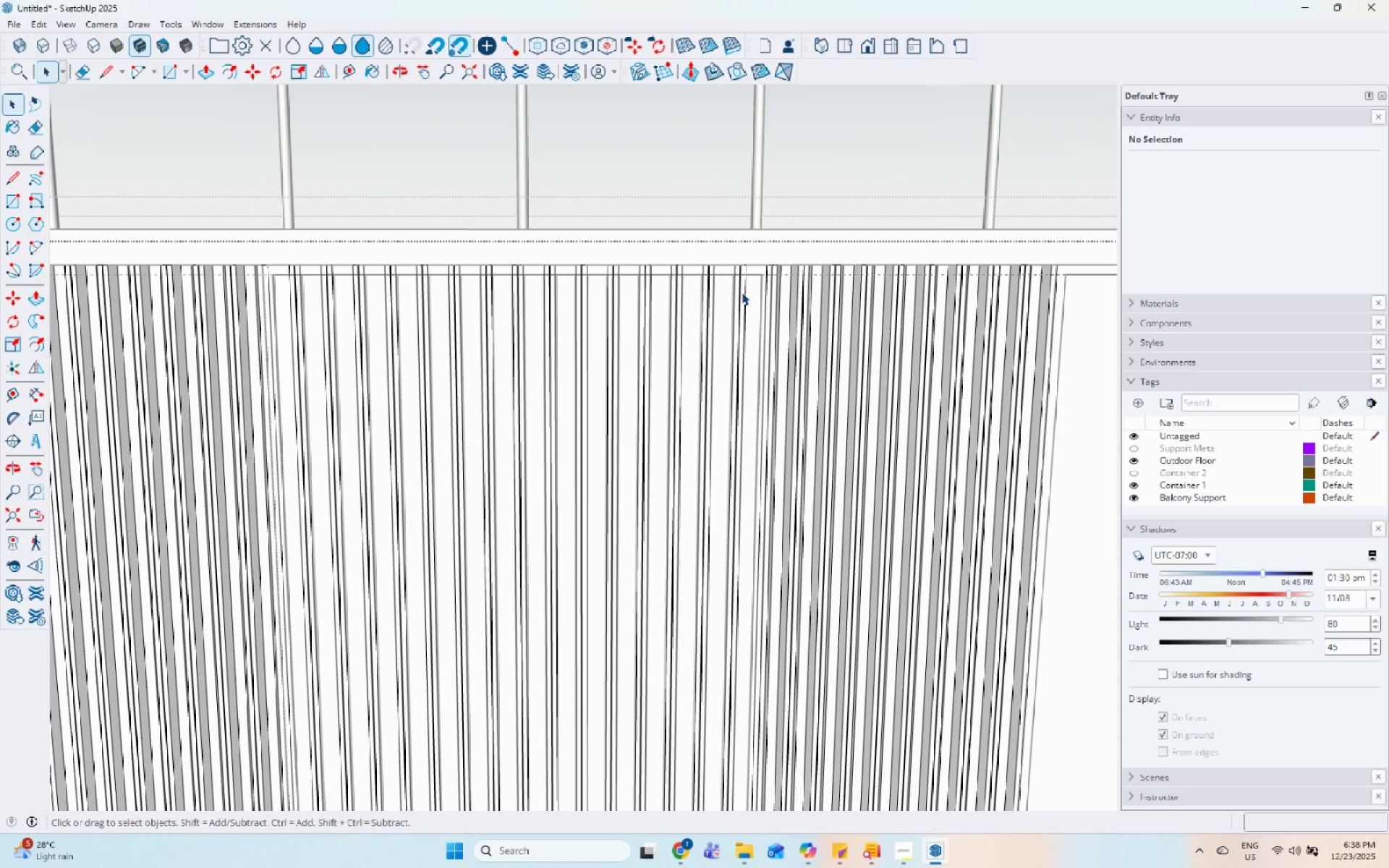 
triple_click([742, 292])
 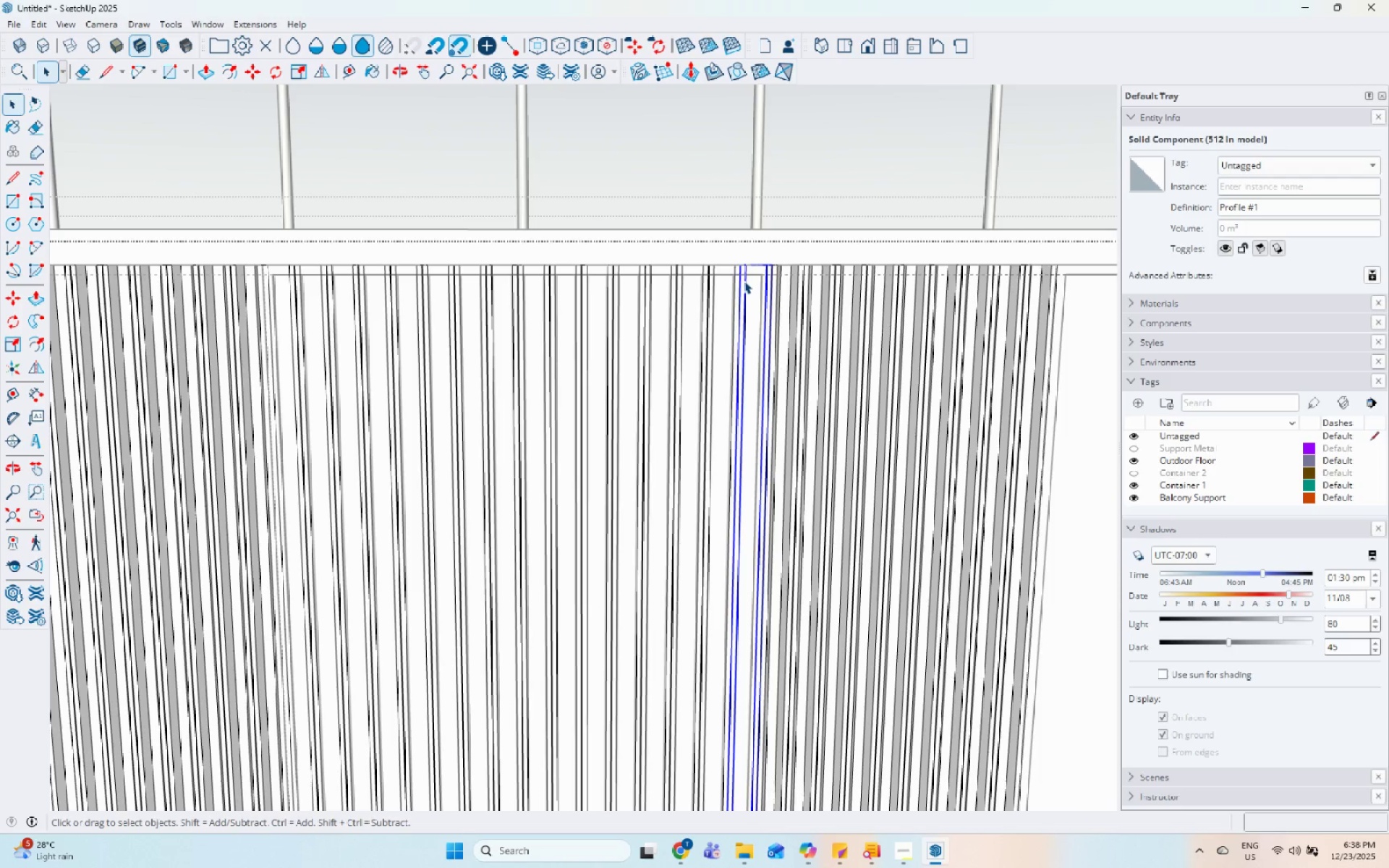 
hold_key(key=ControlLeft, duration=1.5)
left_click([710, 294])
 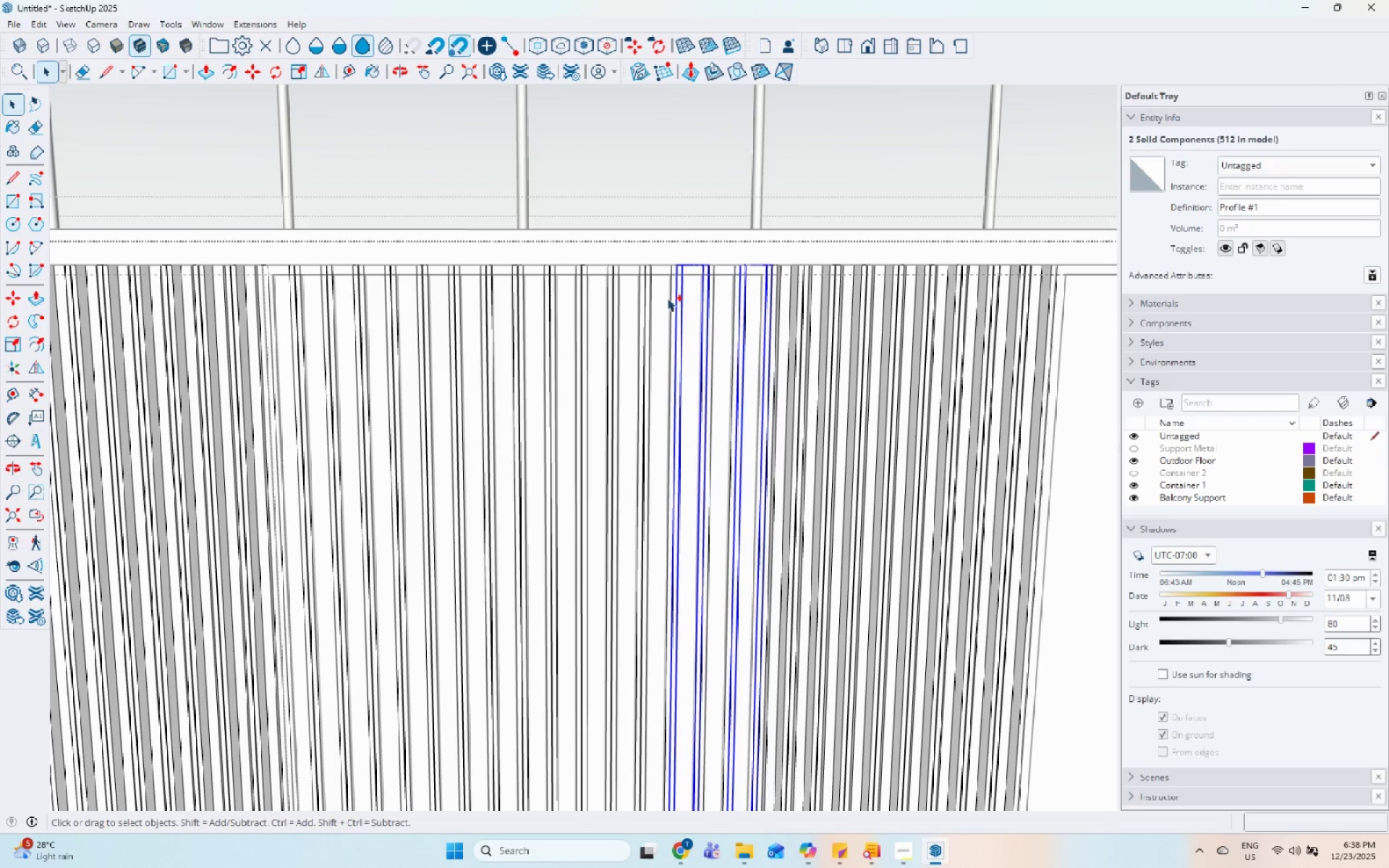 
hold_key(key=ControlLeft, duration=1.51)
left_click([643, 294])
 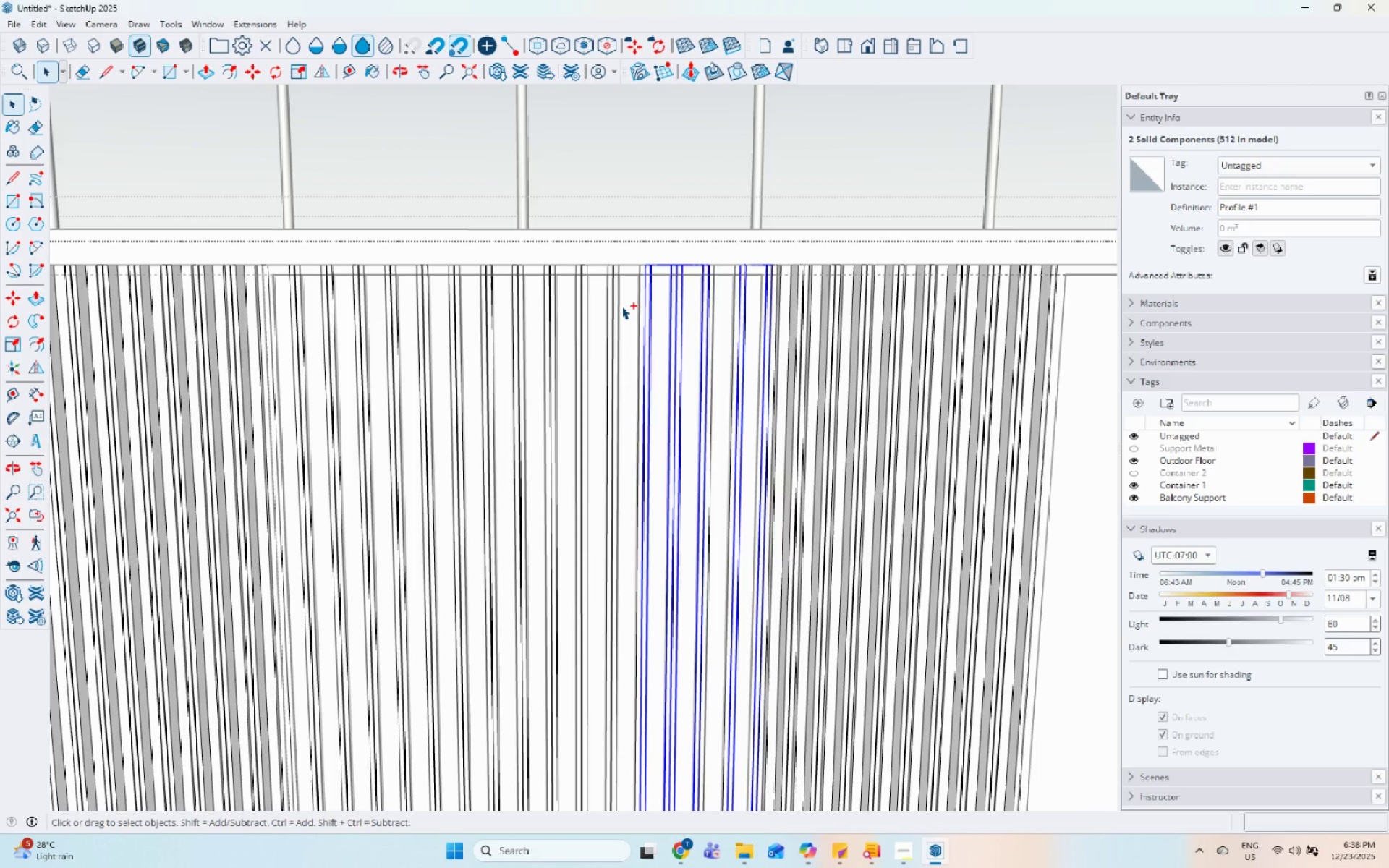 
left_click([621, 306])
 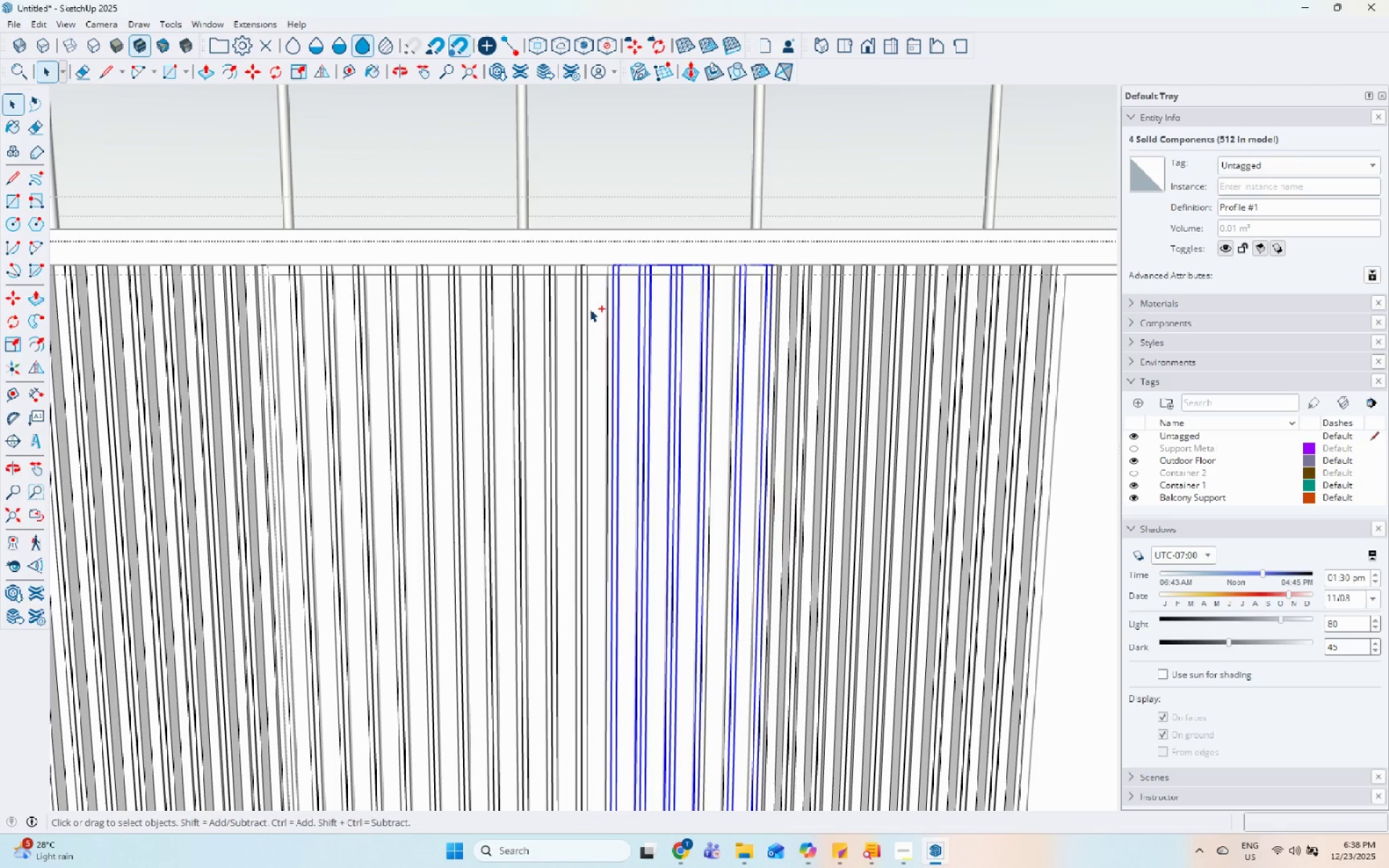 
left_click([590, 309])
 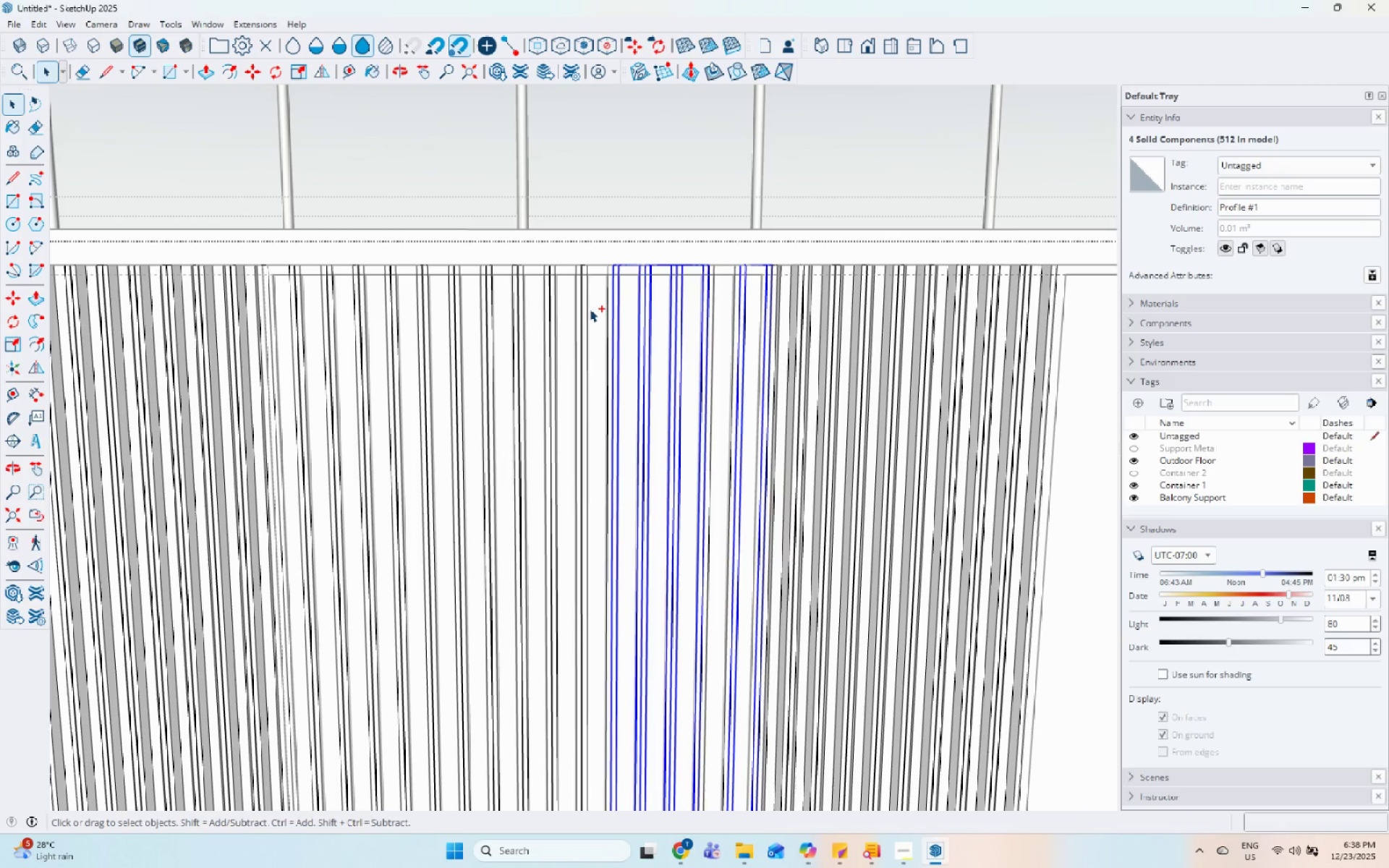 
hold_key(key=ControlLeft, duration=1.52)
double_click([559, 314])
 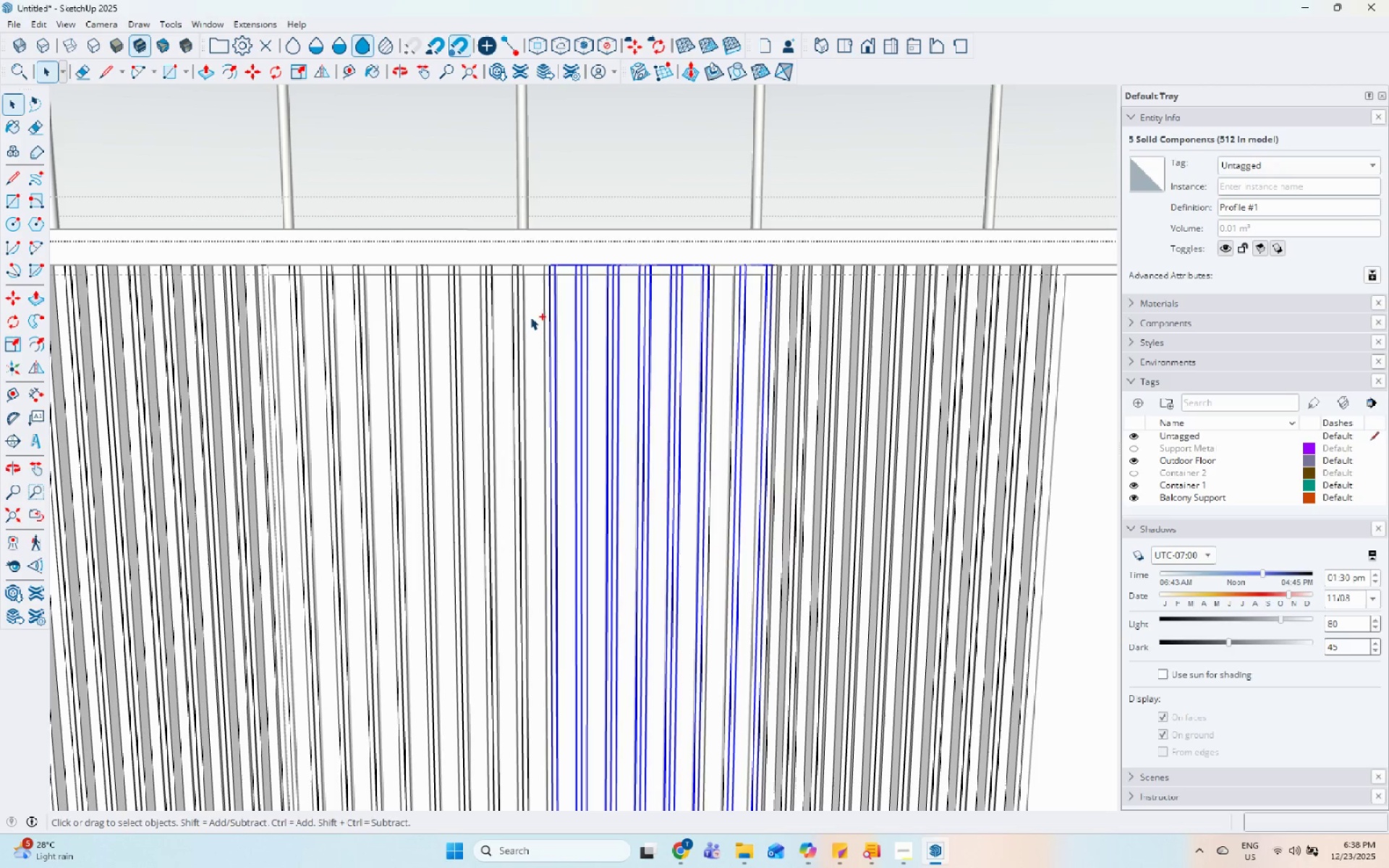 
left_click([527, 317])
 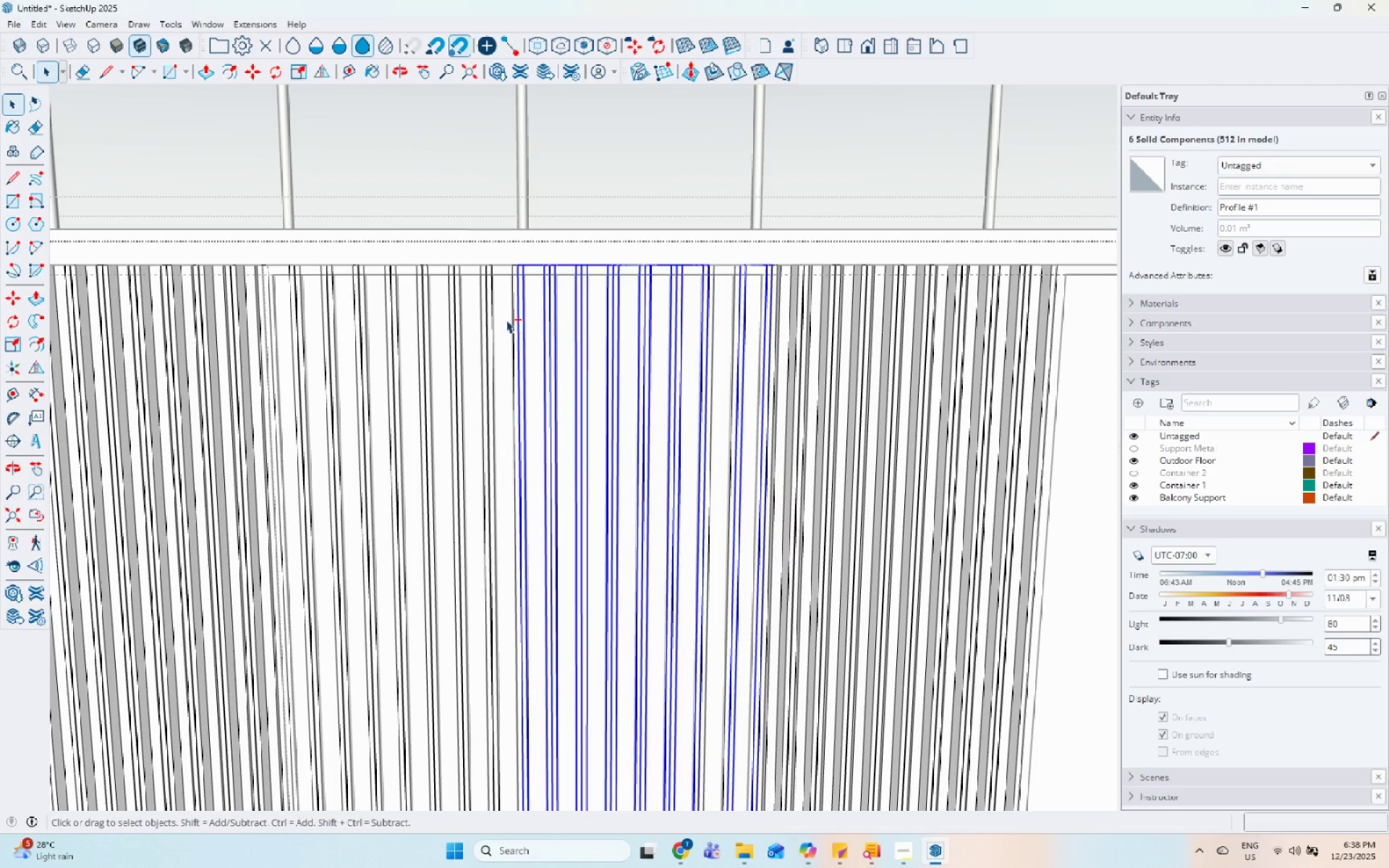 
hold_key(key=ControlLeft, duration=1.52)
double_click([498, 321])
 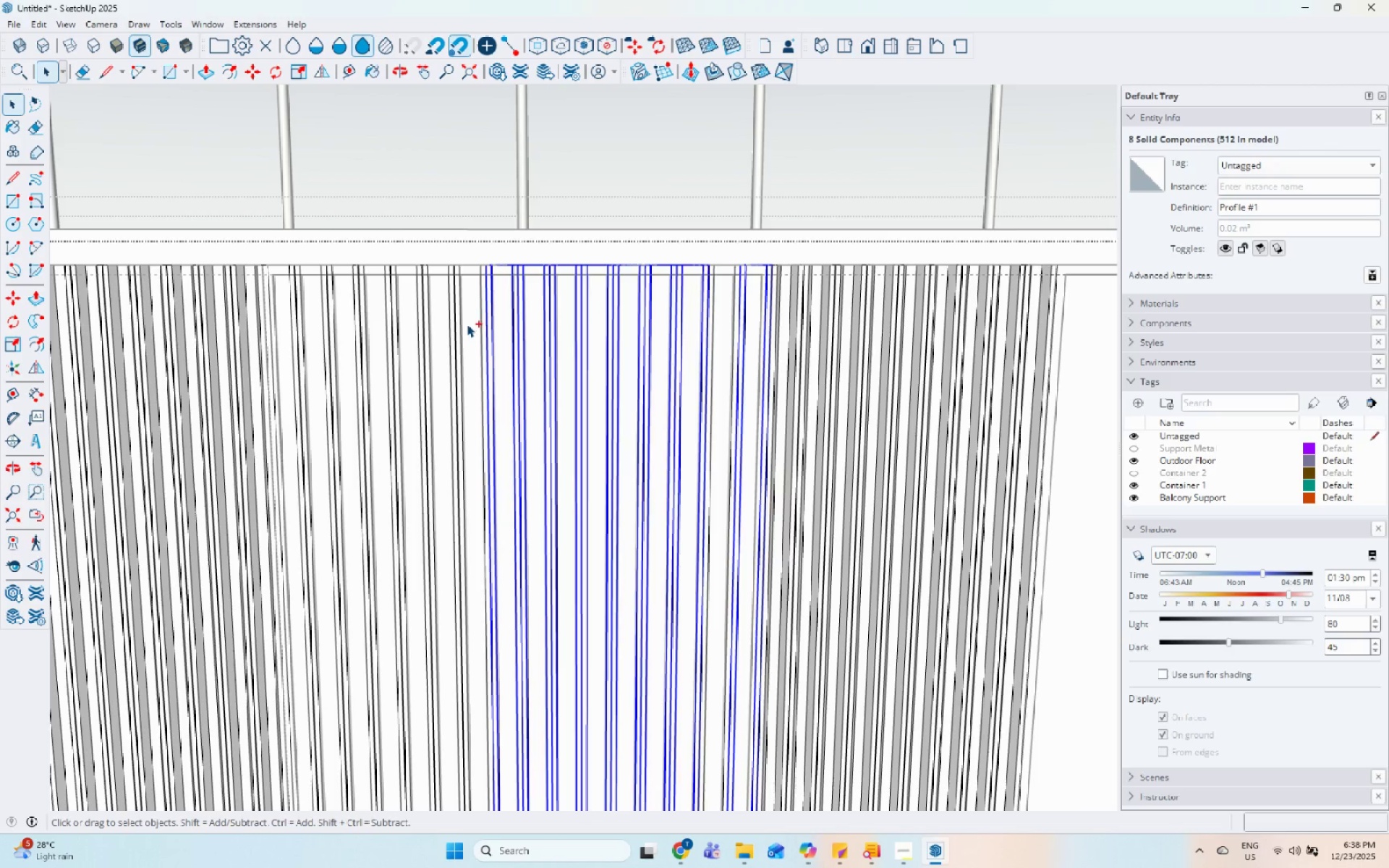 
left_click([461, 324])
 